 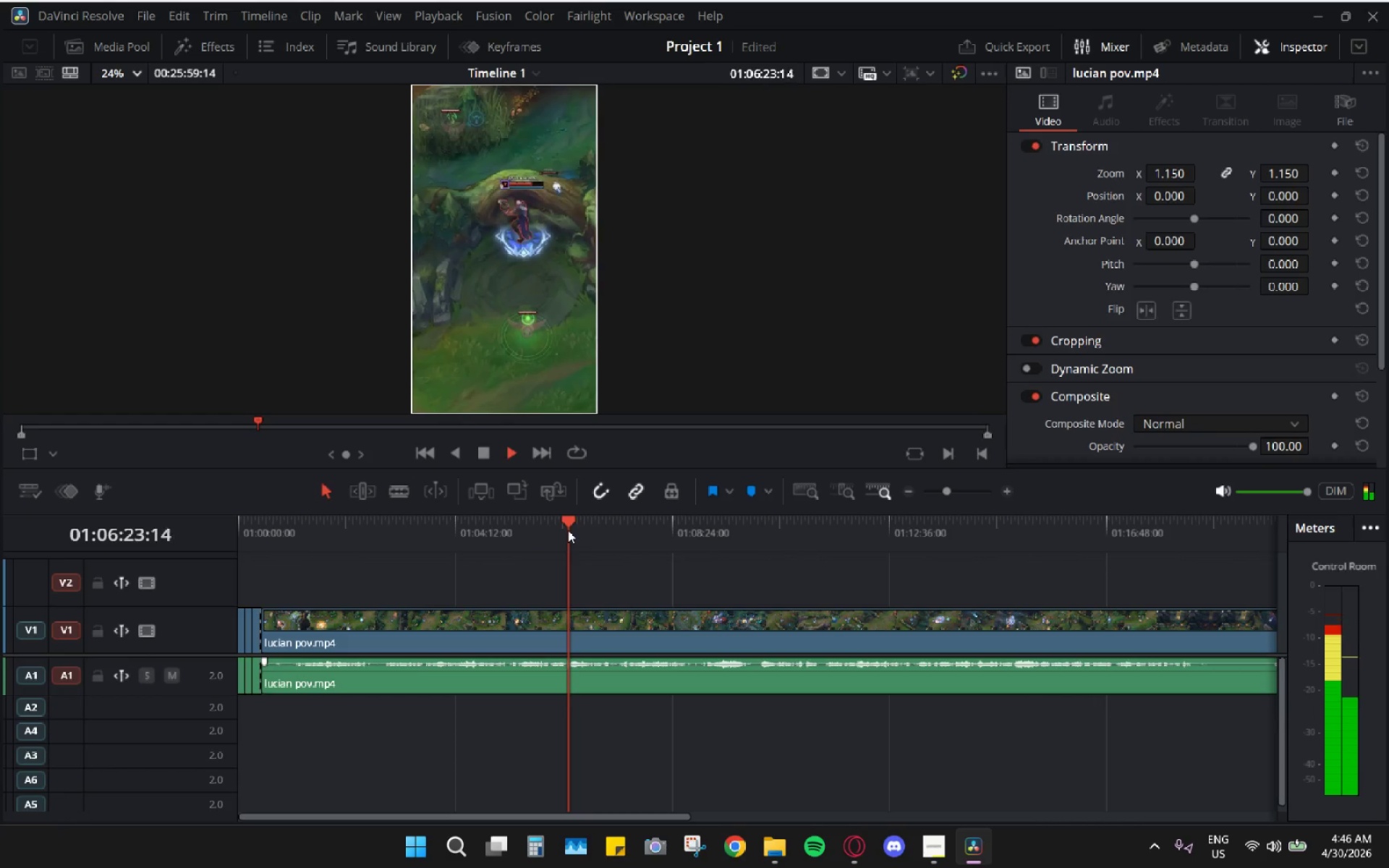 
key(Space)
 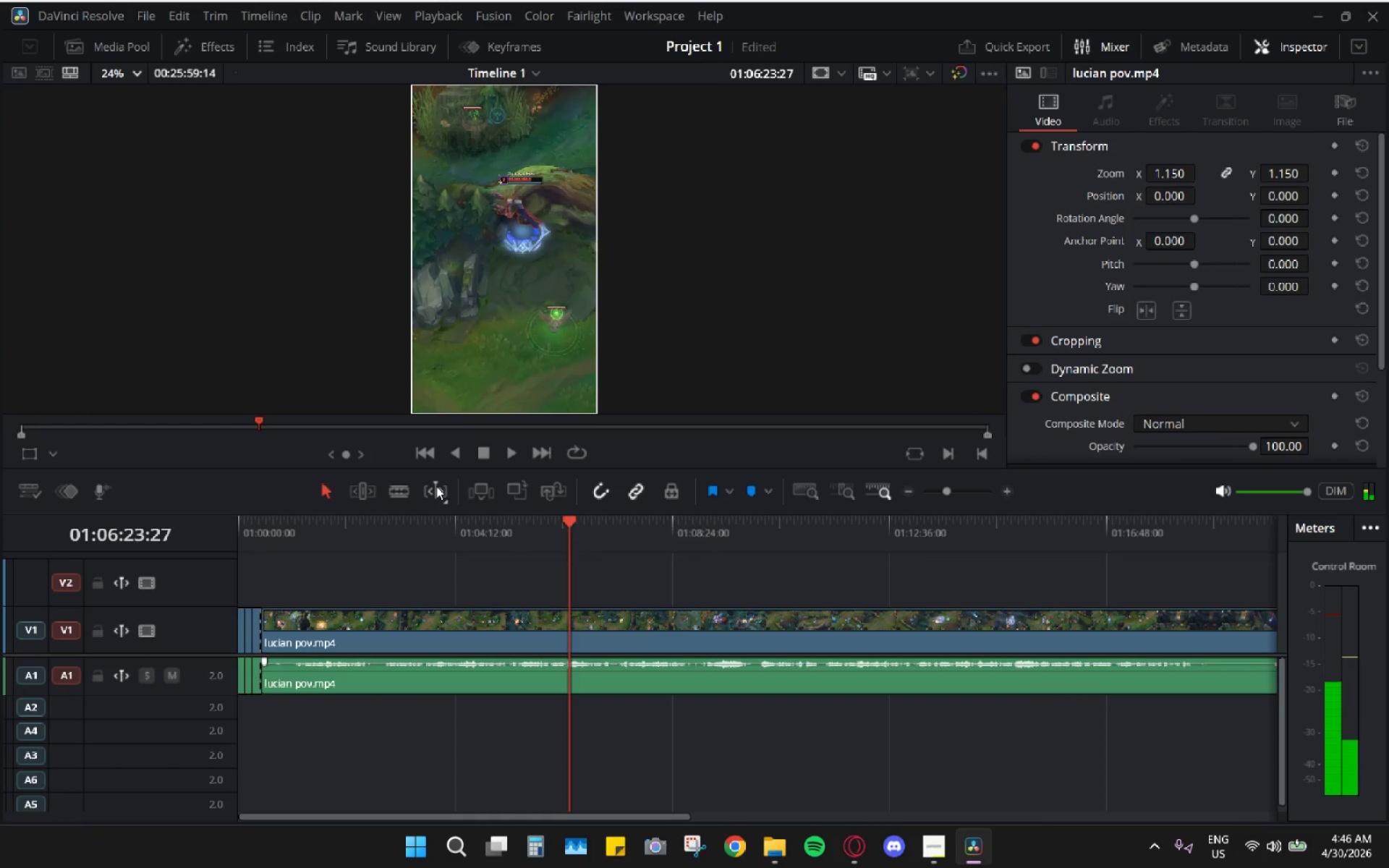 
key(Space)
 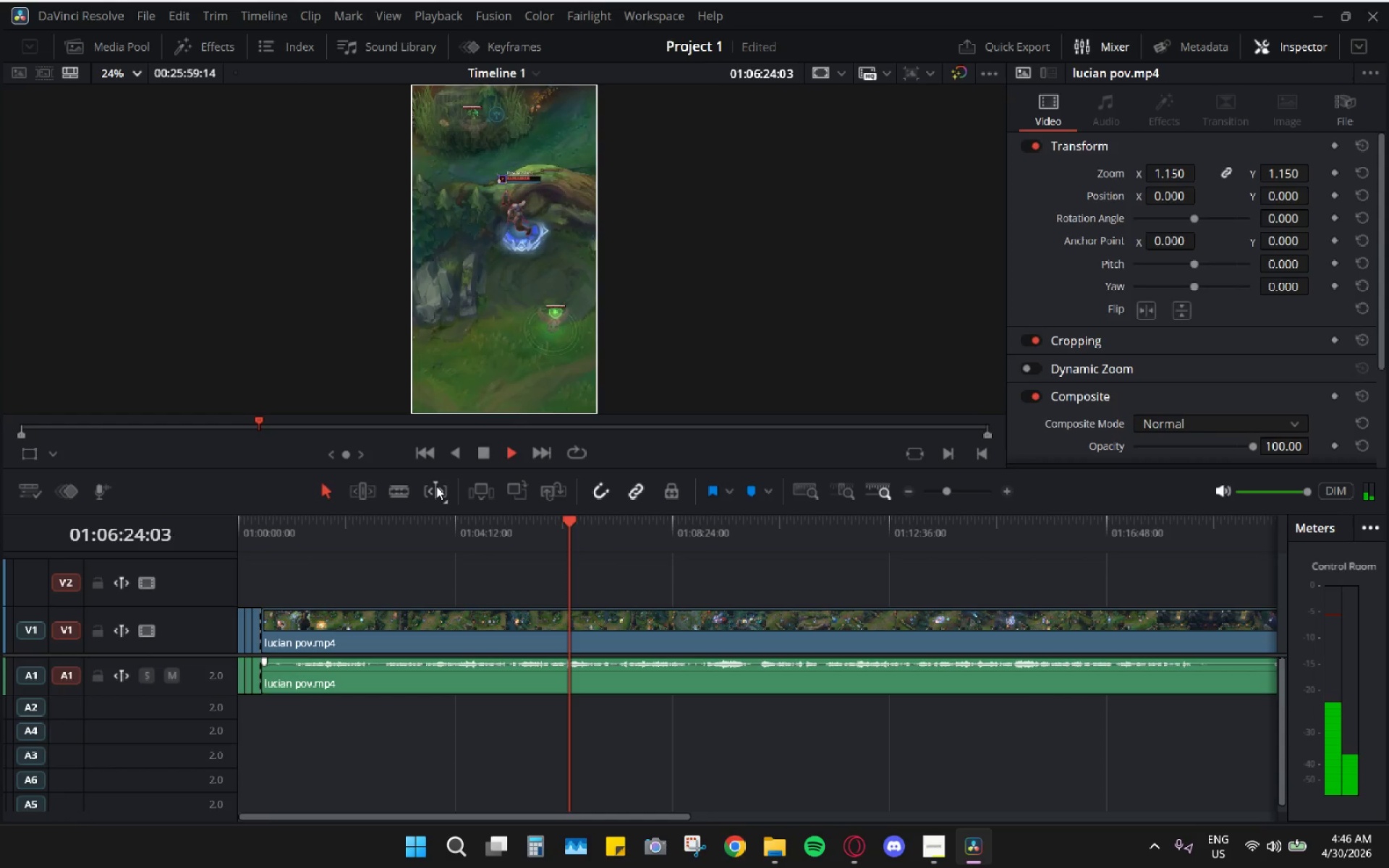 
key(Space)
 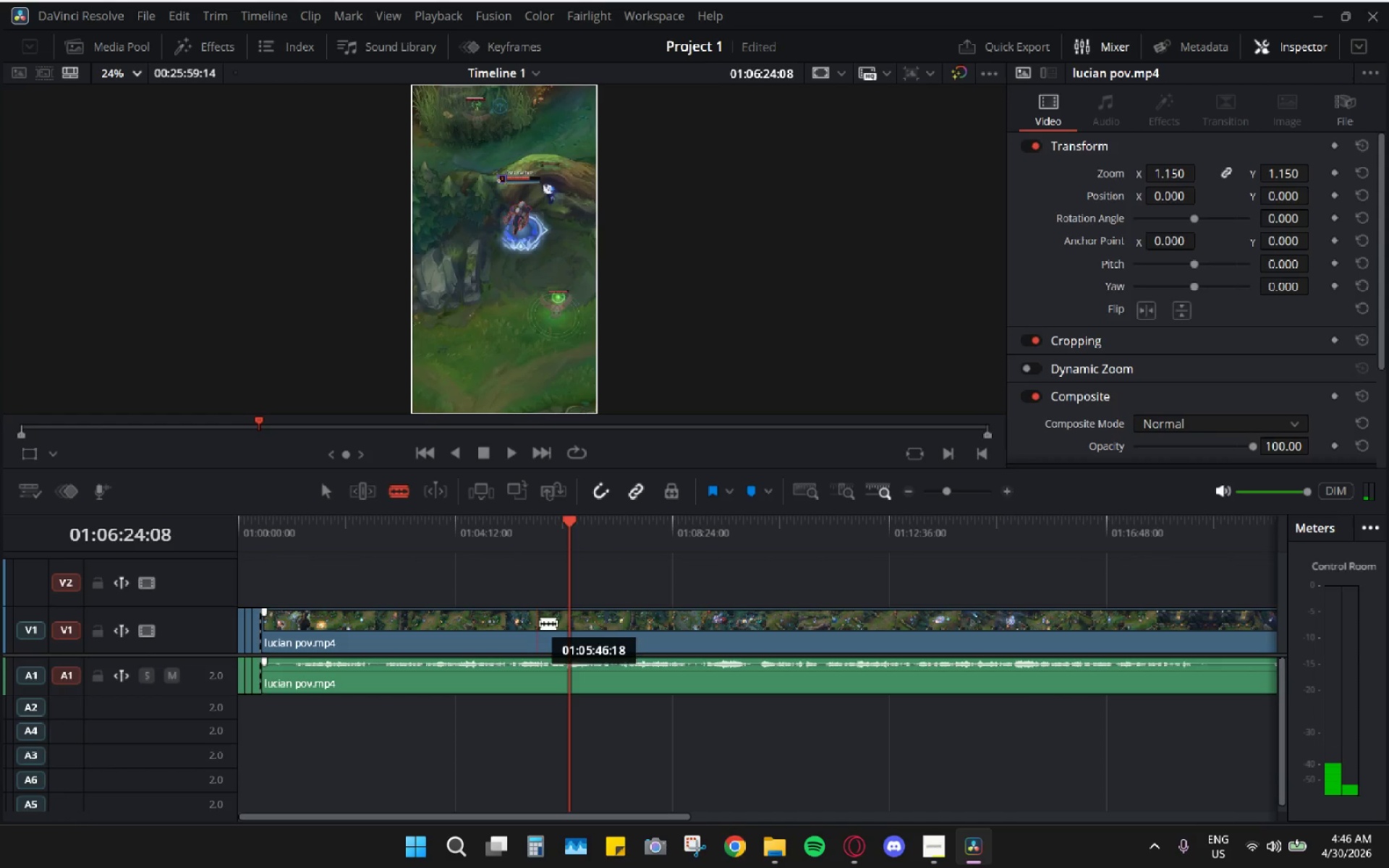 
left_click([558, 616])
 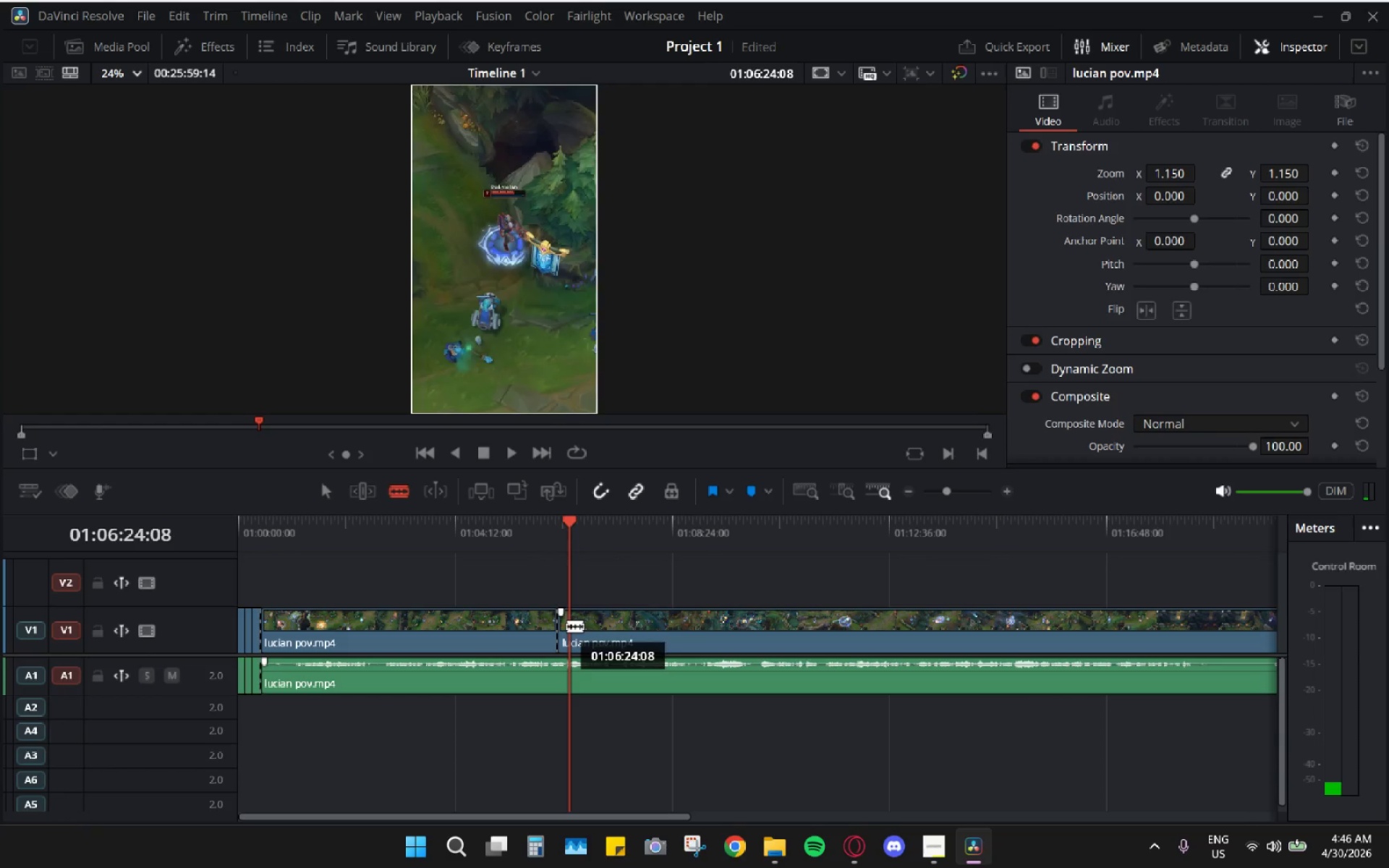 
key(Control+ControlLeft)
 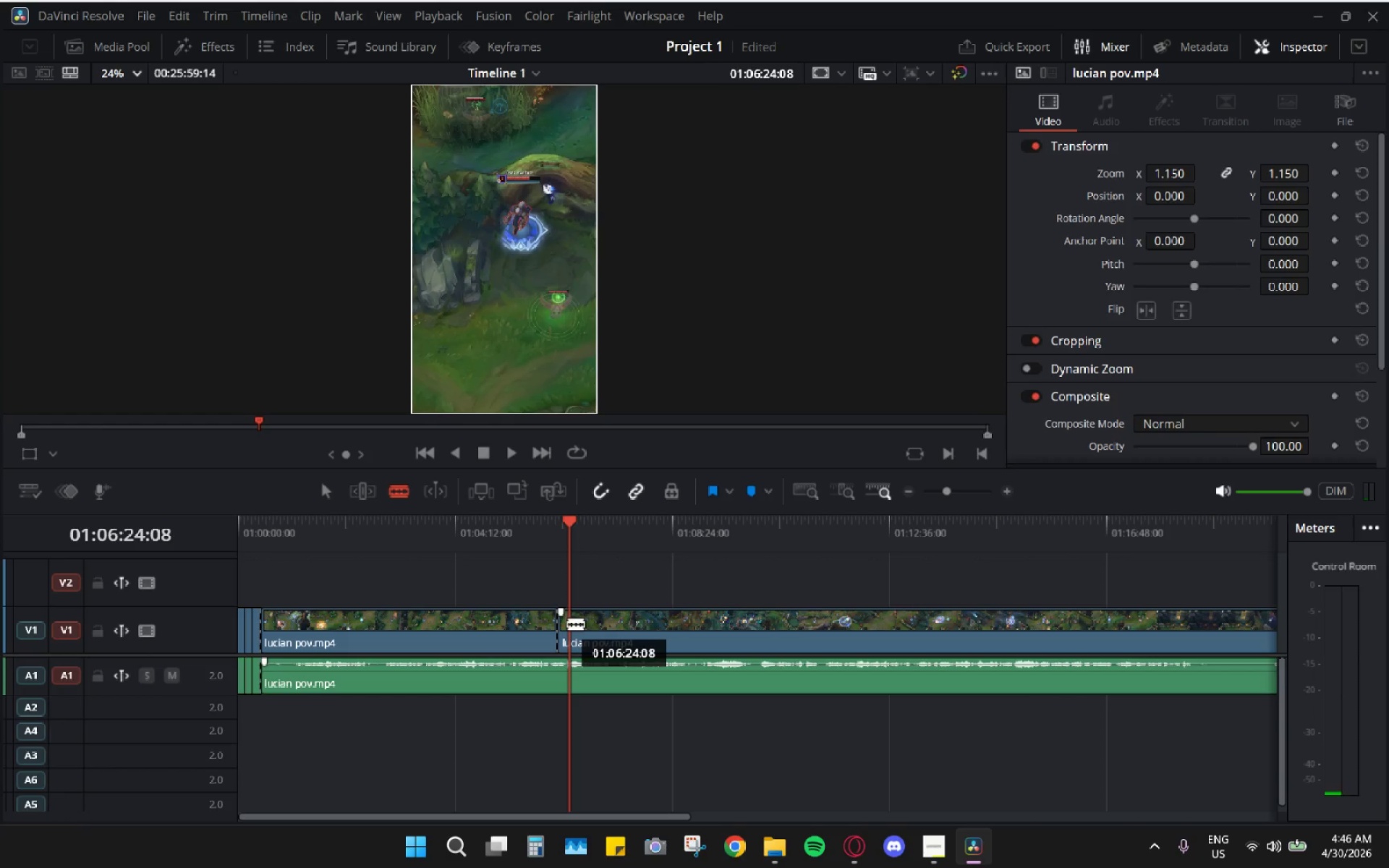 
key(Control+ControlLeft)
 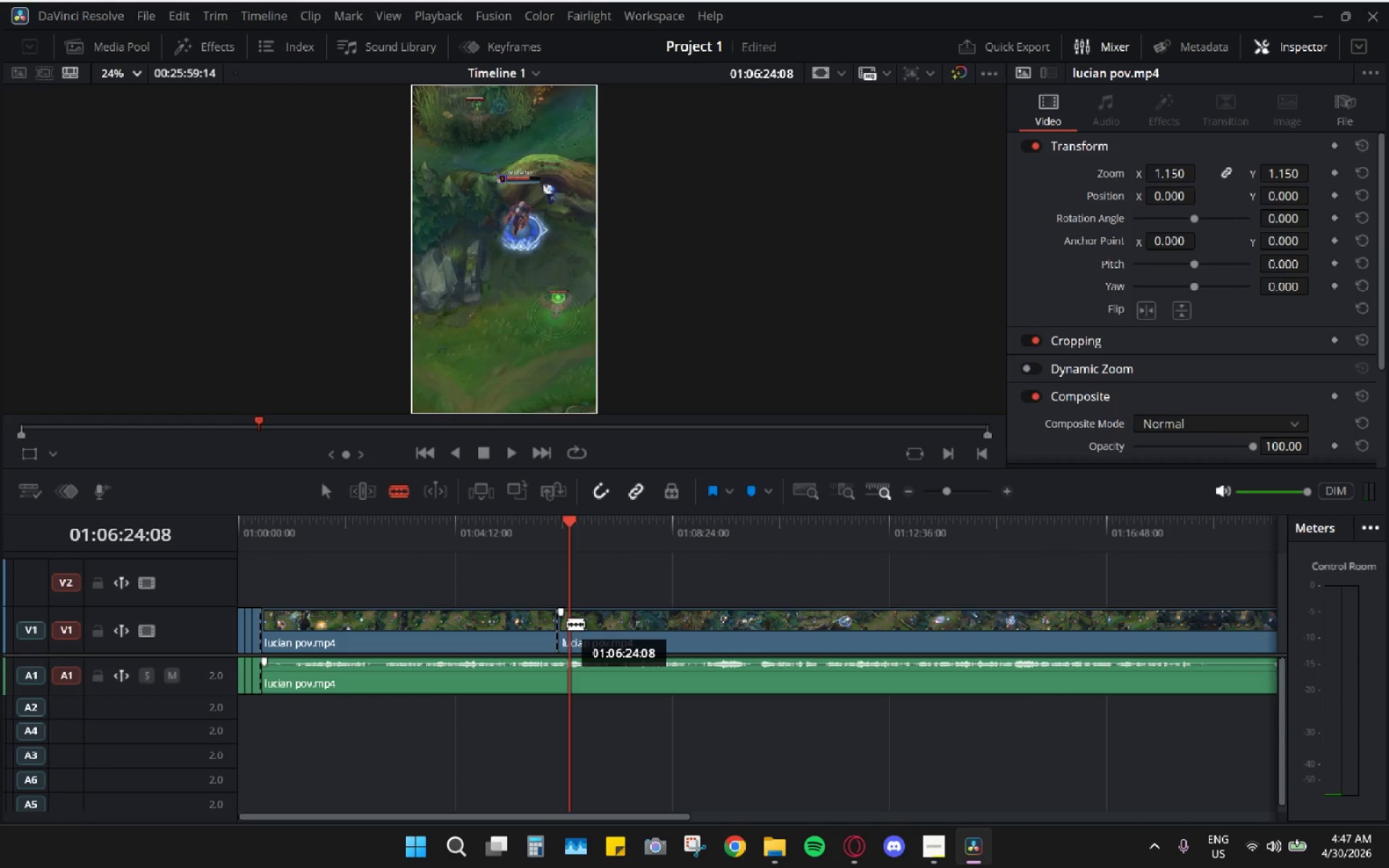 
key(Control+Z)
 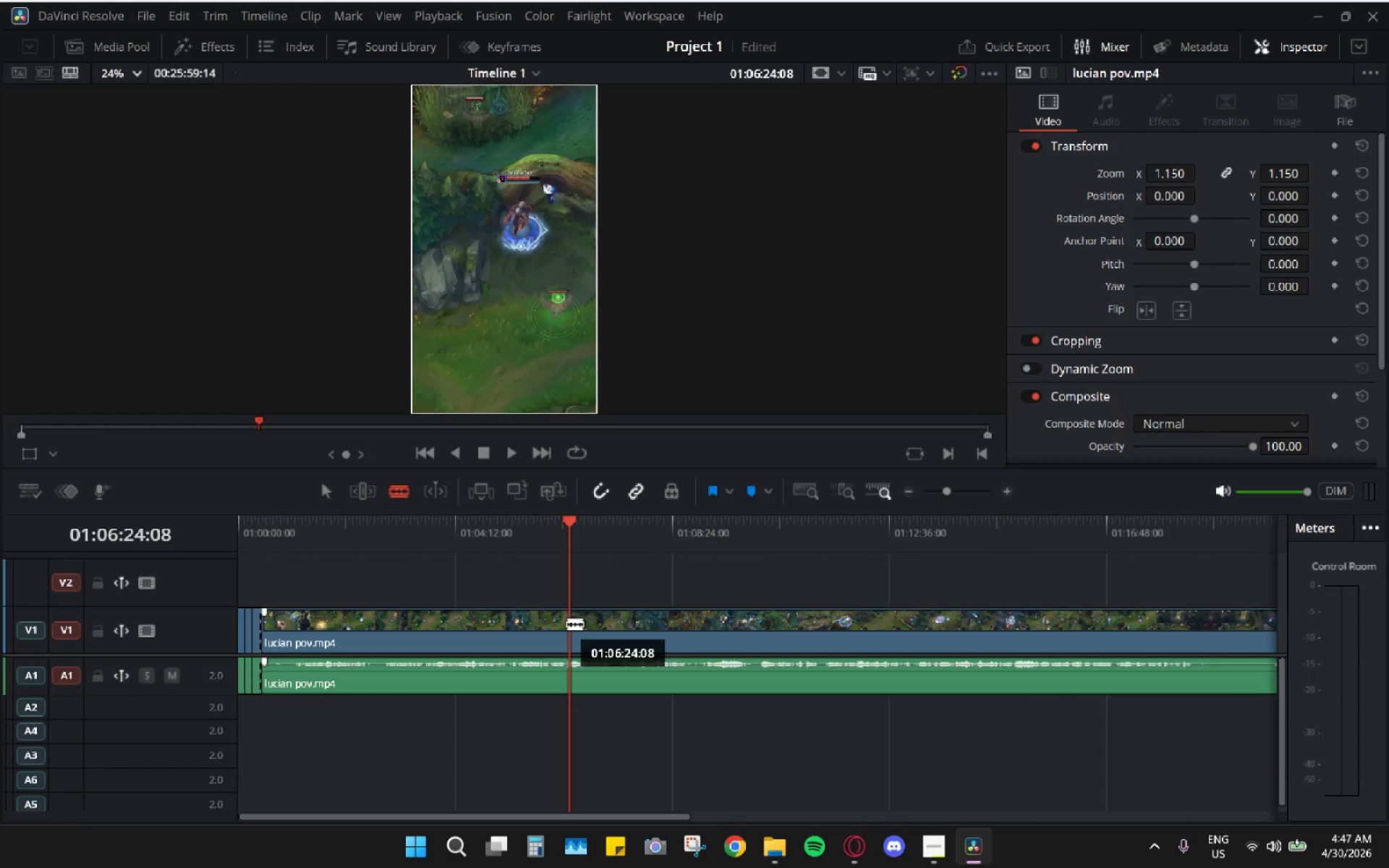 
left_click([566, 624])
 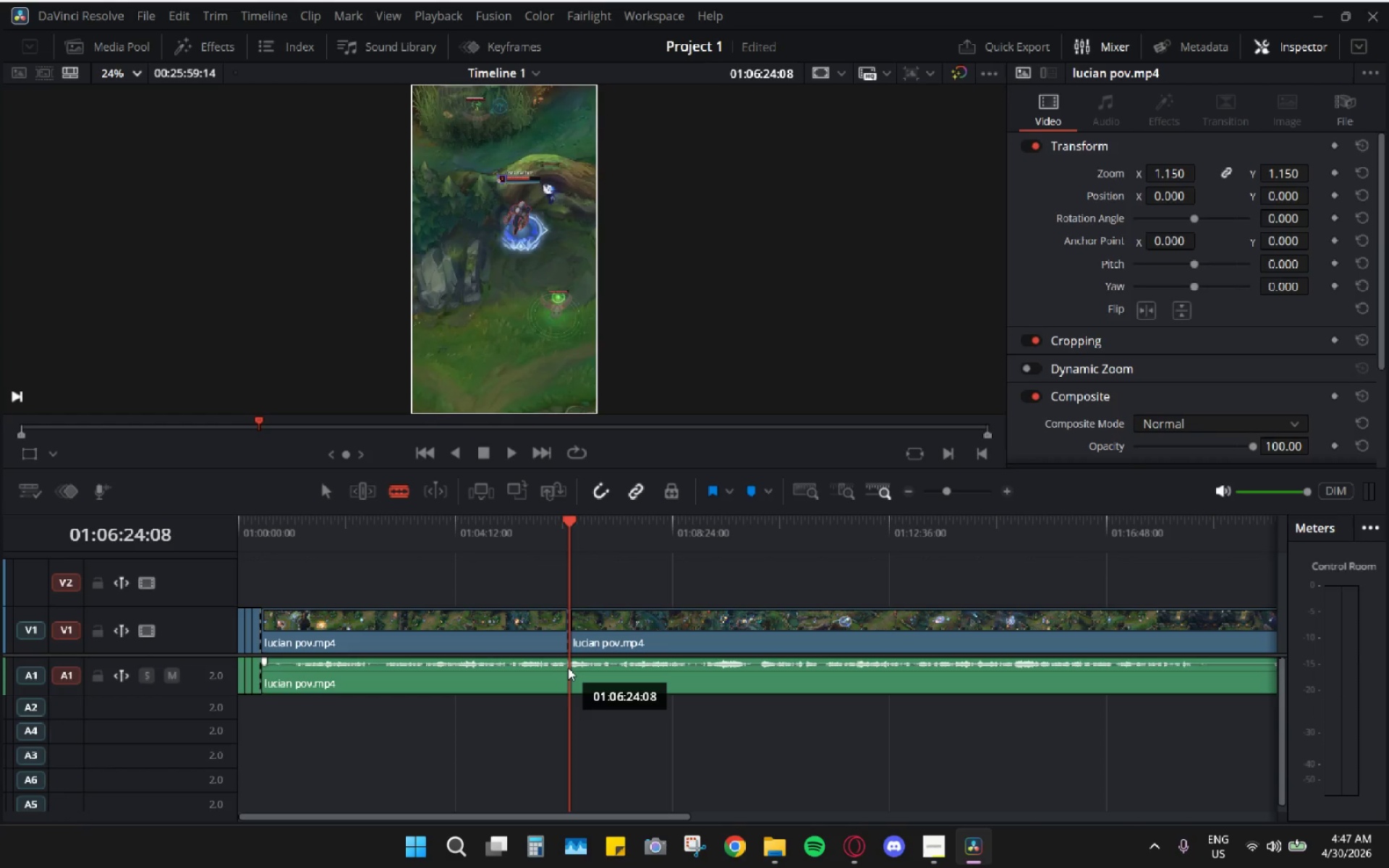 
left_click([569, 668])
 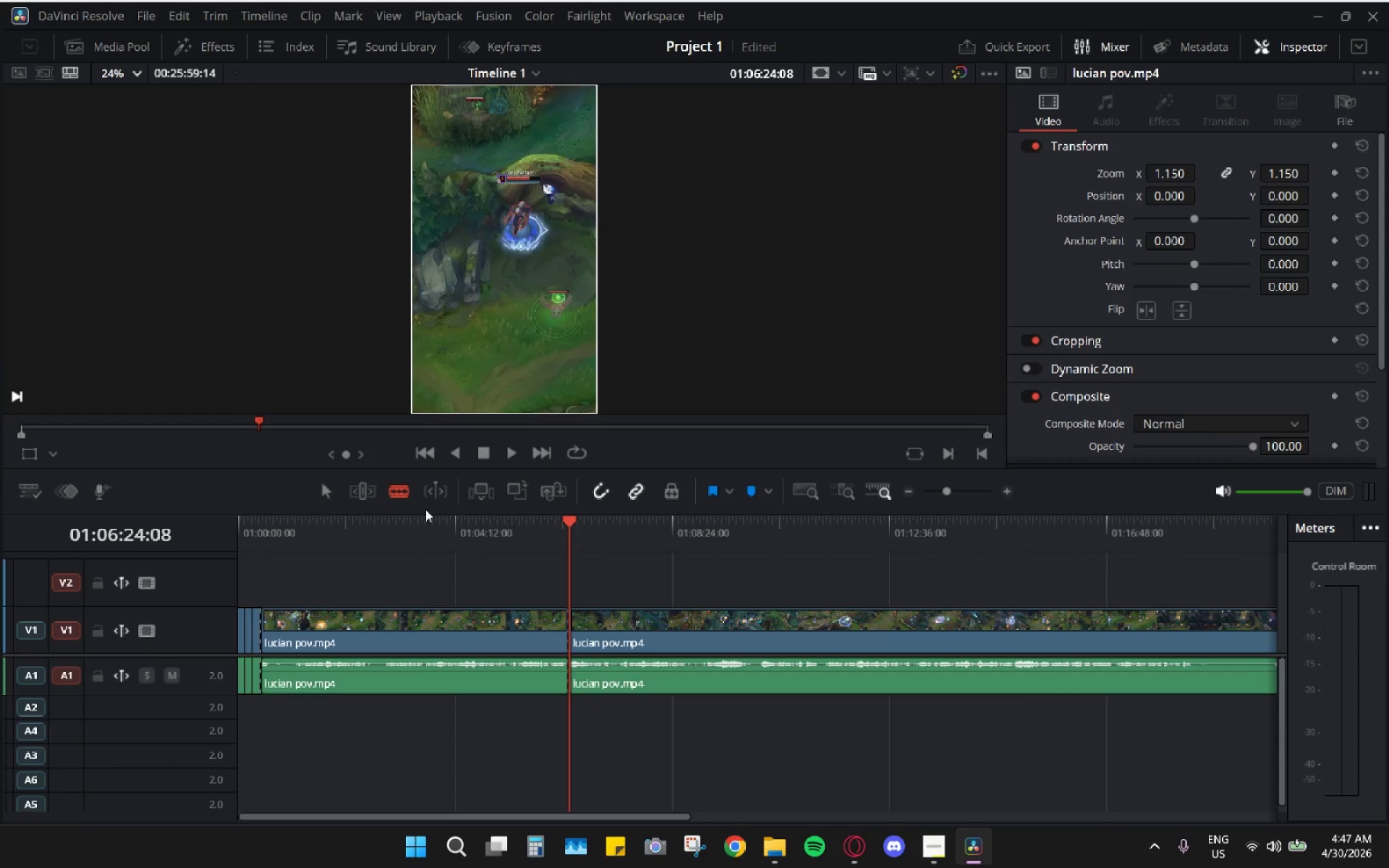 
left_click([329, 500])
 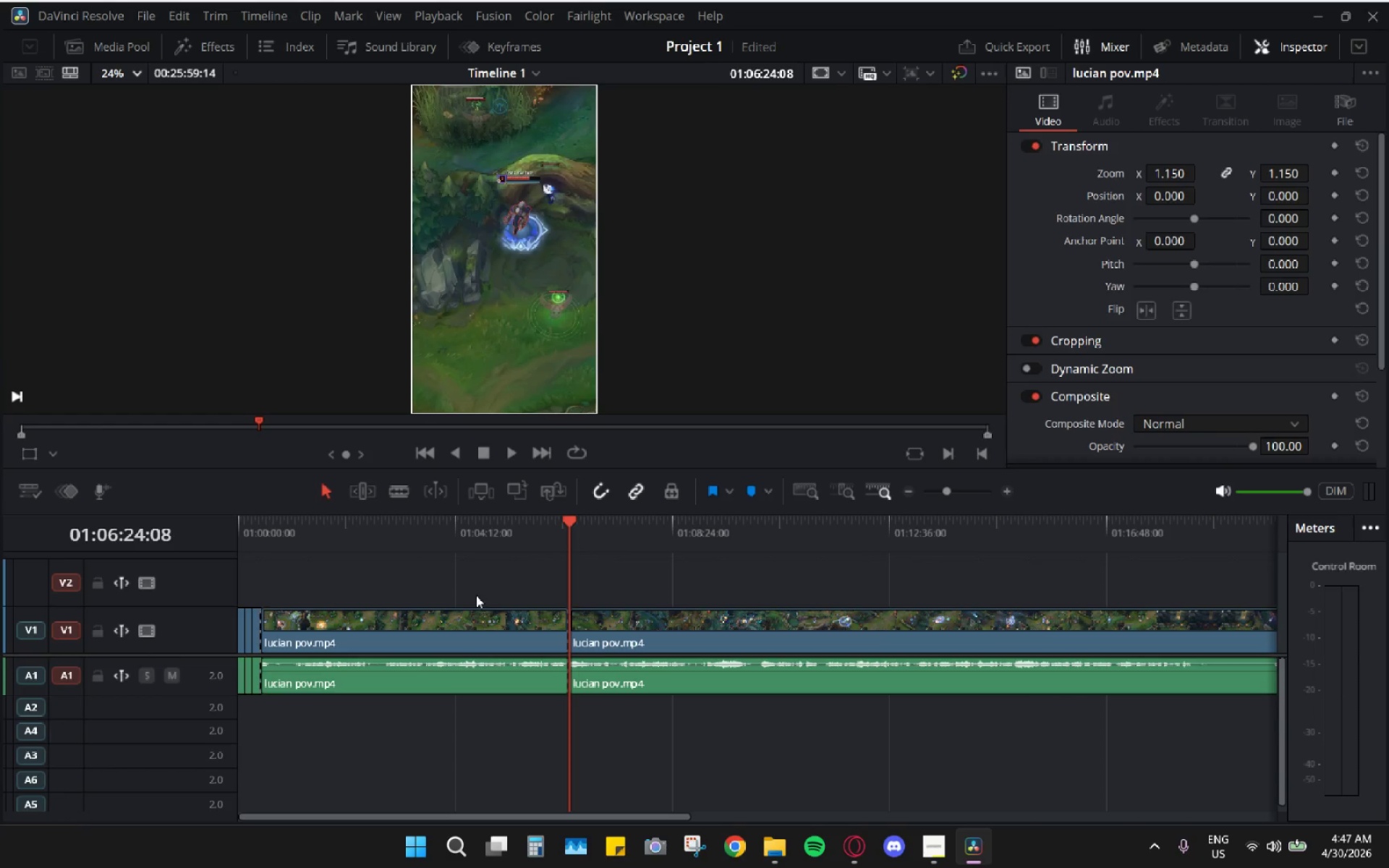 
left_click_drag(start_coordinate=[476, 594], to_coordinate=[503, 748])
 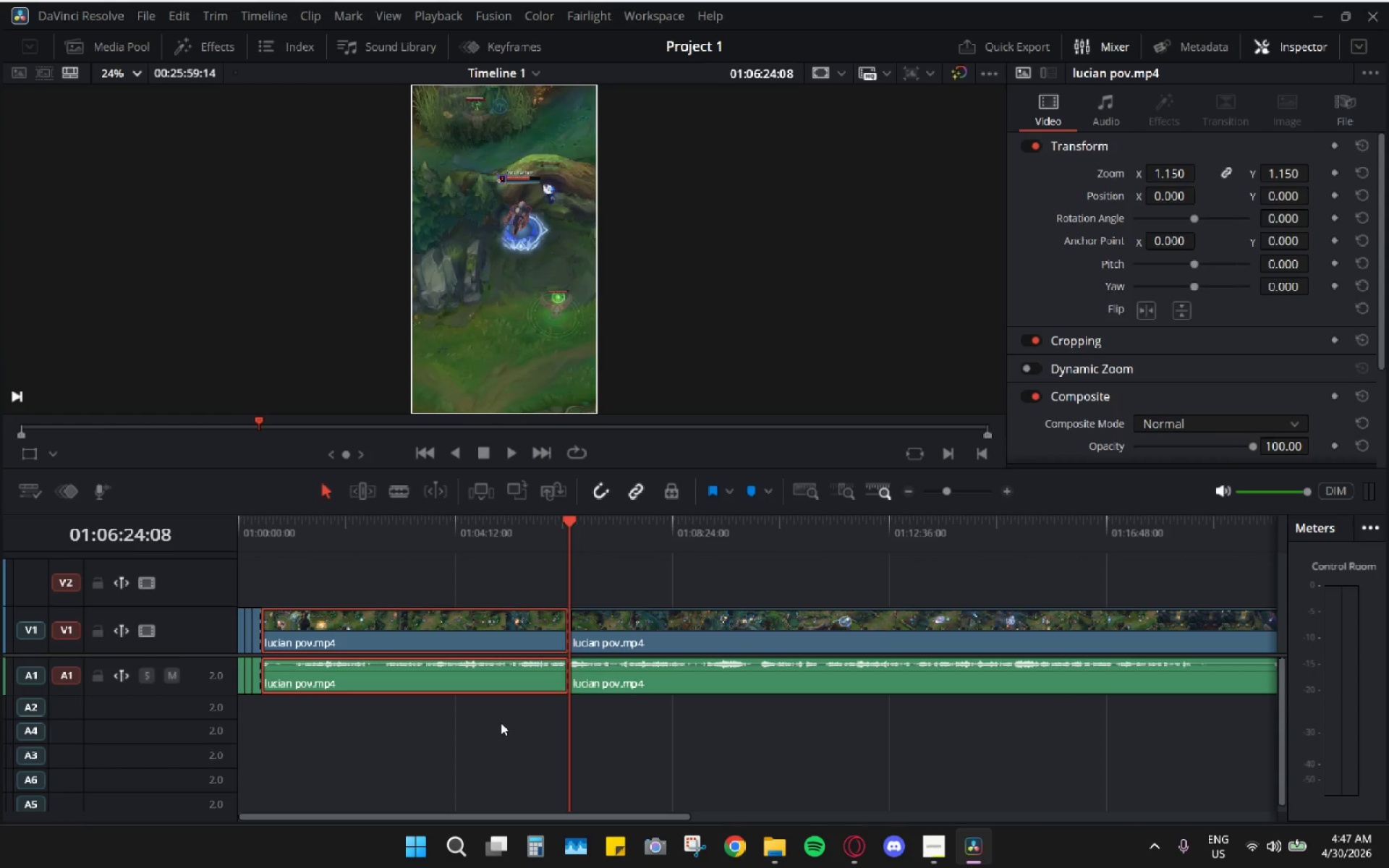 
key(H)
 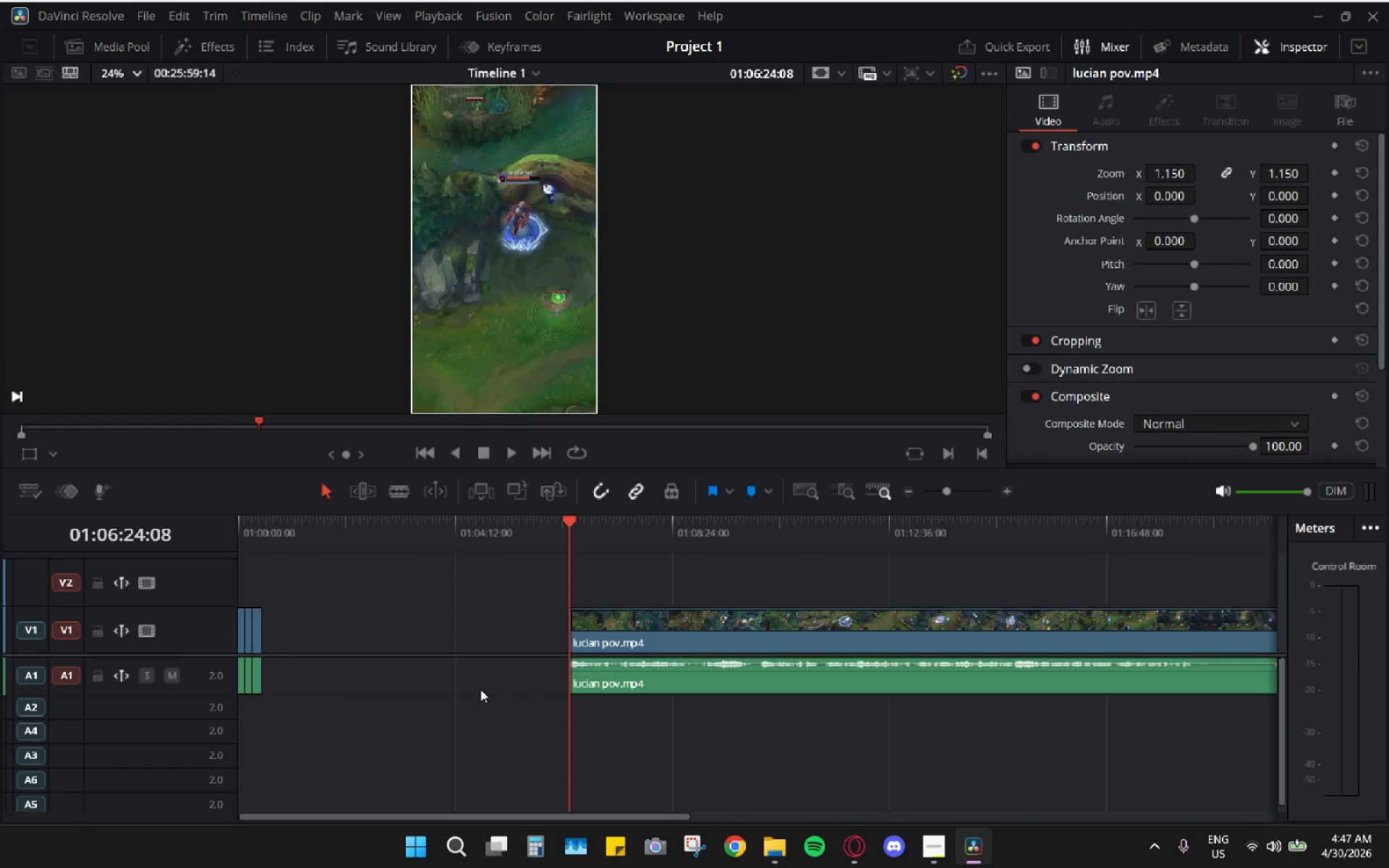 
left_click([478, 689])
 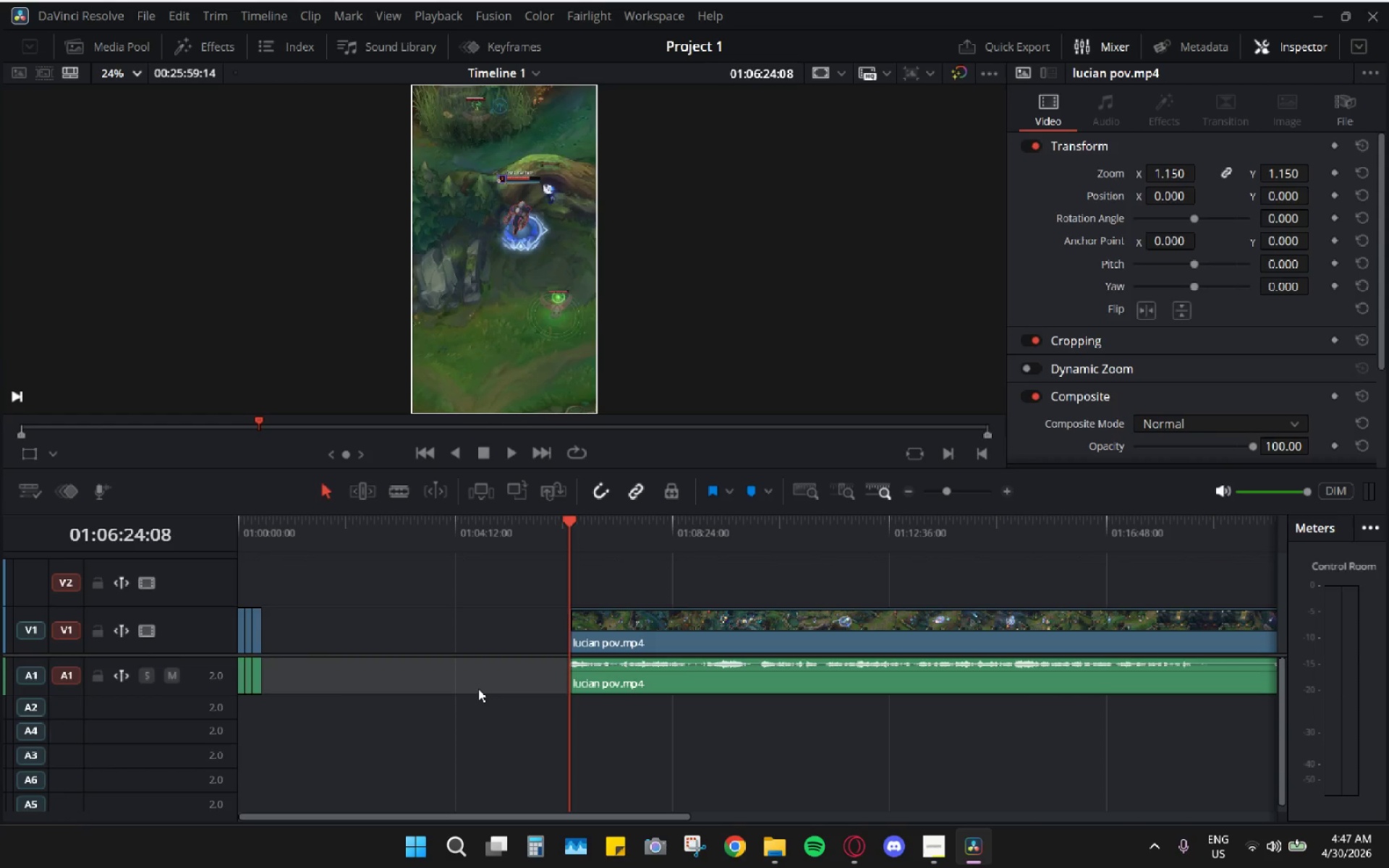 
key(H)
 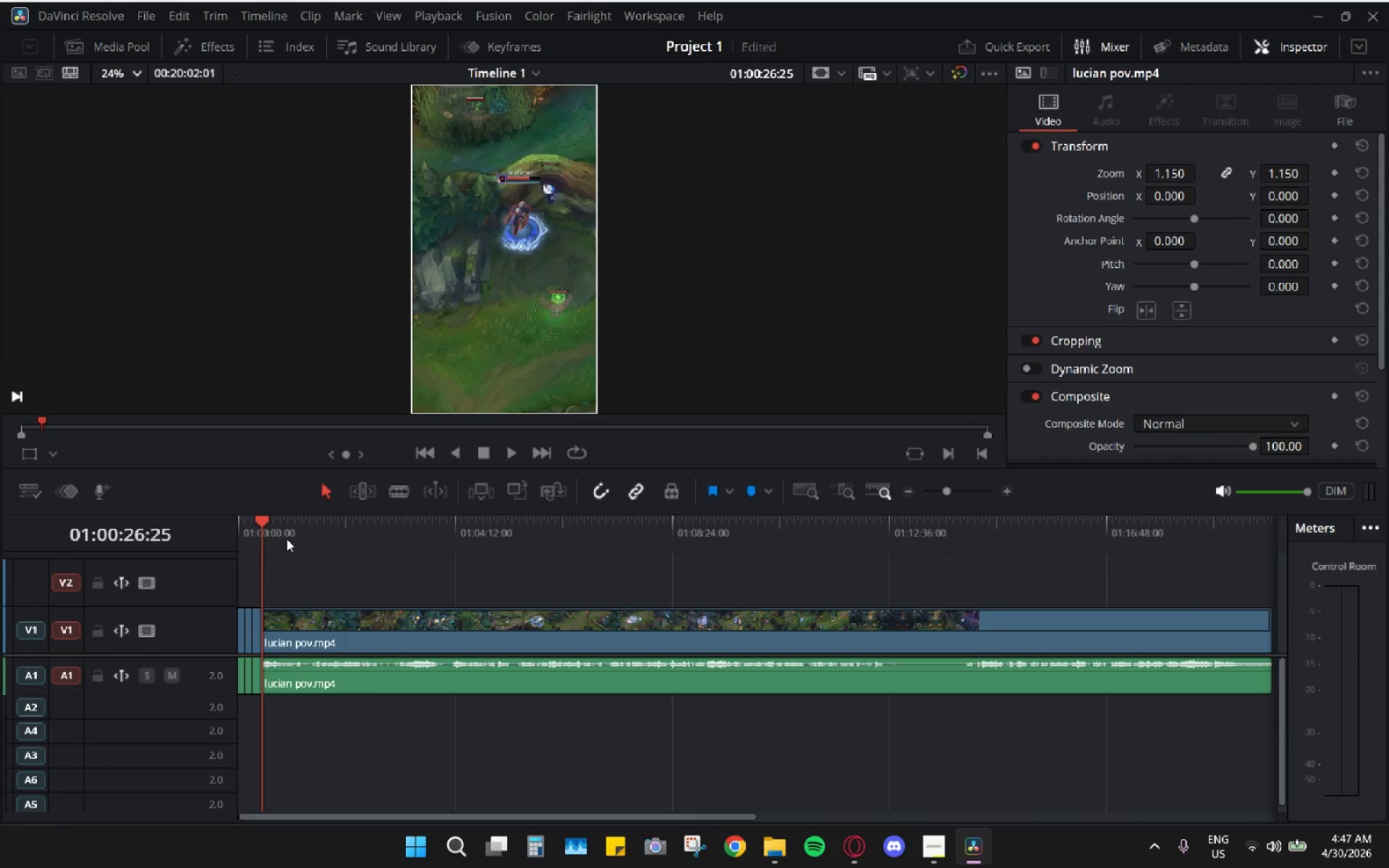 
hold_key(key=AltLeft, duration=0.64)
scroll: coordinate [336, 644], scroll_direction: up, amount: 11.0
 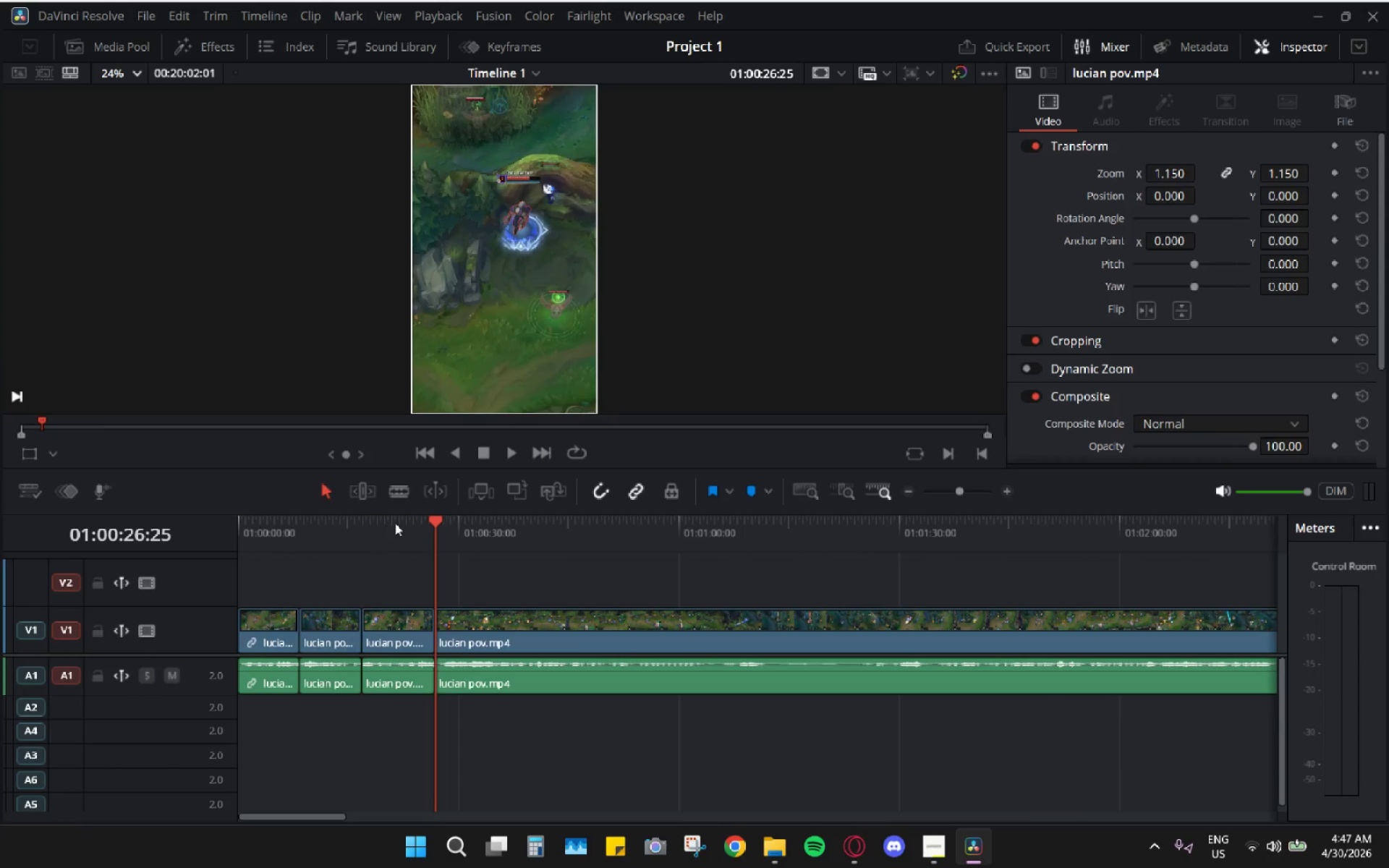 
left_click_drag(start_coordinate=[404, 516], to_coordinate=[205, 566])
 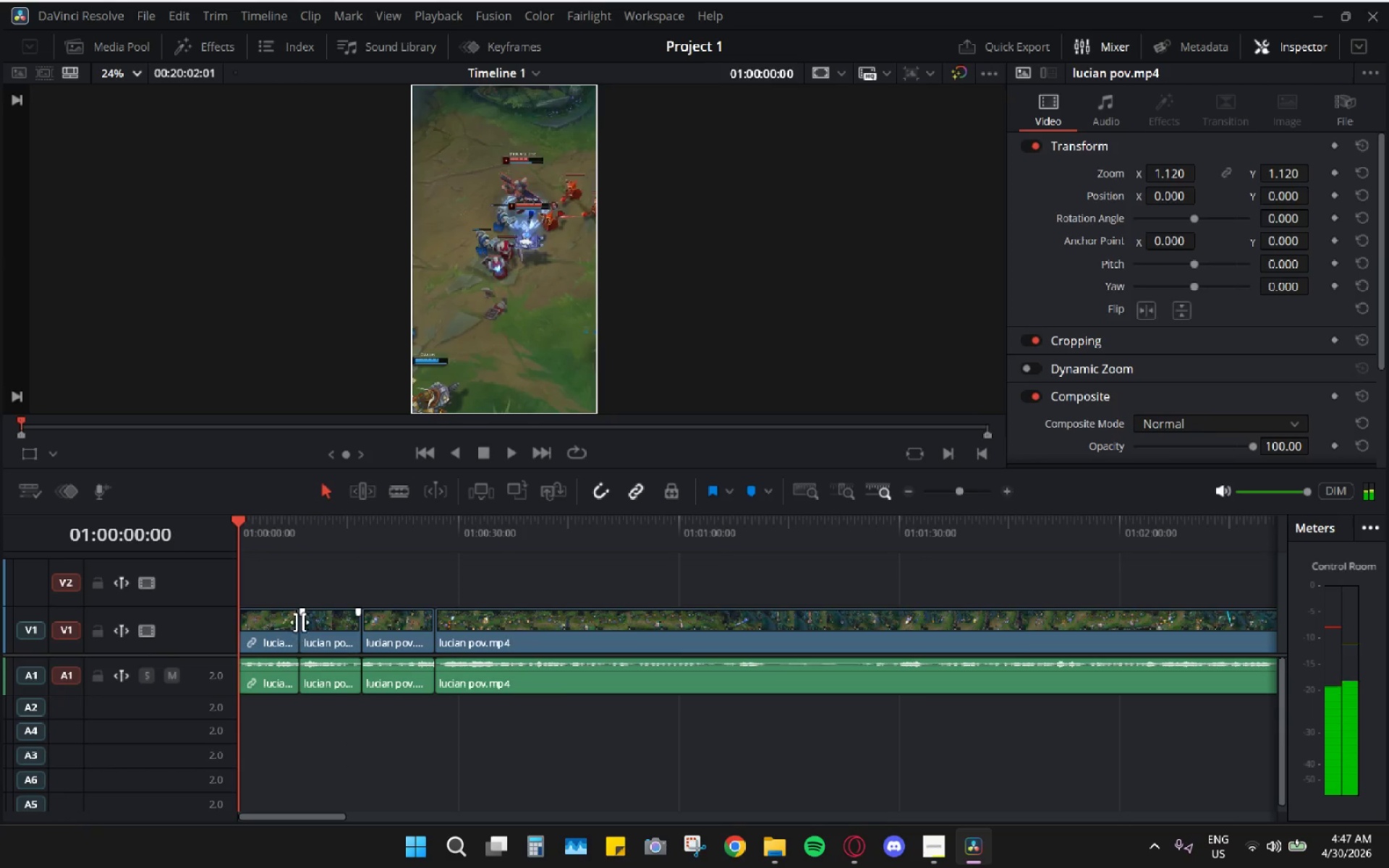 
key(Space)
 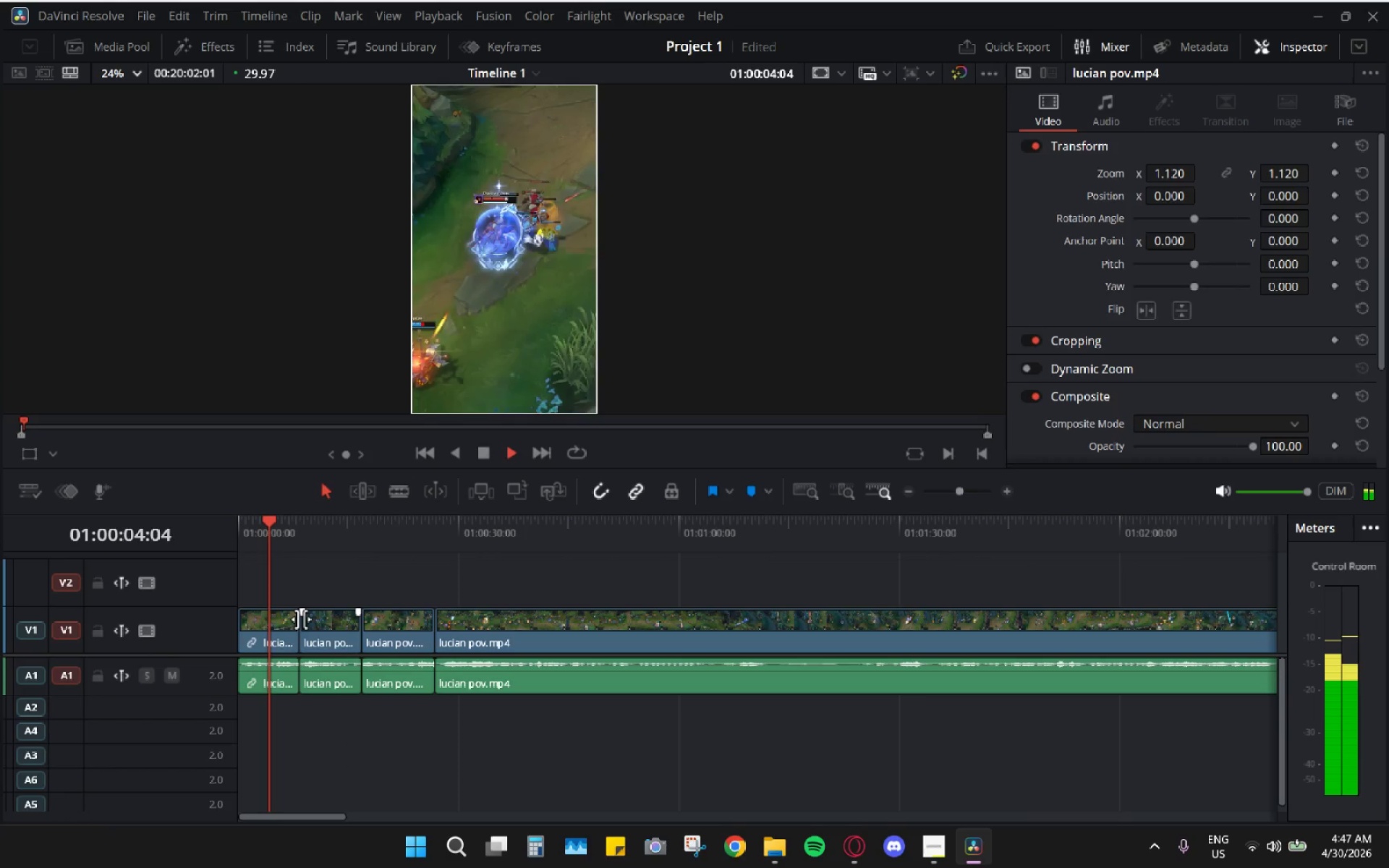 
wait(5.58)
 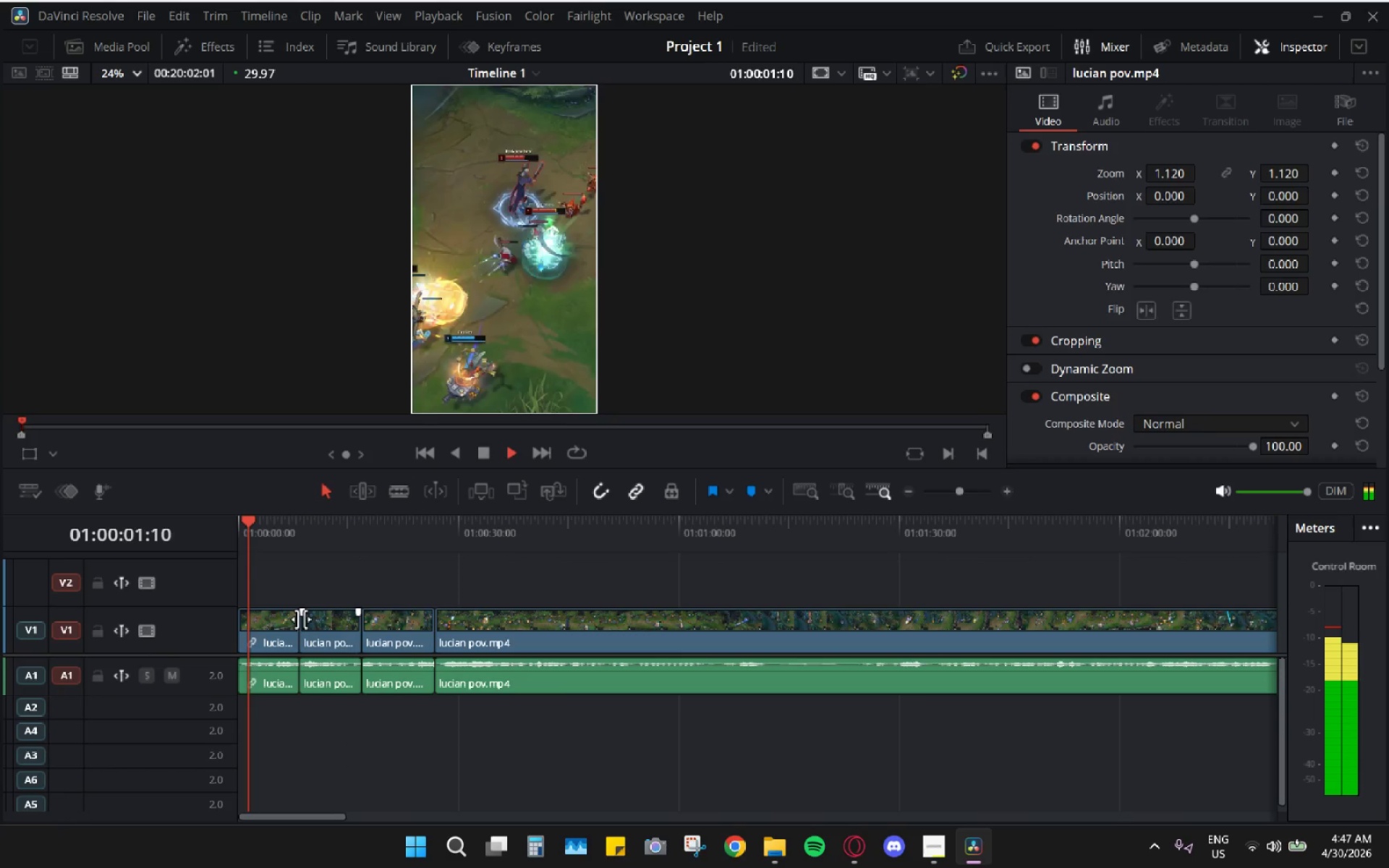 
left_click_drag(start_coordinate=[378, 530], to_coordinate=[386, 517])
 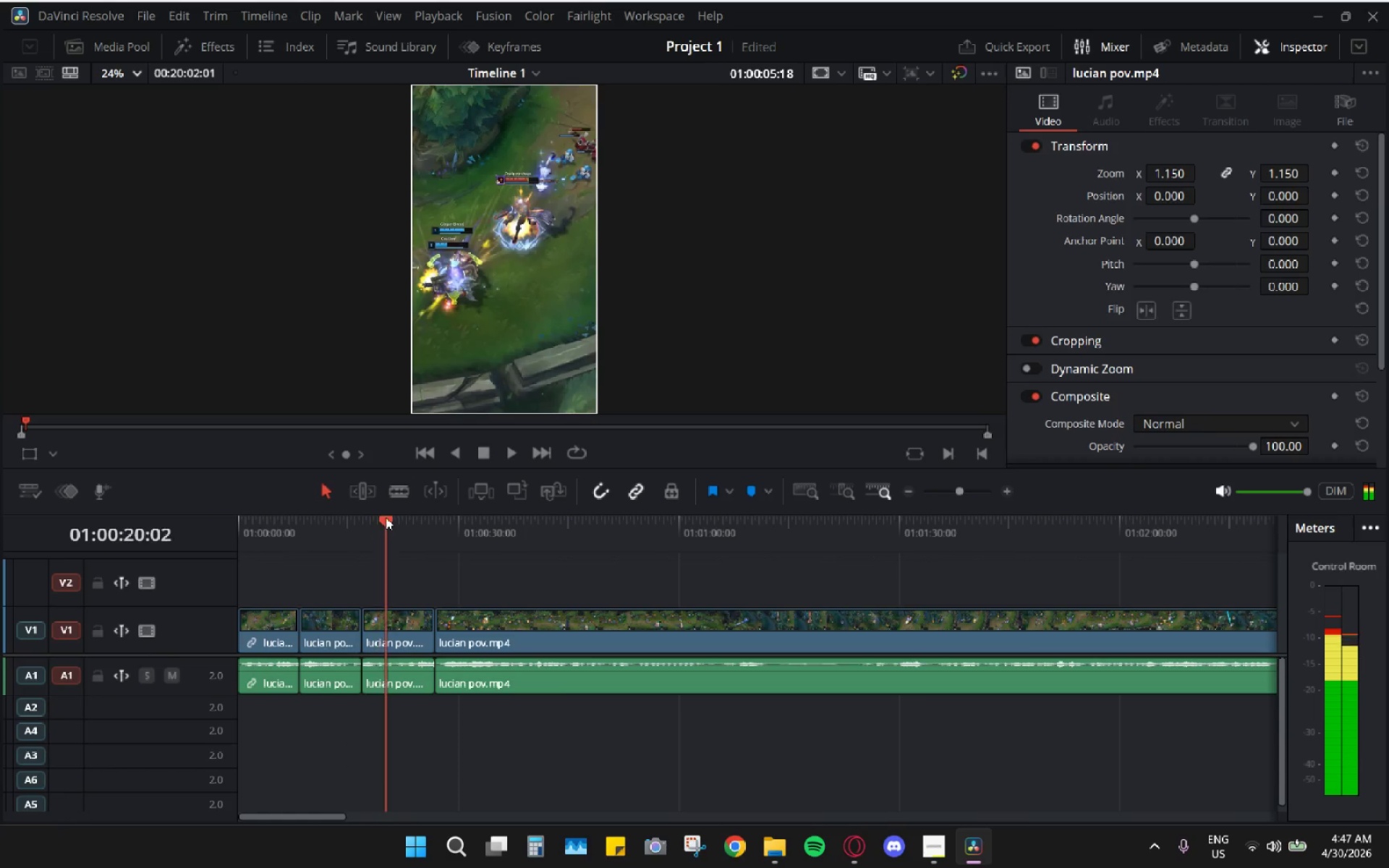 
left_click_drag(start_coordinate=[386, 517], to_coordinate=[407, 516])
 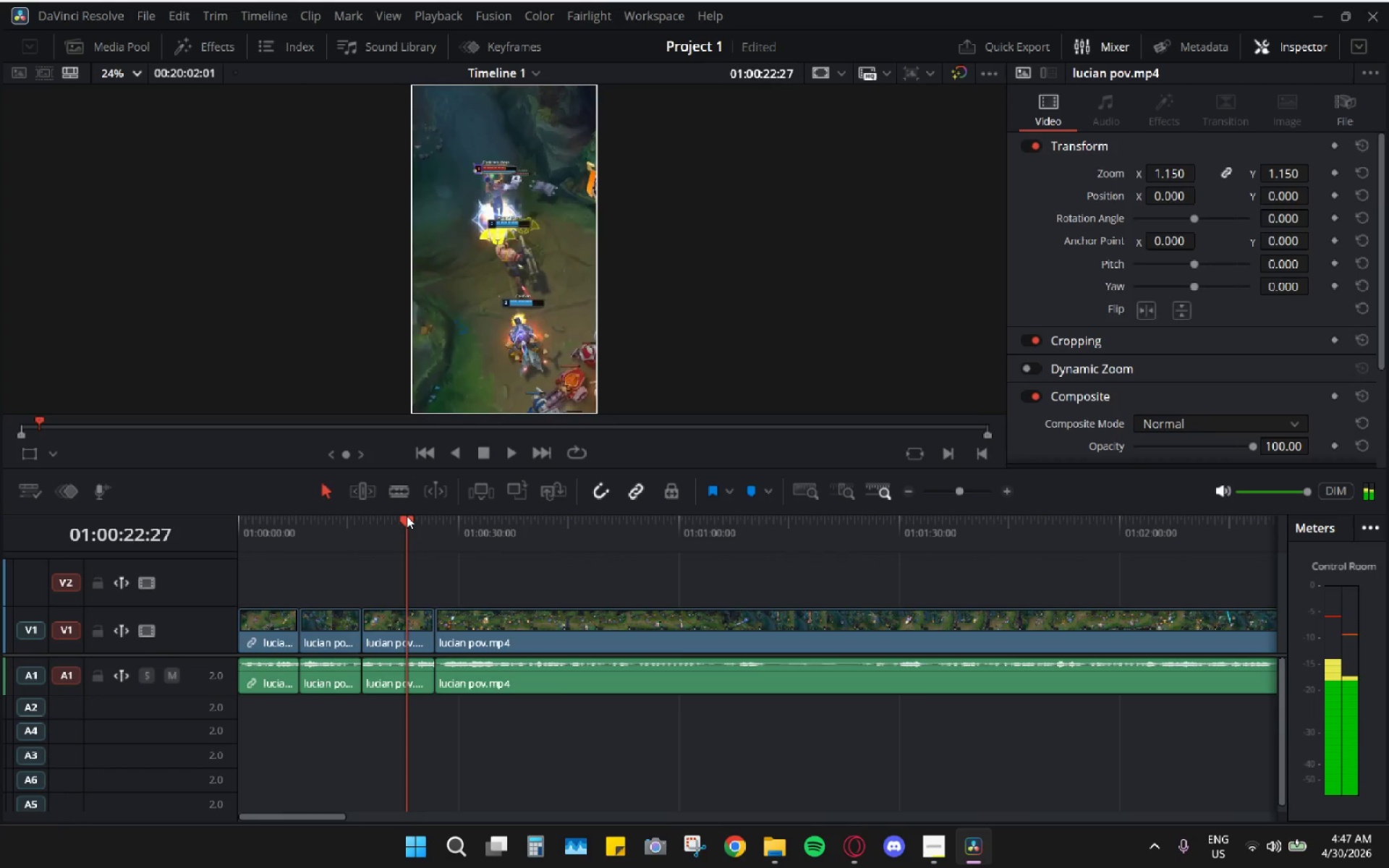 
key(Space)
 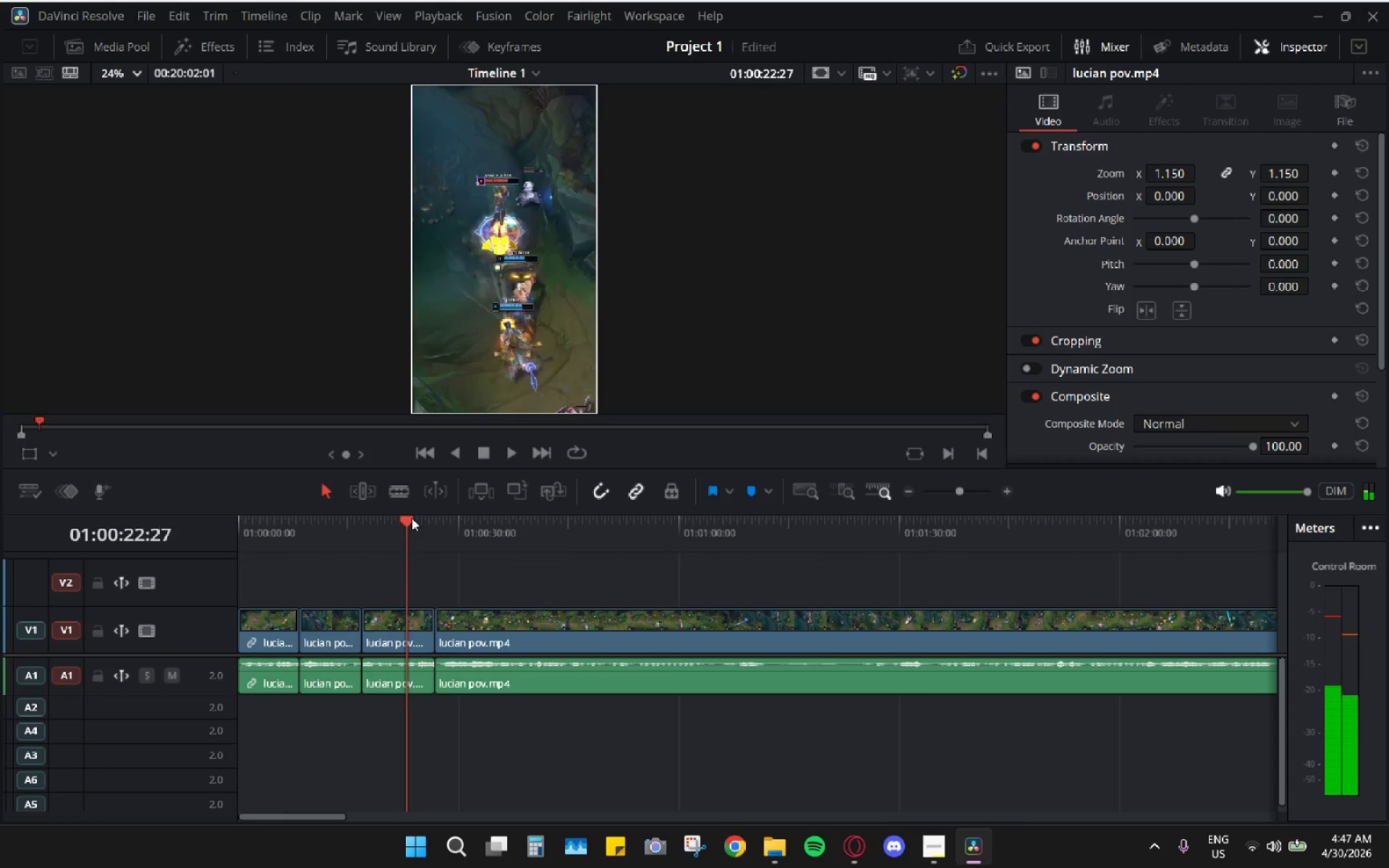 
left_click_drag(start_coordinate=[413, 519], to_coordinate=[417, 520])
 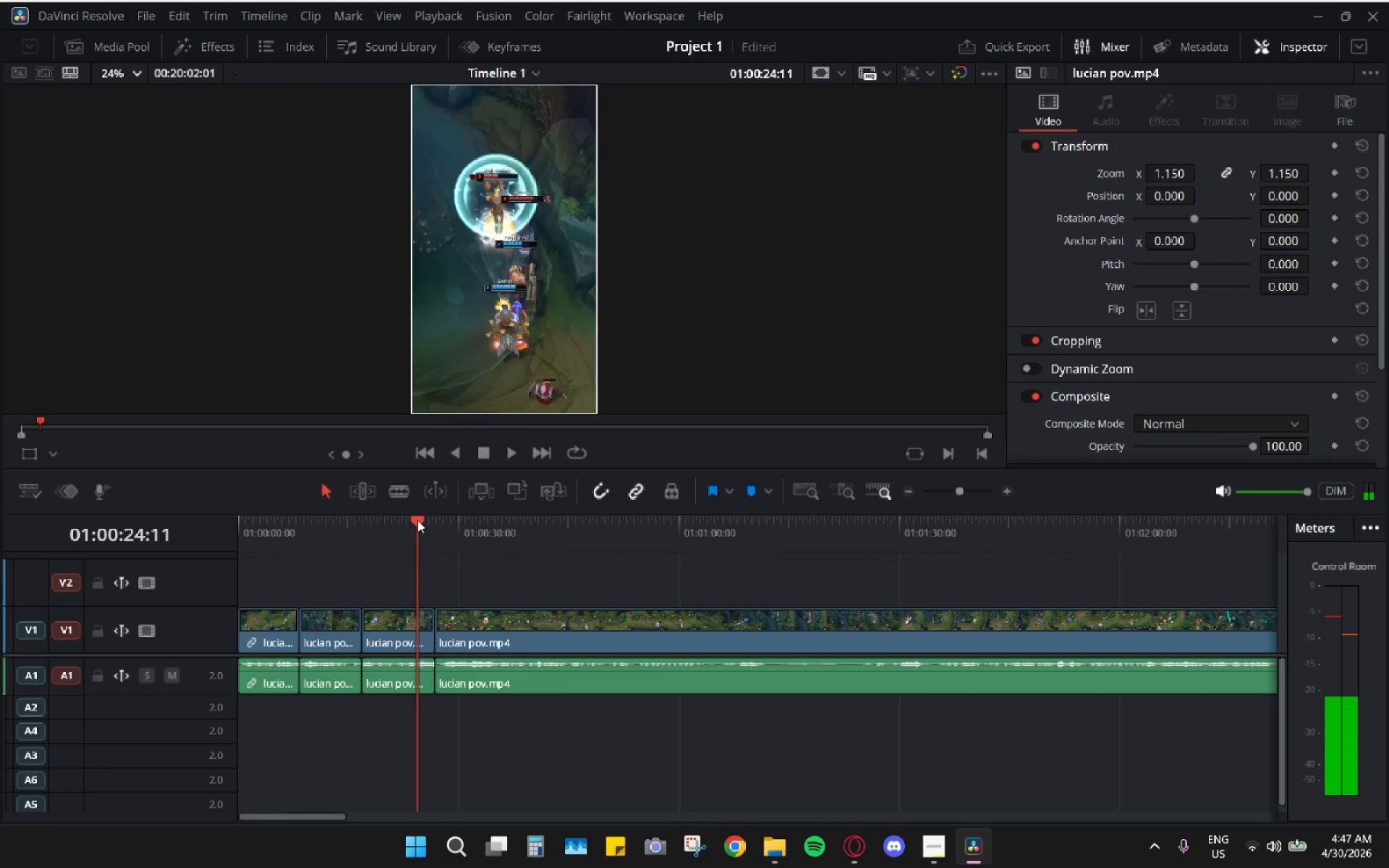 
key(Space)
 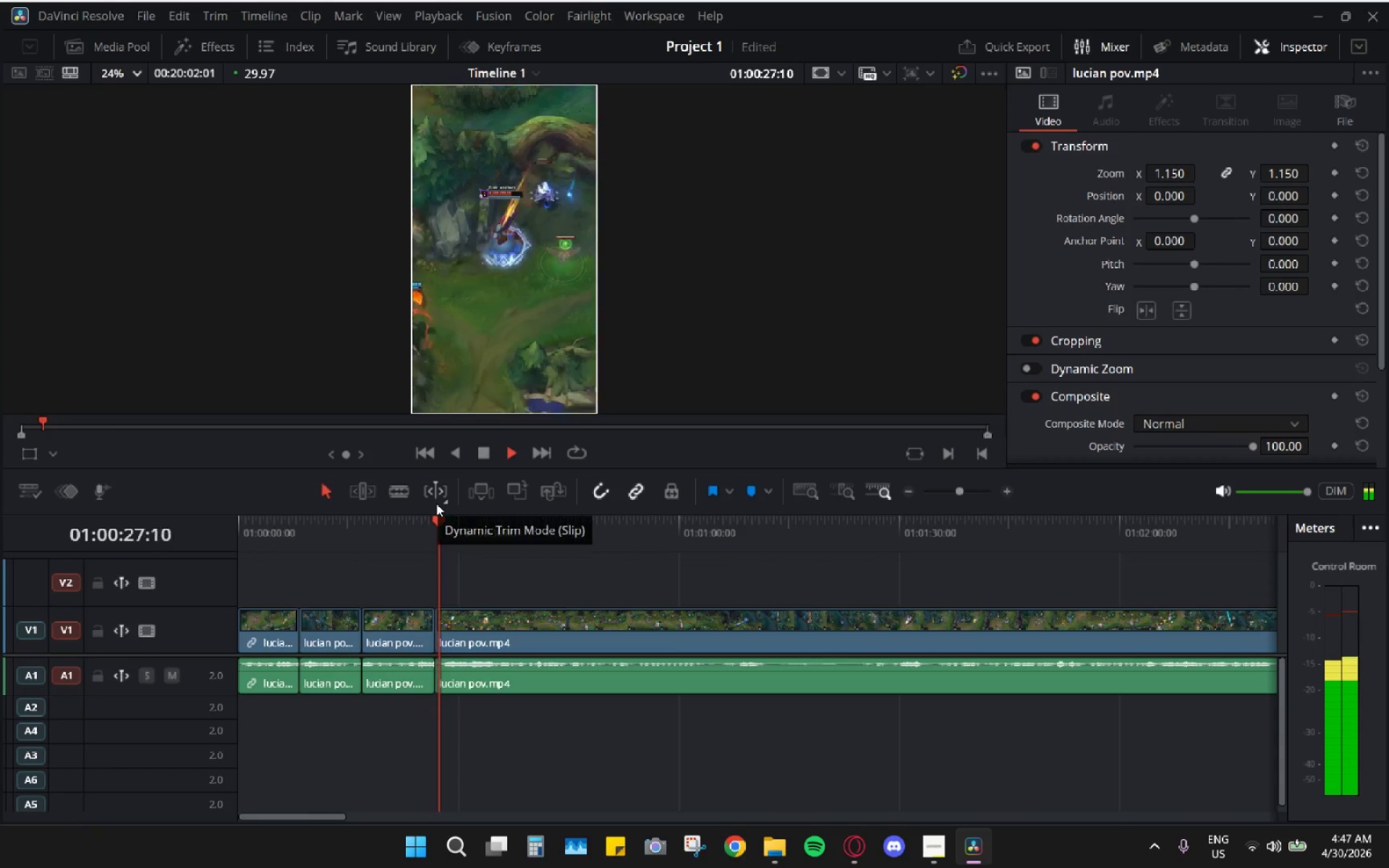 
key(Space)
 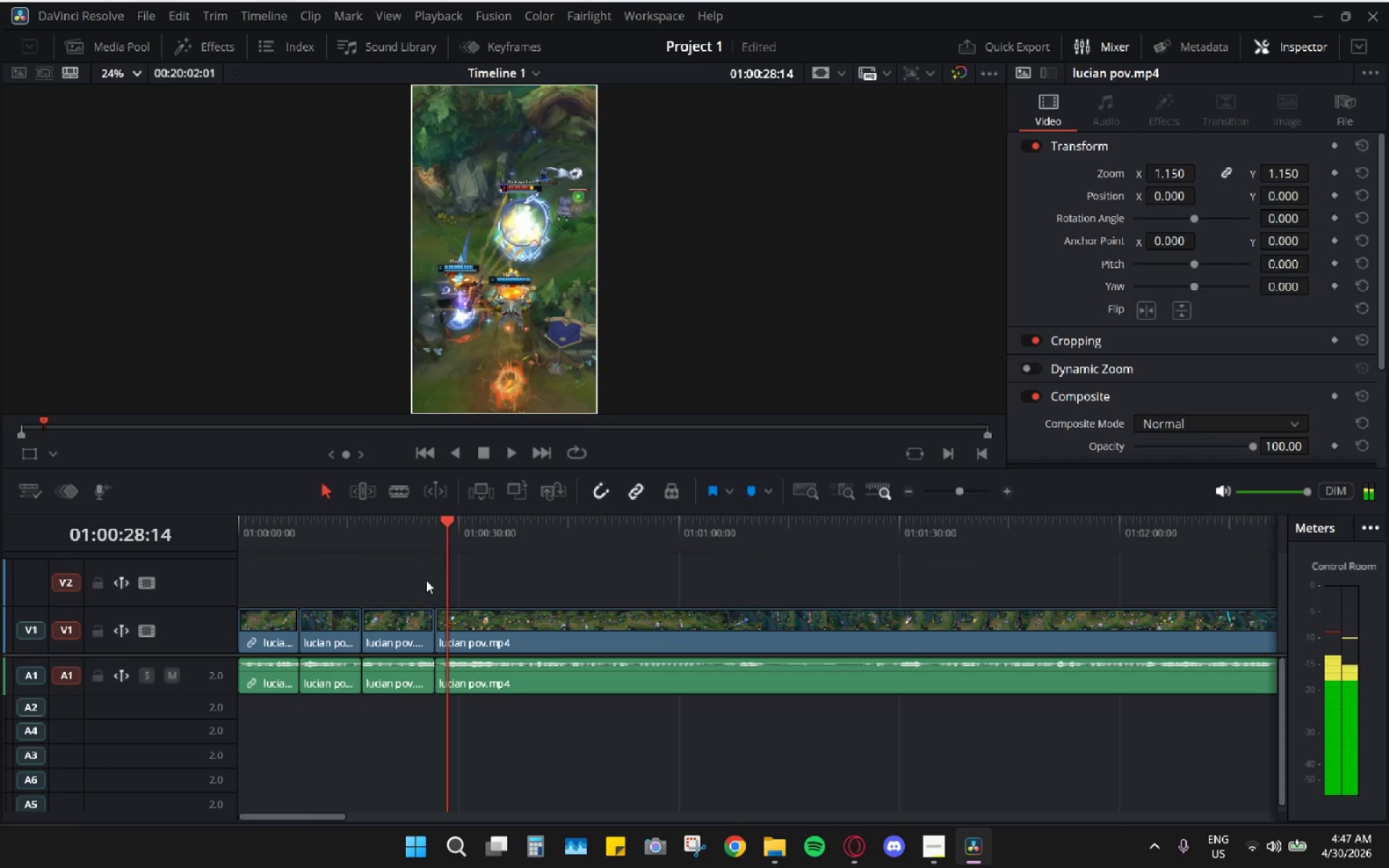 
hold_key(key=AltLeft, duration=0.69)
scroll: coordinate [454, 663], scroll_direction: up, amount: 9.0
 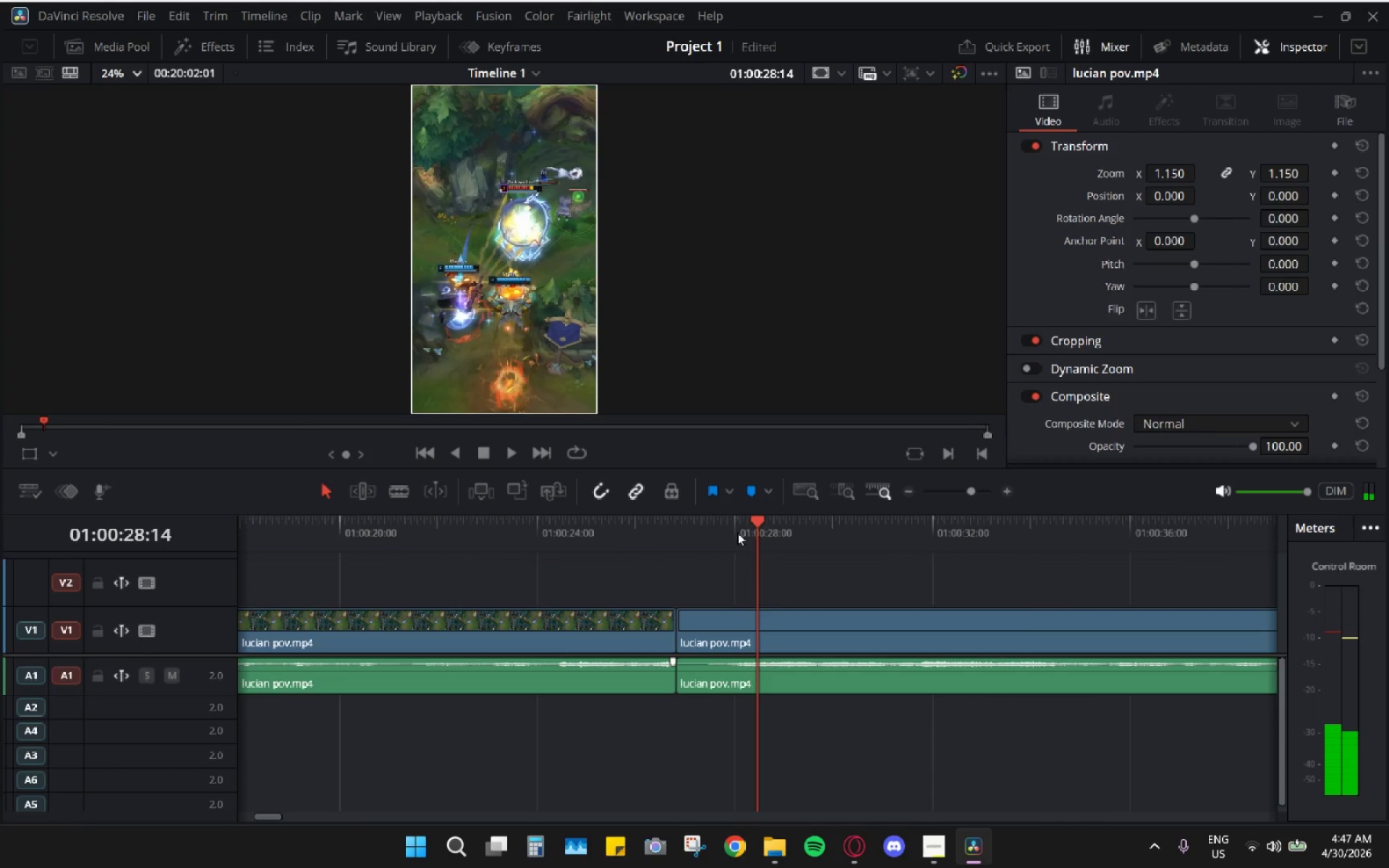 
left_click_drag(start_coordinate=[755, 522], to_coordinate=[708, 523])
 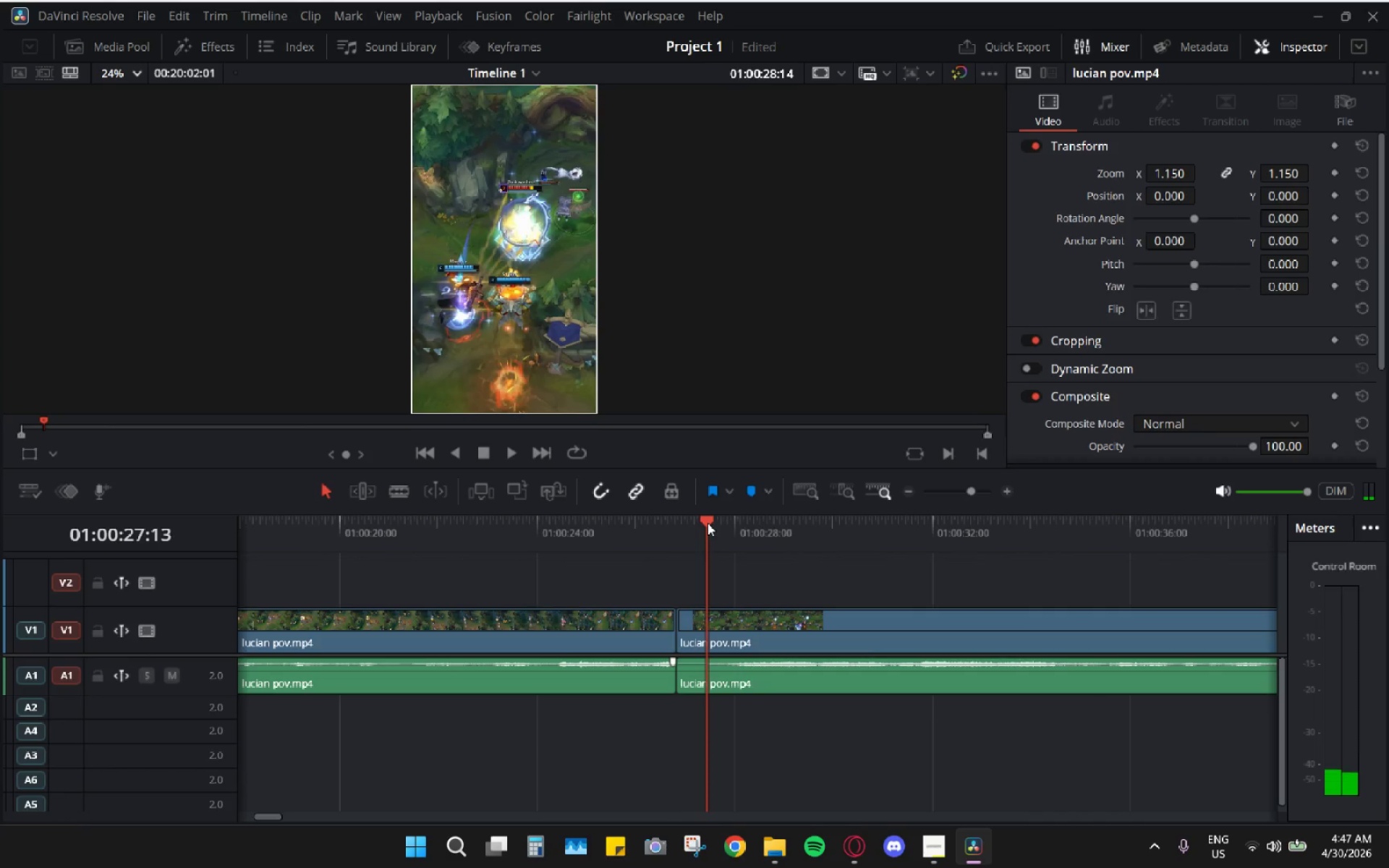 
key(Space)
 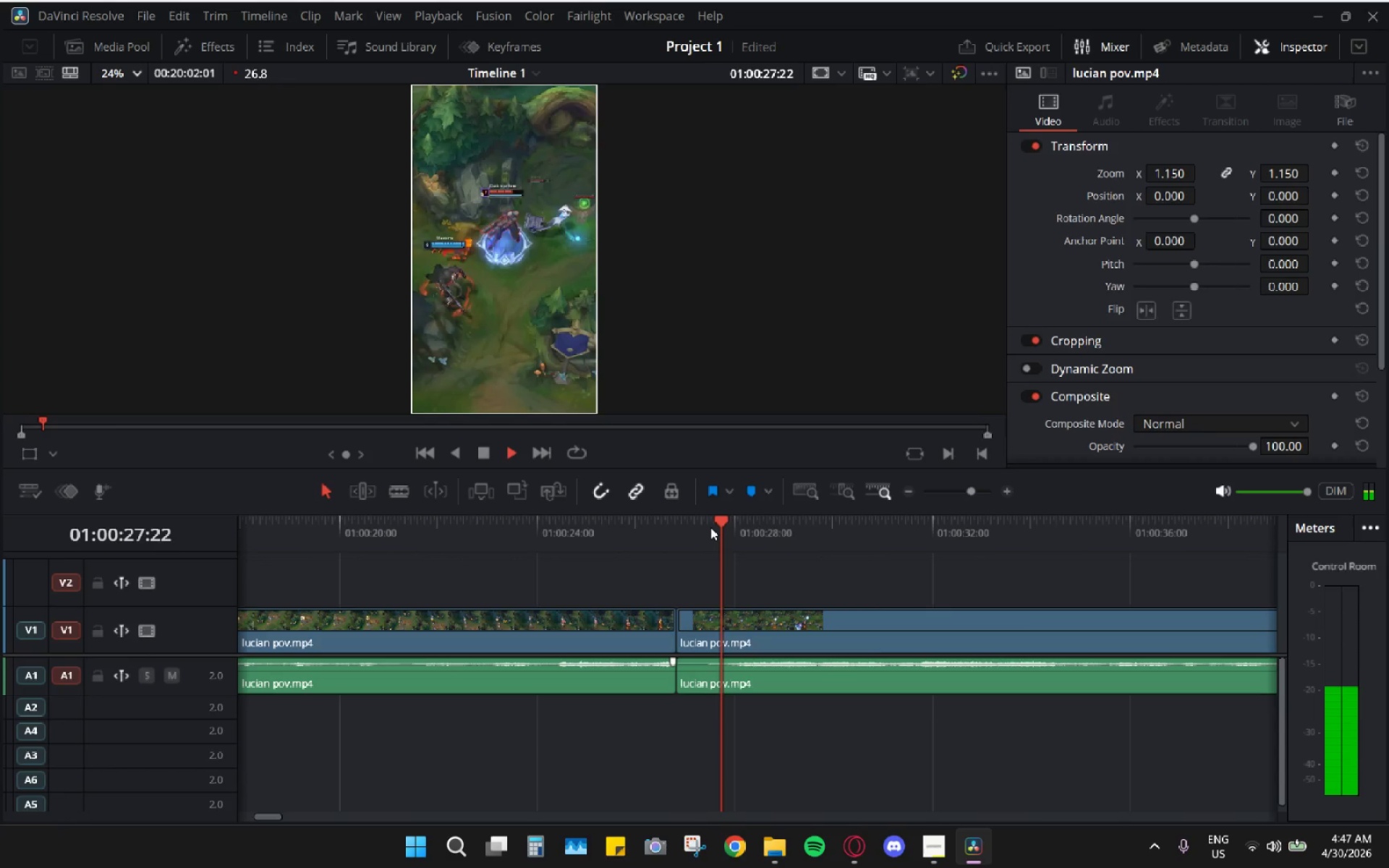 
left_click_drag(start_coordinate=[710, 527], to_coordinate=[692, 523])
 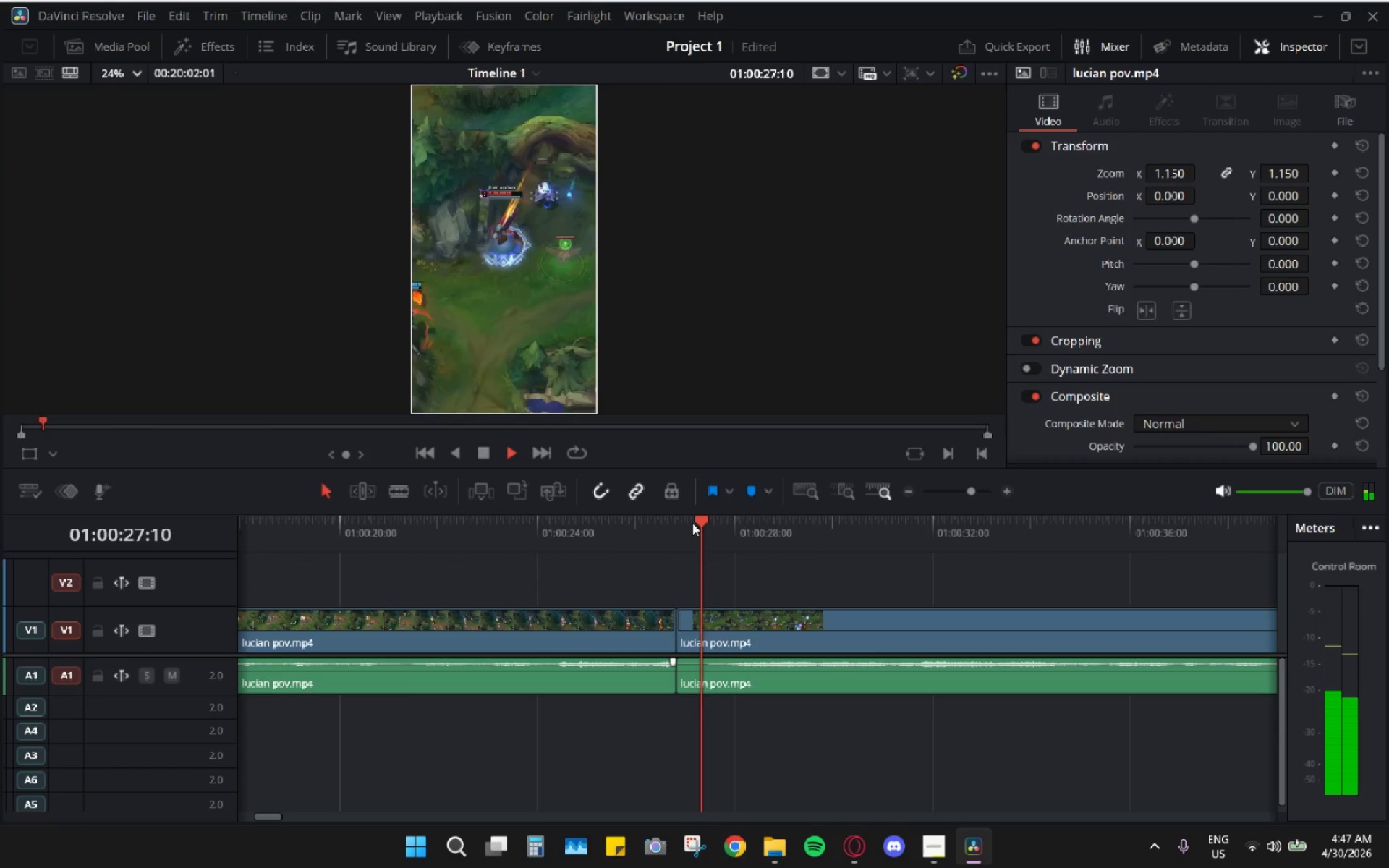 
key(Space)
 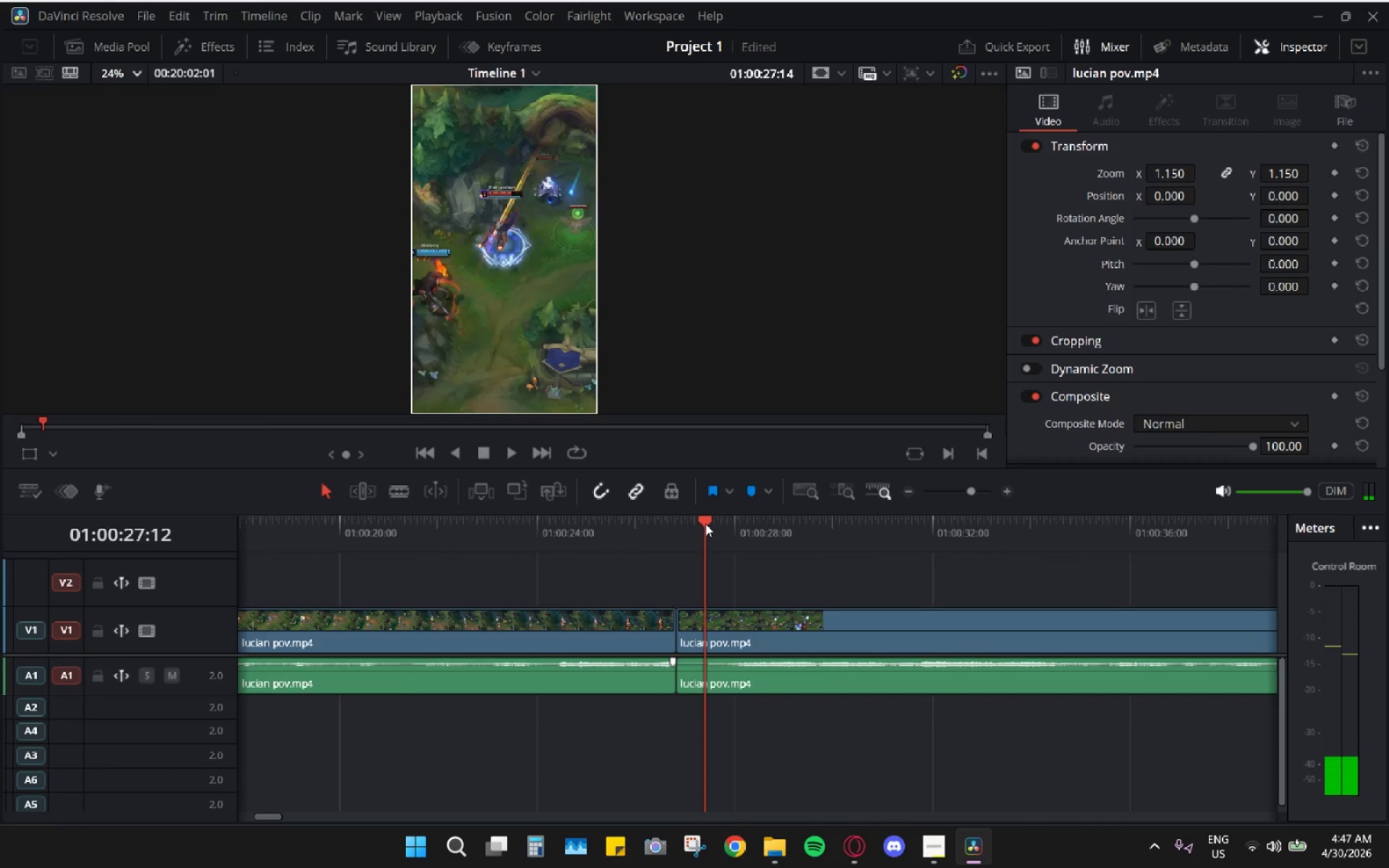 
left_click_drag(start_coordinate=[705, 524], to_coordinate=[699, 522])
 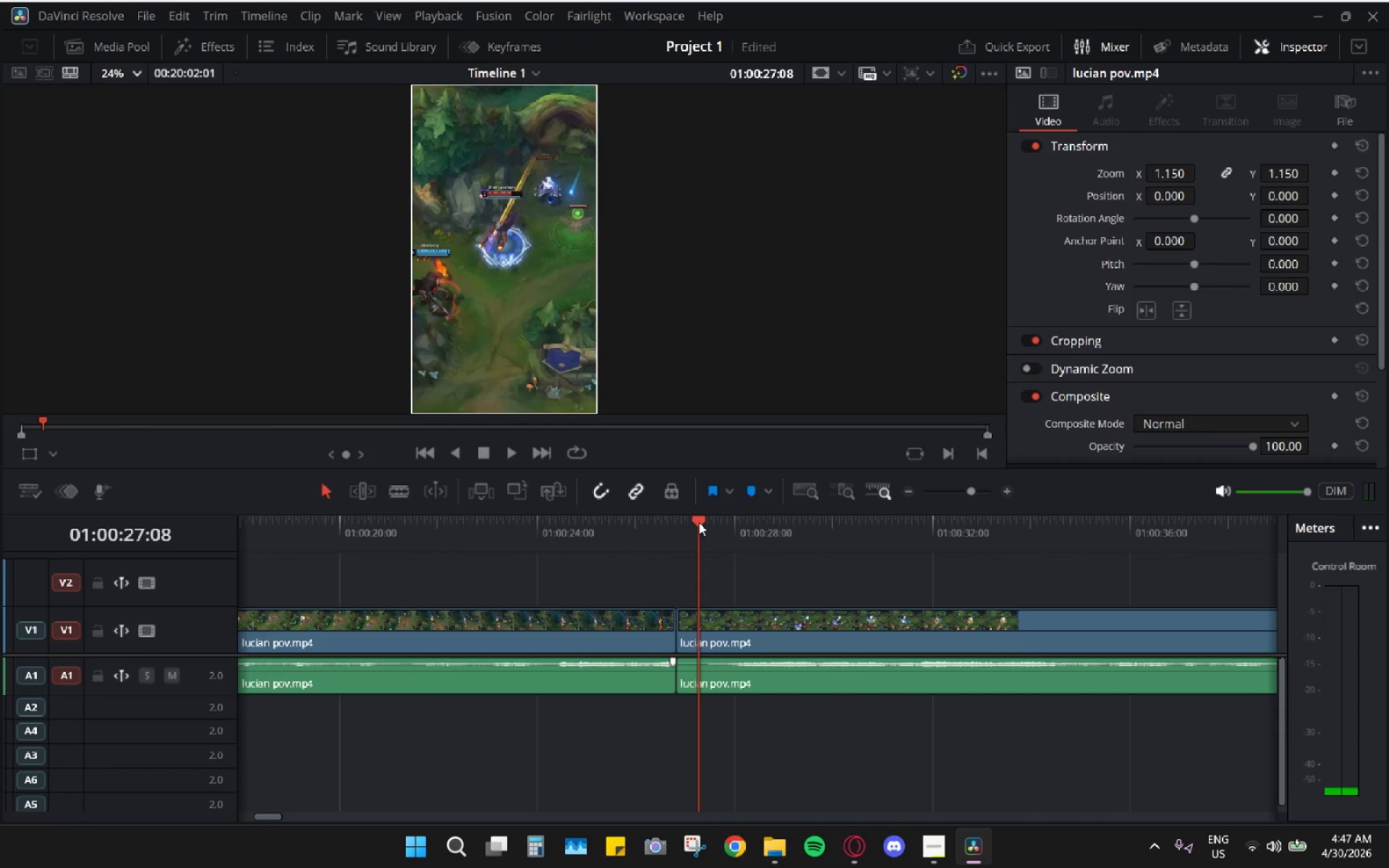 
key(Space)
 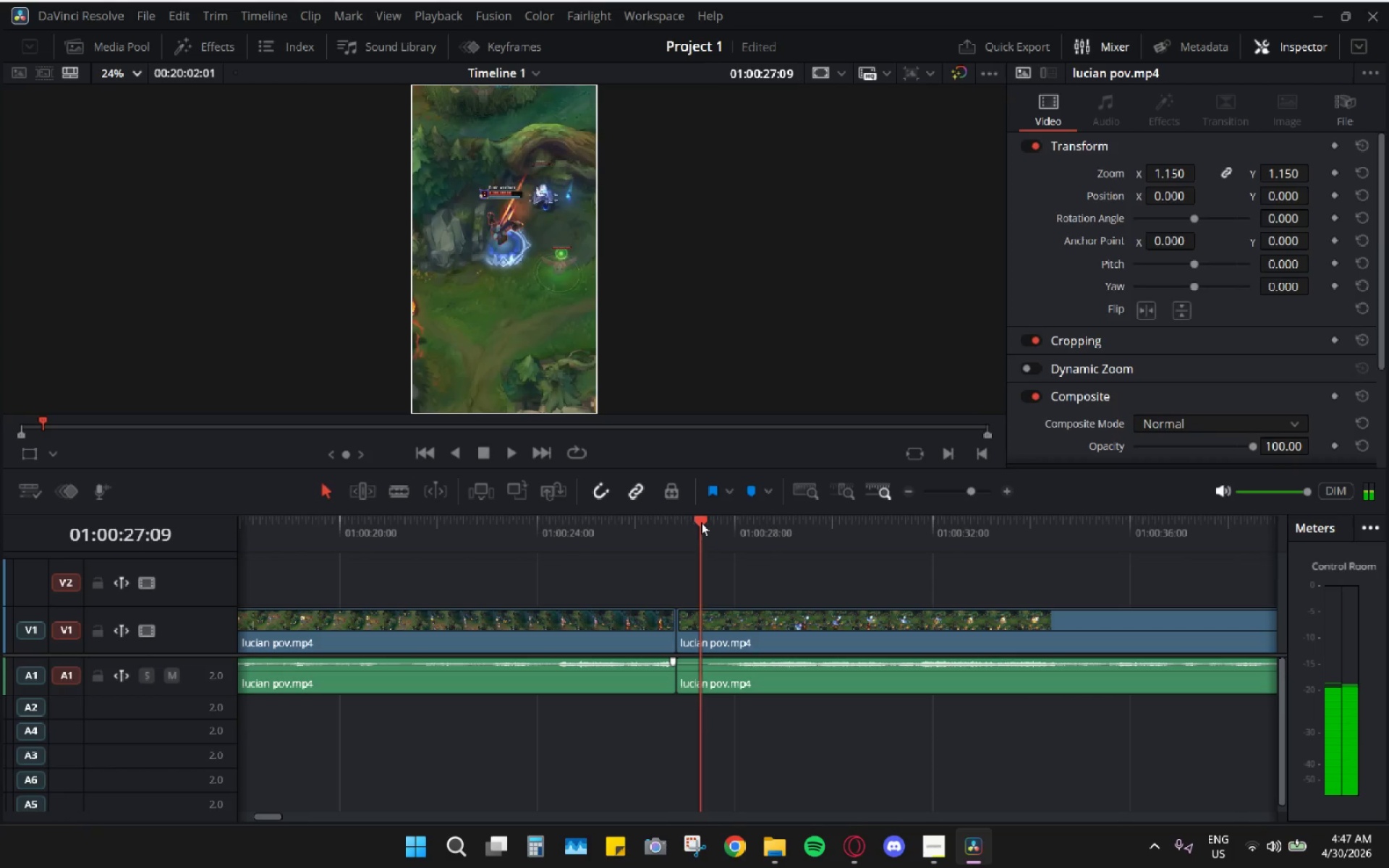 
key(C)
 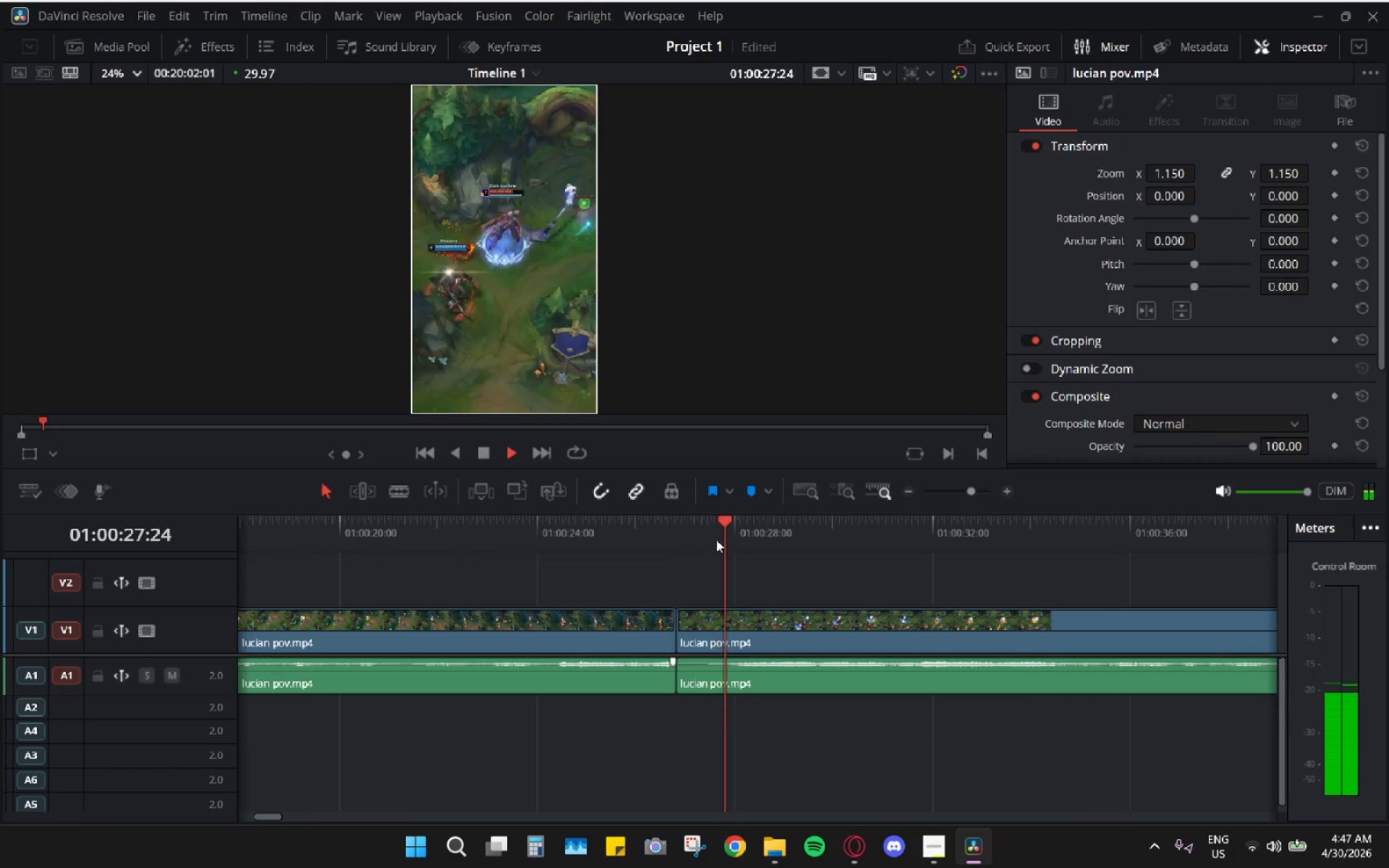 
key(Space)
 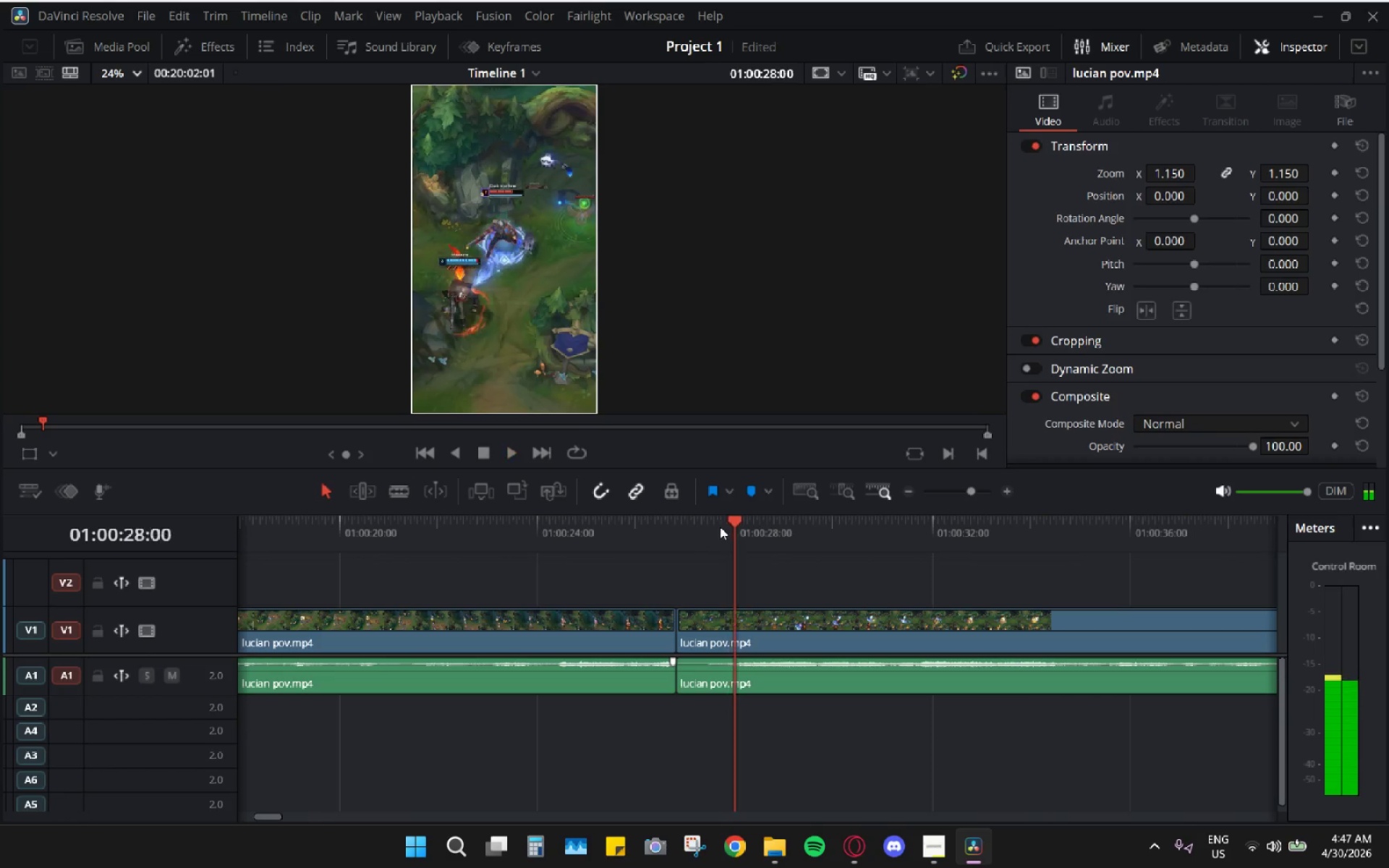 
left_click_drag(start_coordinate=[721, 524], to_coordinate=[705, 519])
 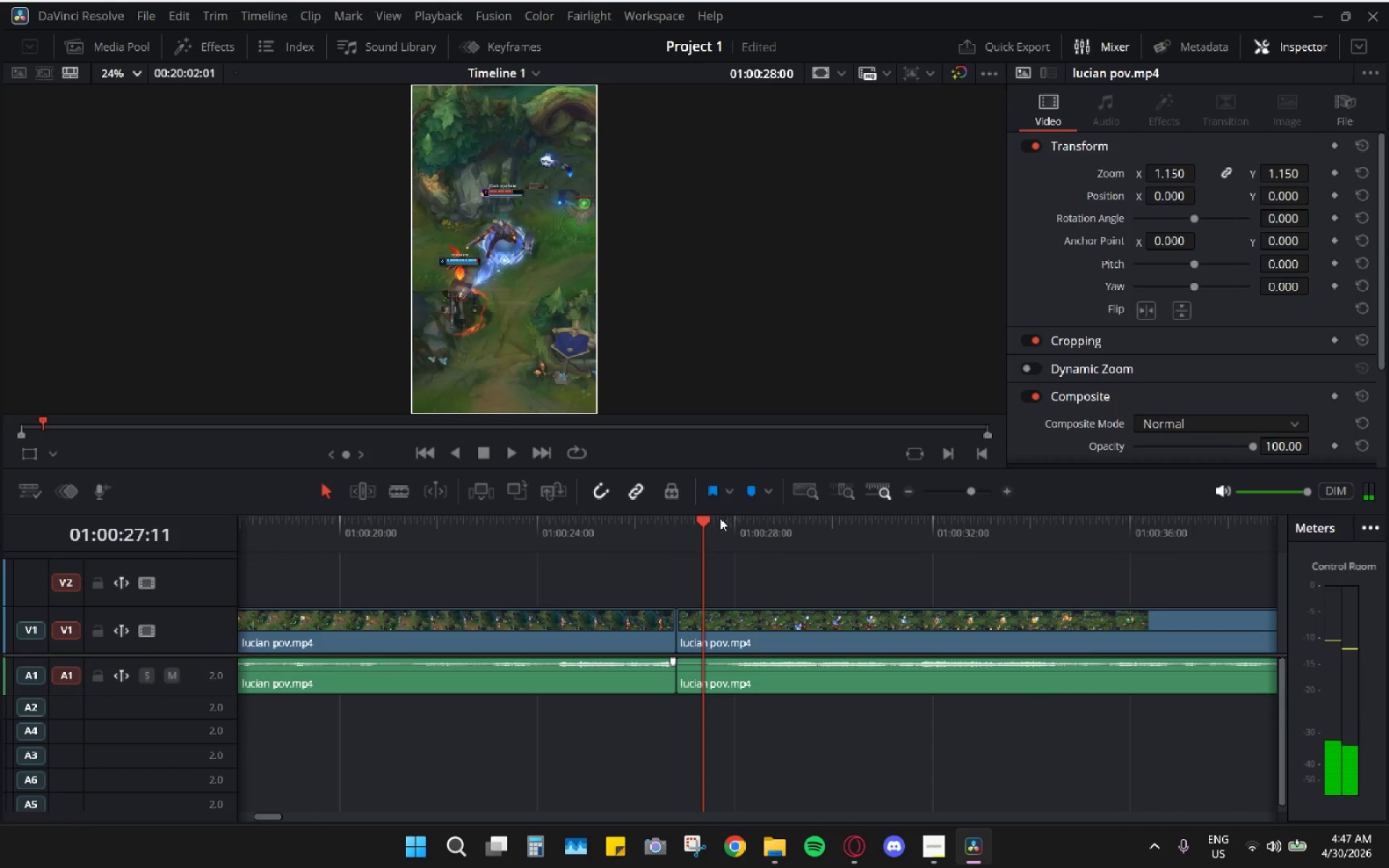 
left_click_drag(start_coordinate=[707, 519], to_coordinate=[715, 520])
 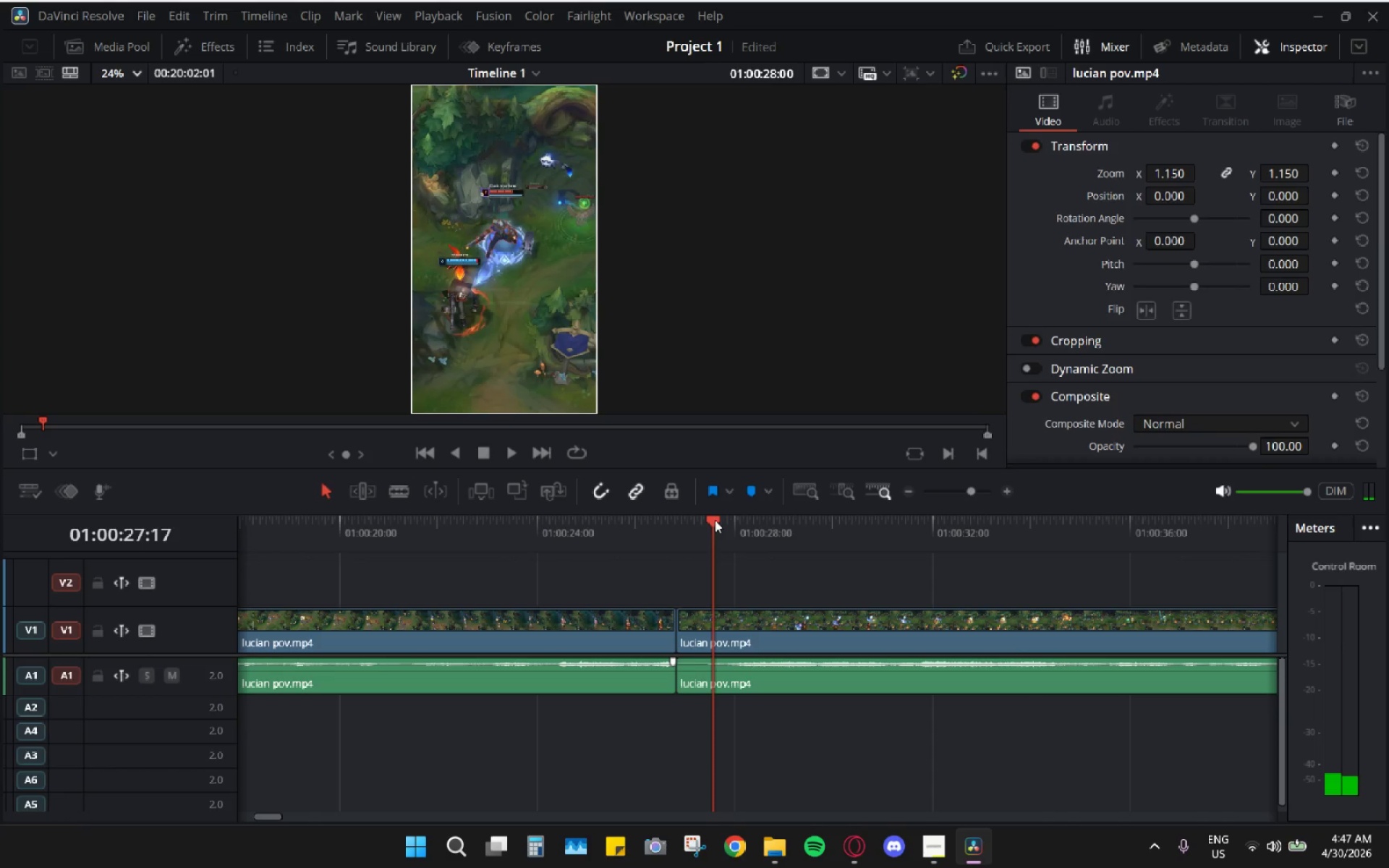 
left_click_drag(start_coordinate=[709, 520], to_coordinate=[677, 517])
 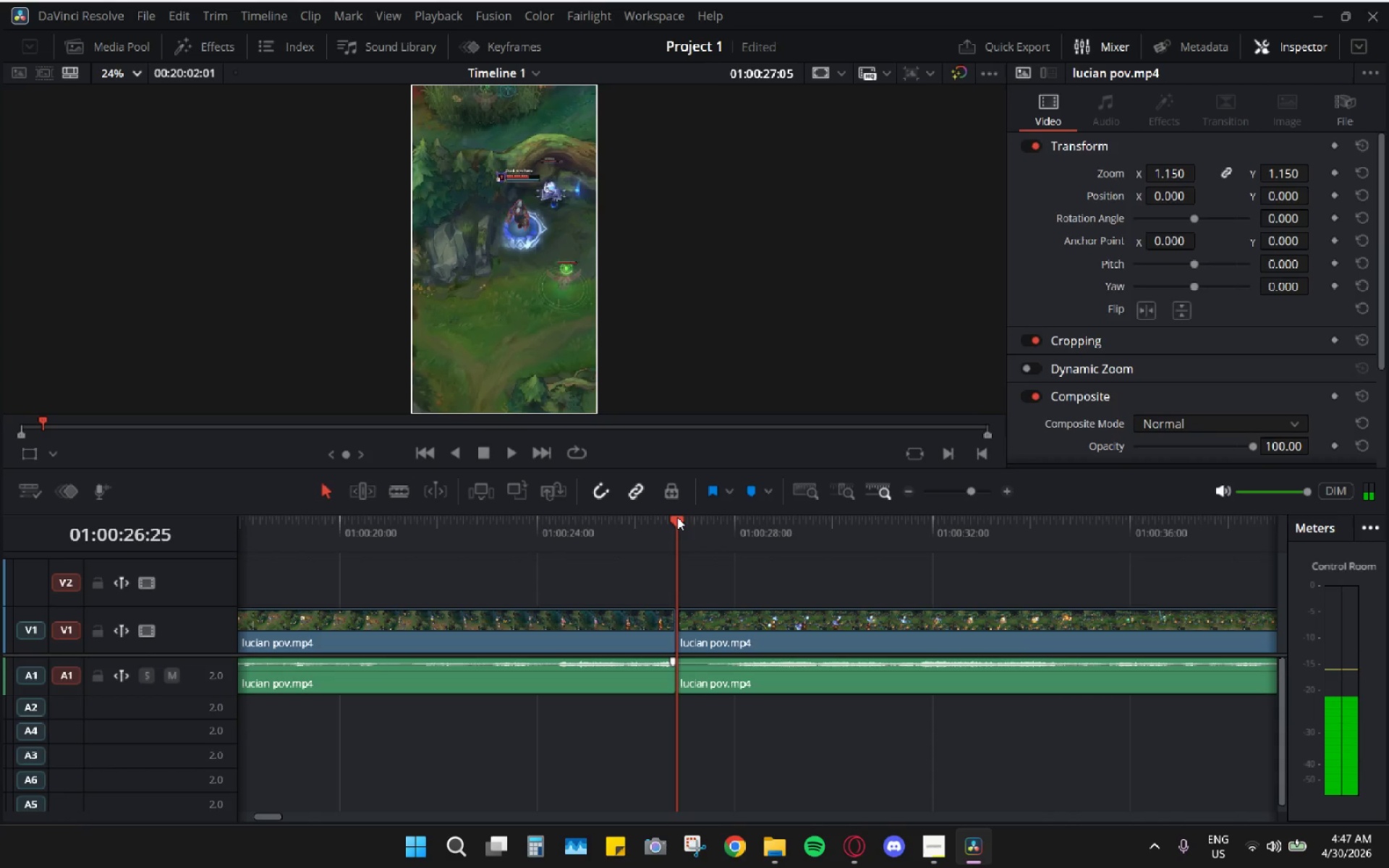 
key(Space)
 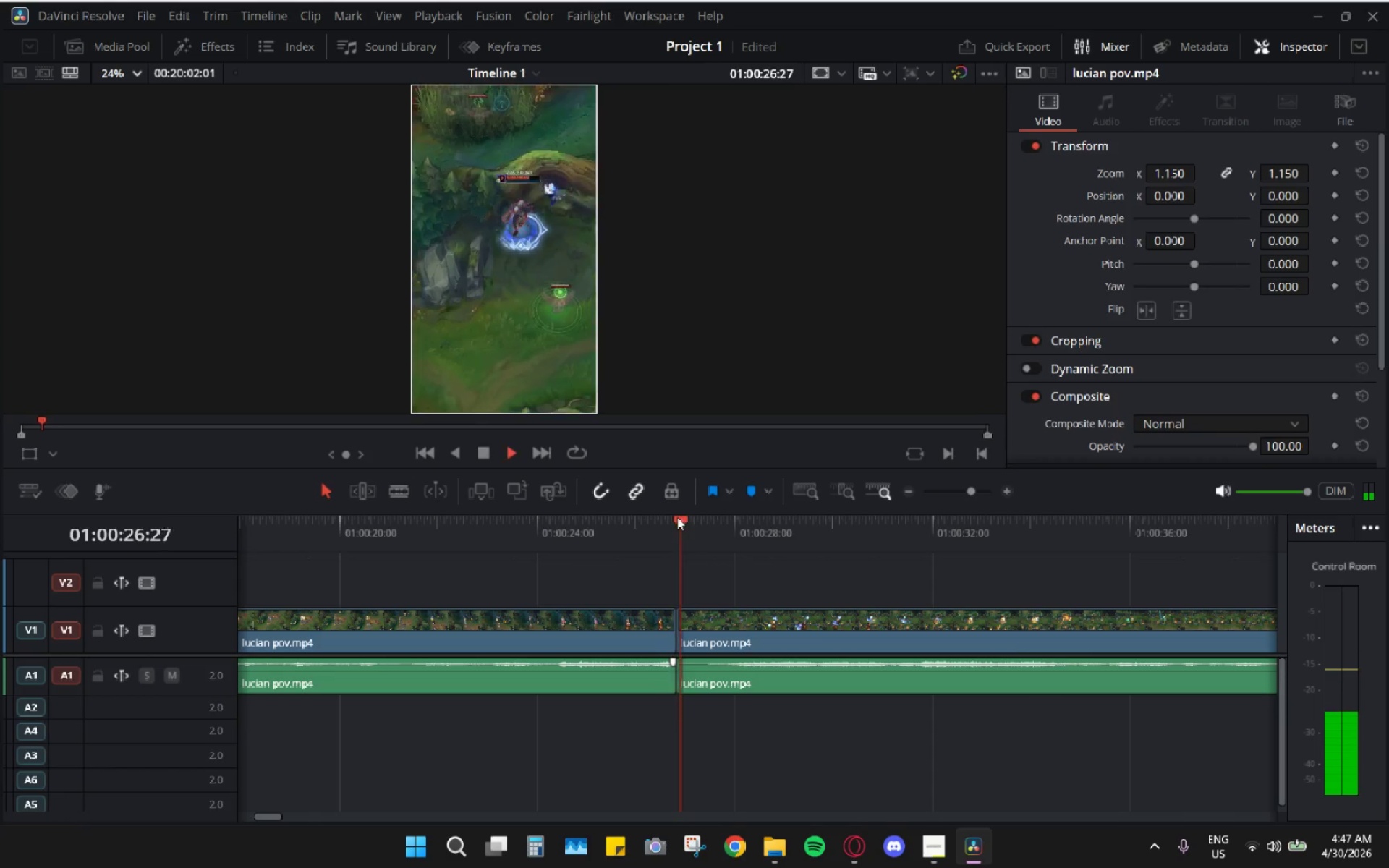 
key(Space)
 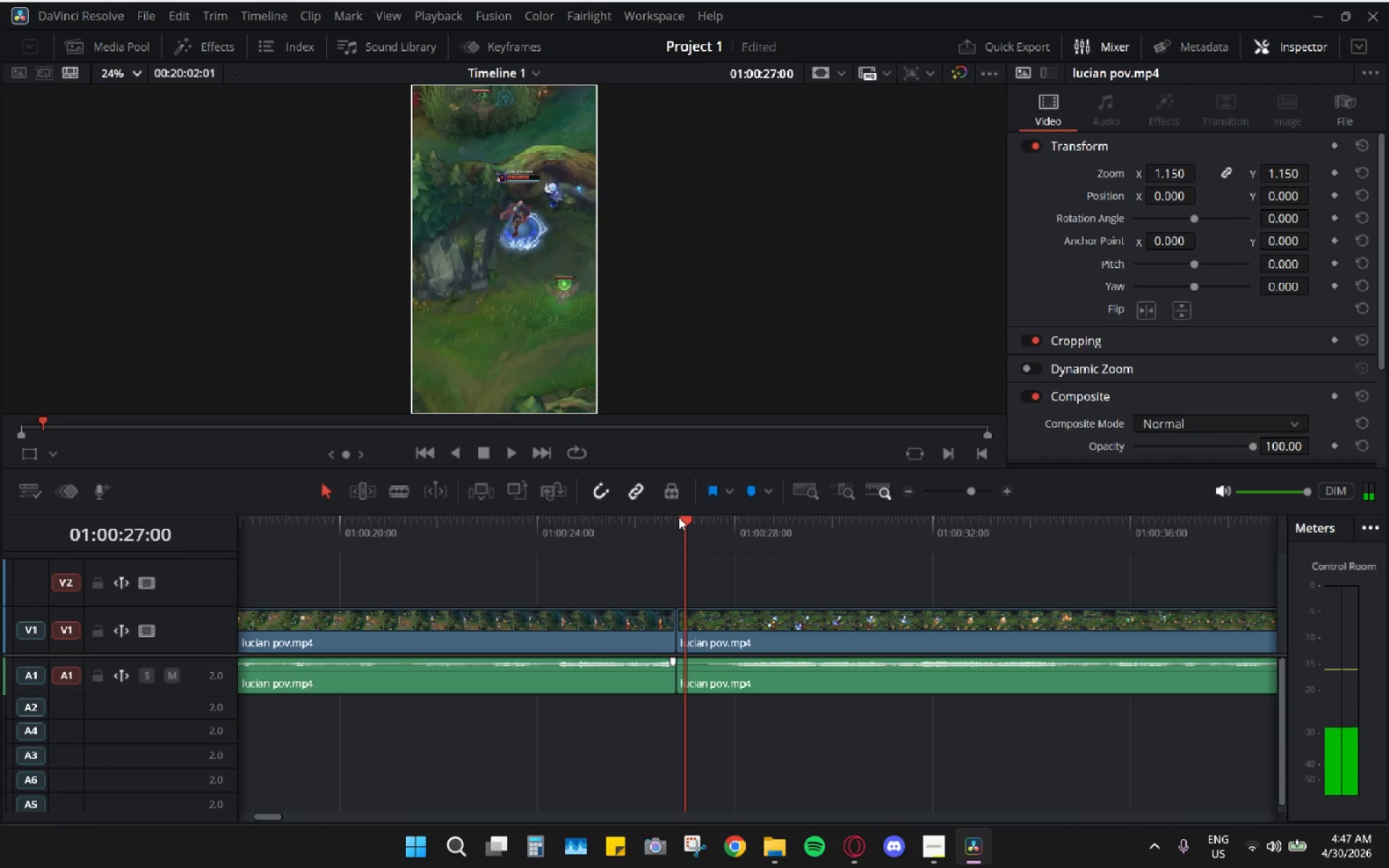 
key(Space)
 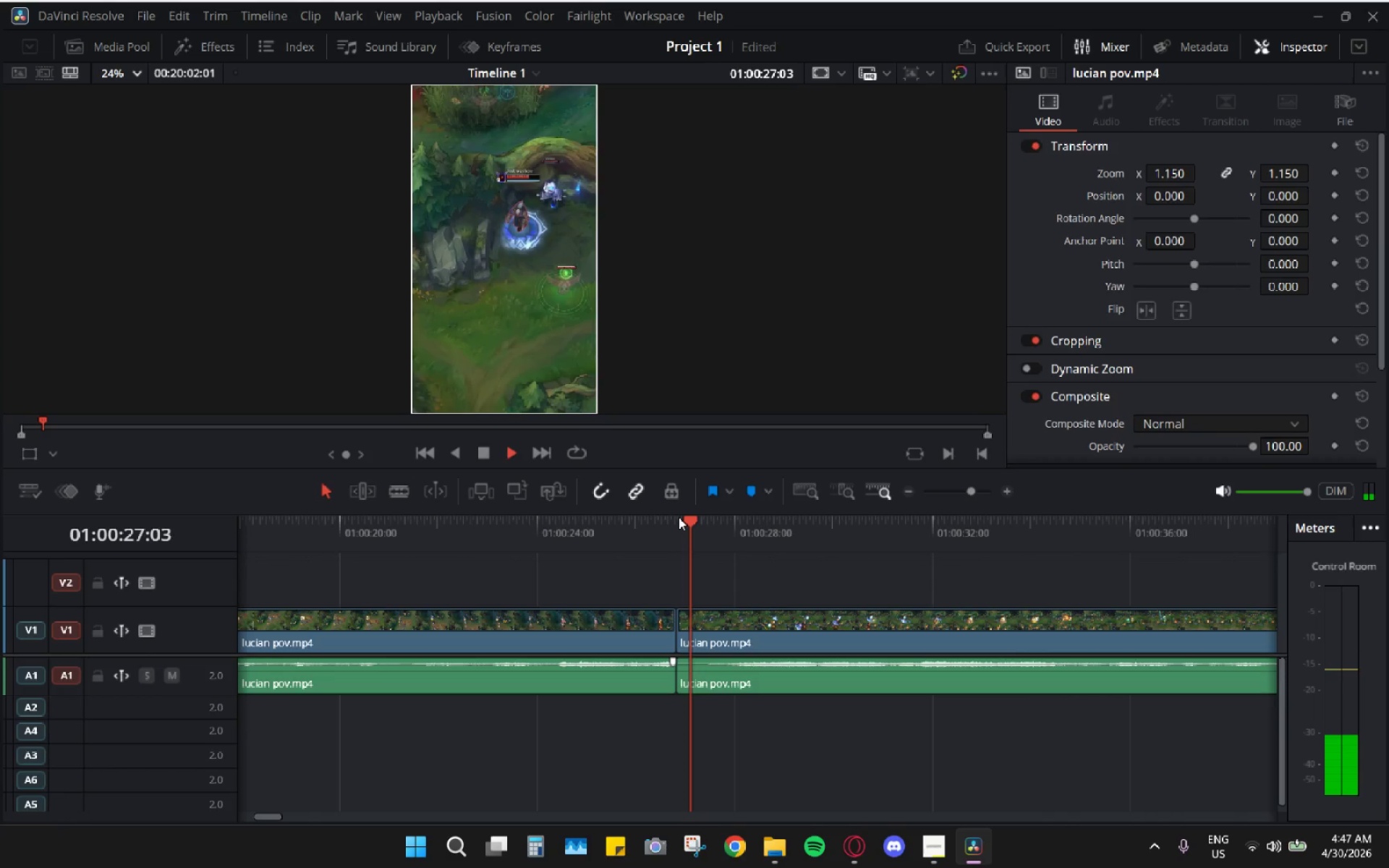 
key(Space)
 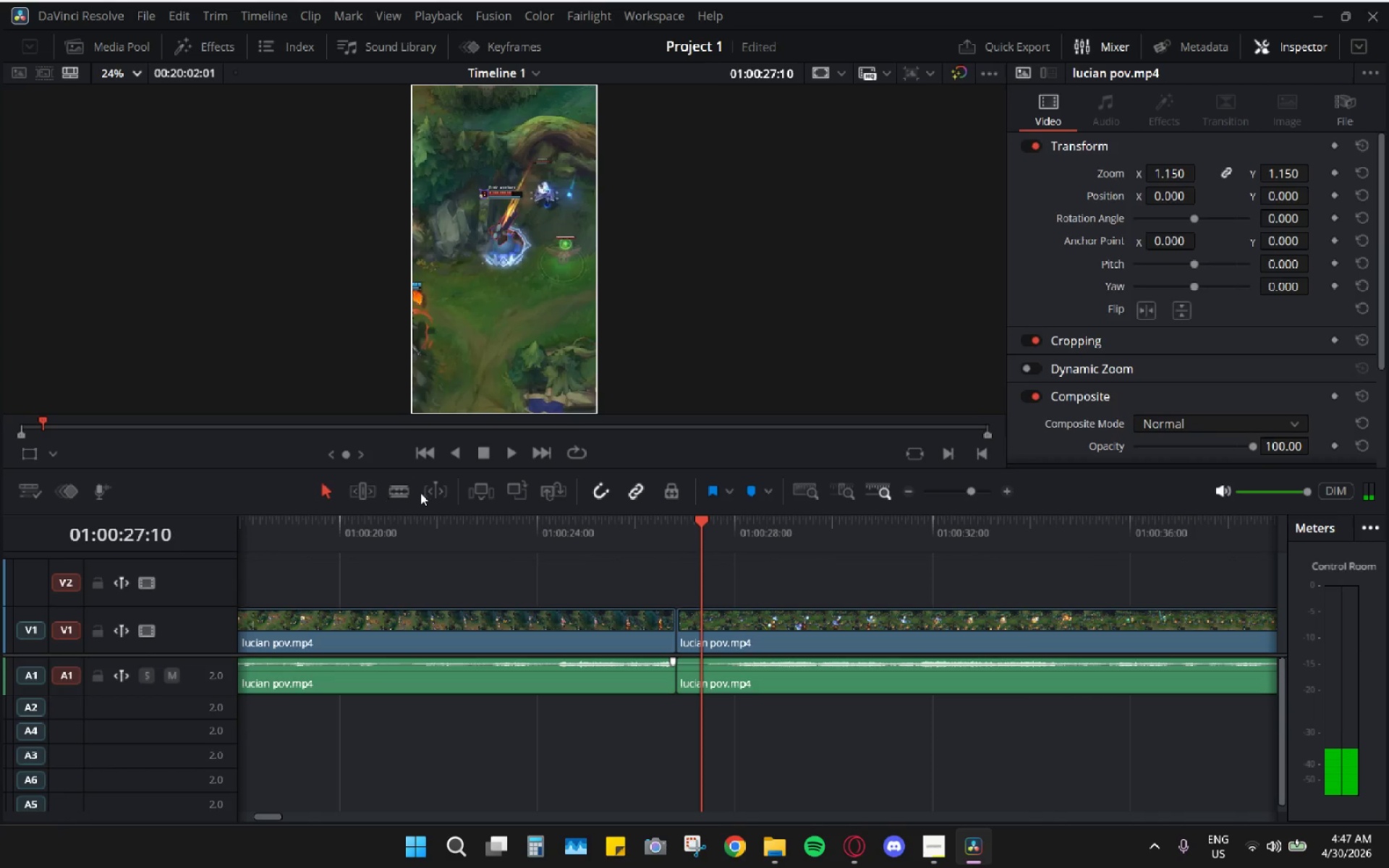 
left_click([407, 495])
 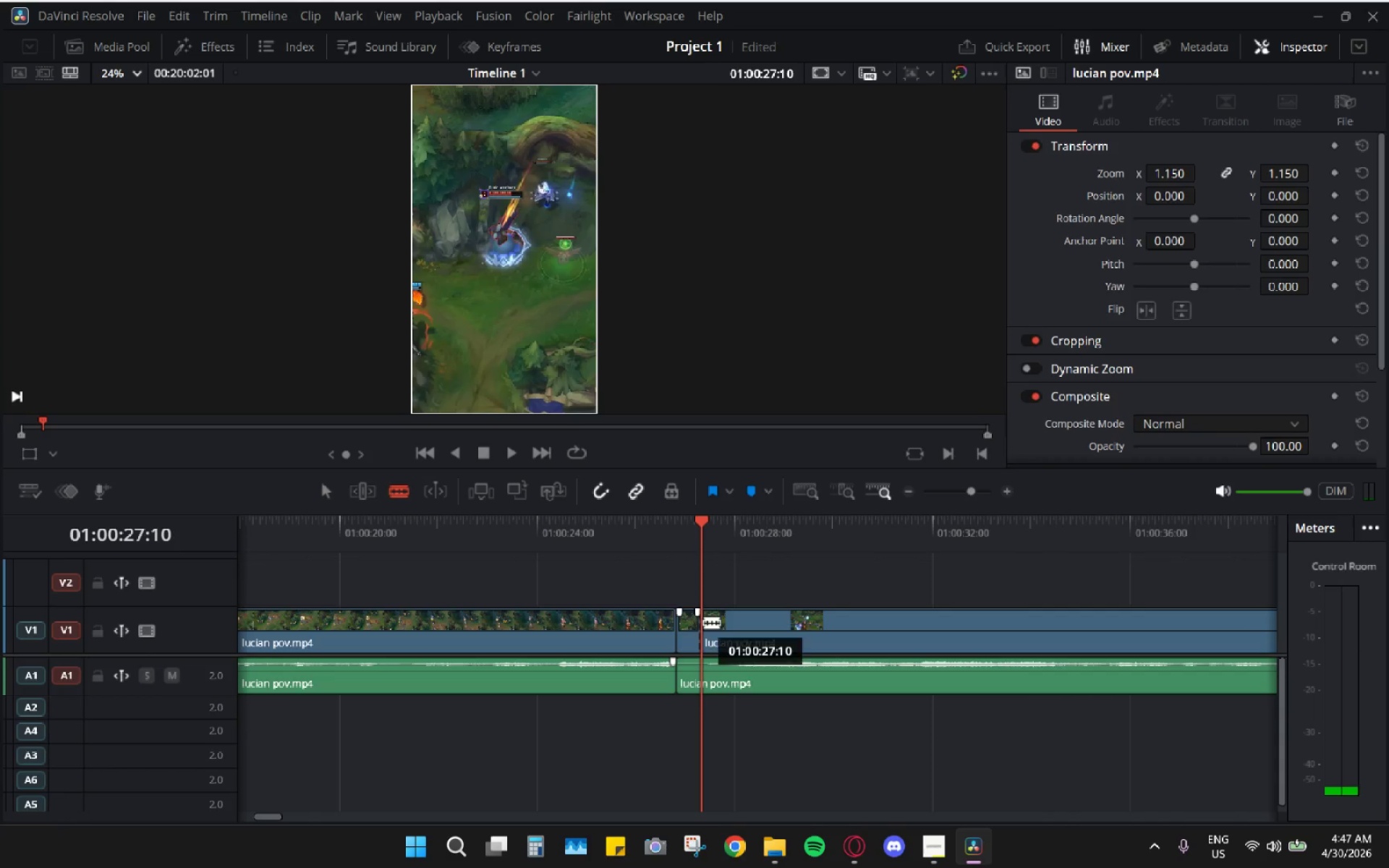 
double_click([700, 667])
 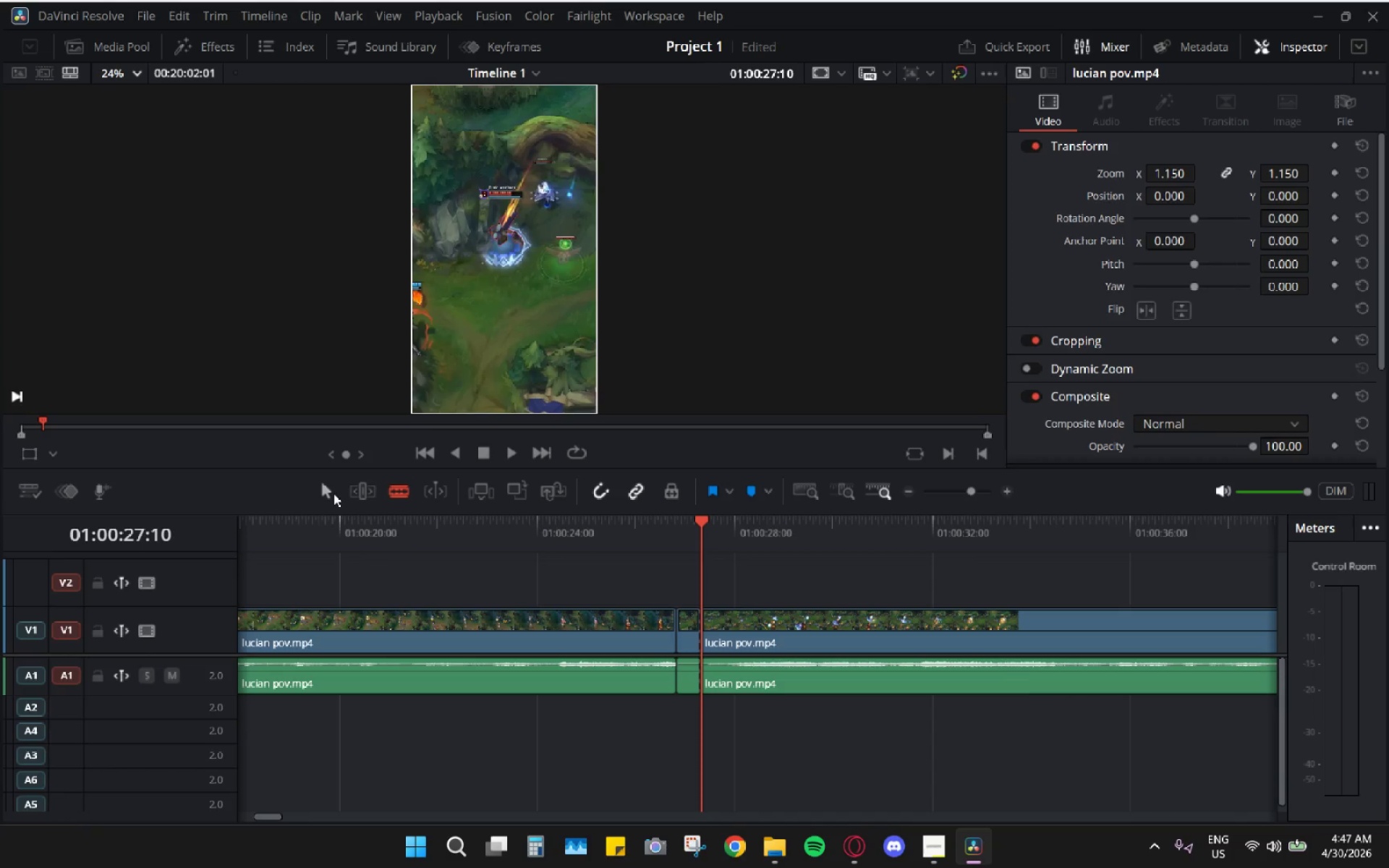 
left_click([334, 493])
 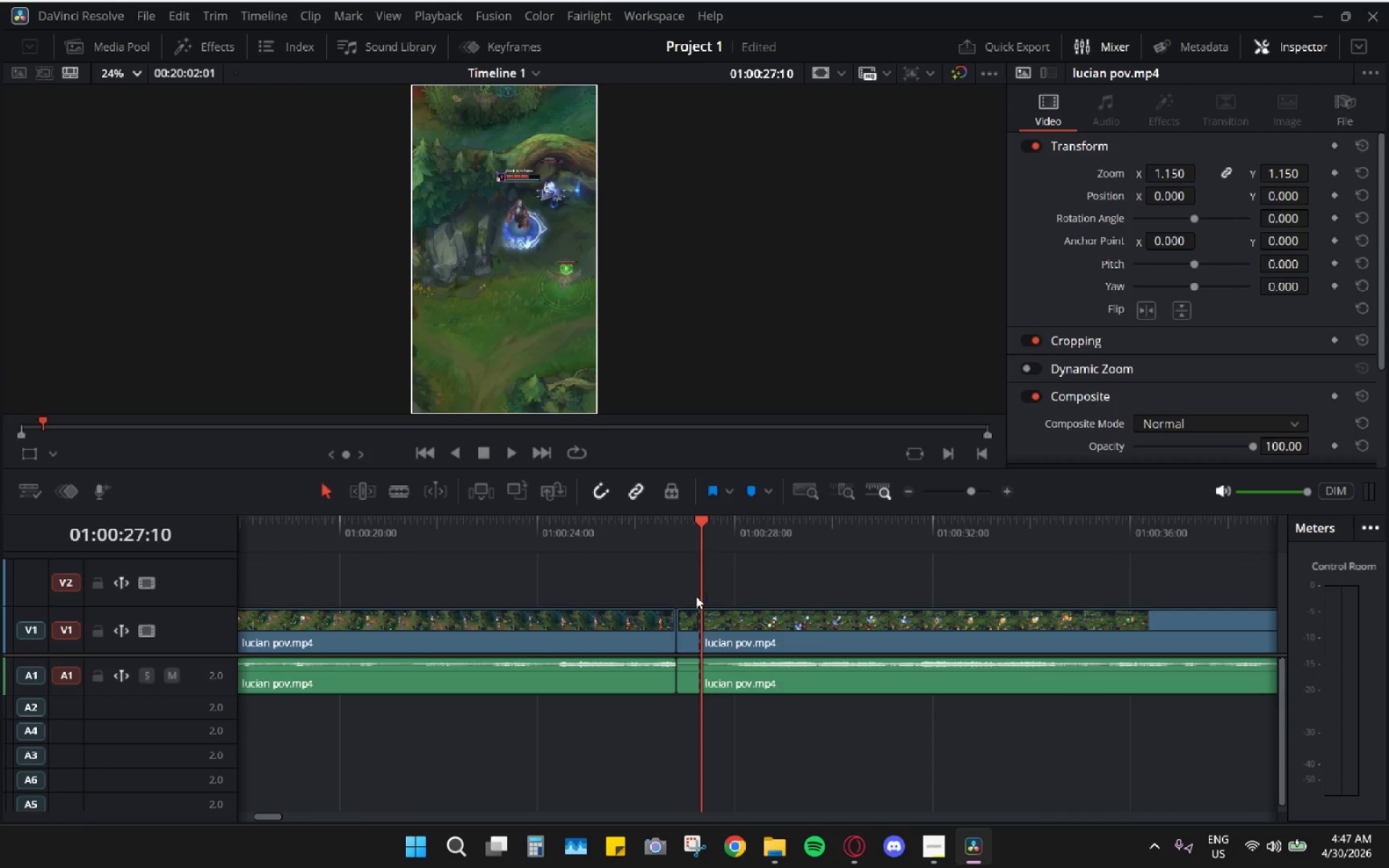 
left_click_drag(start_coordinate=[686, 596], to_coordinate=[683, 712])
 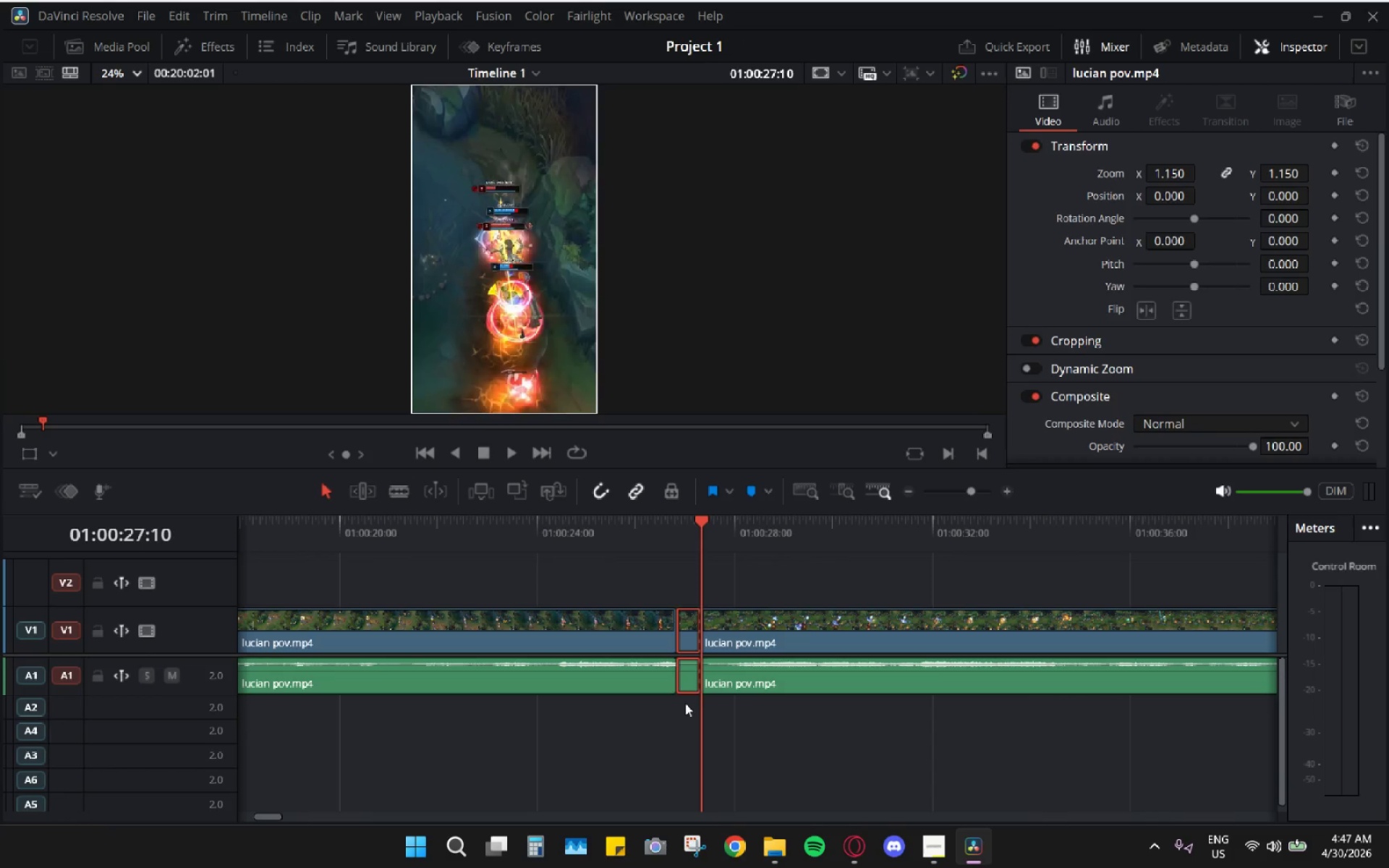 
key(H)
 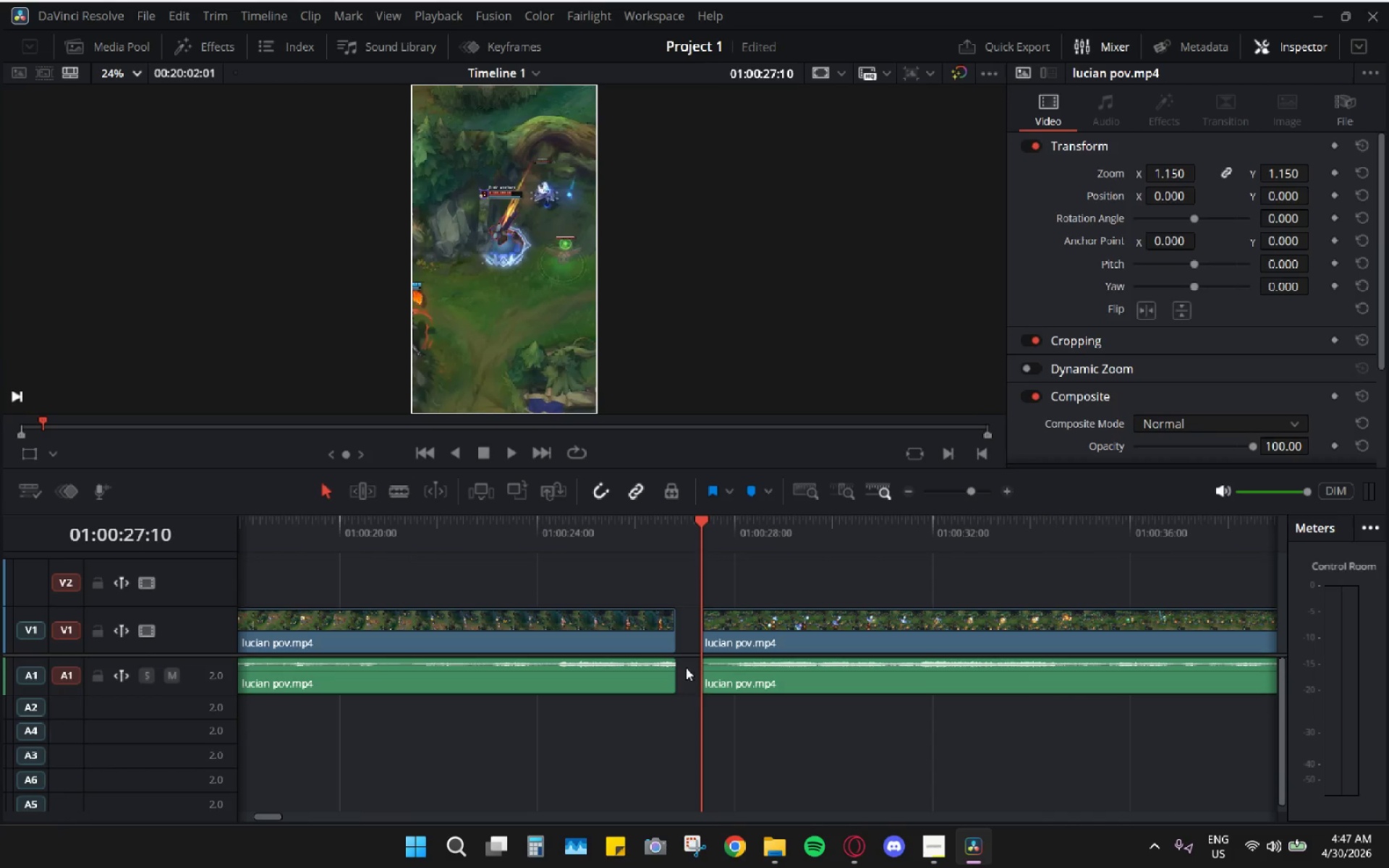 
left_click([686, 666])
 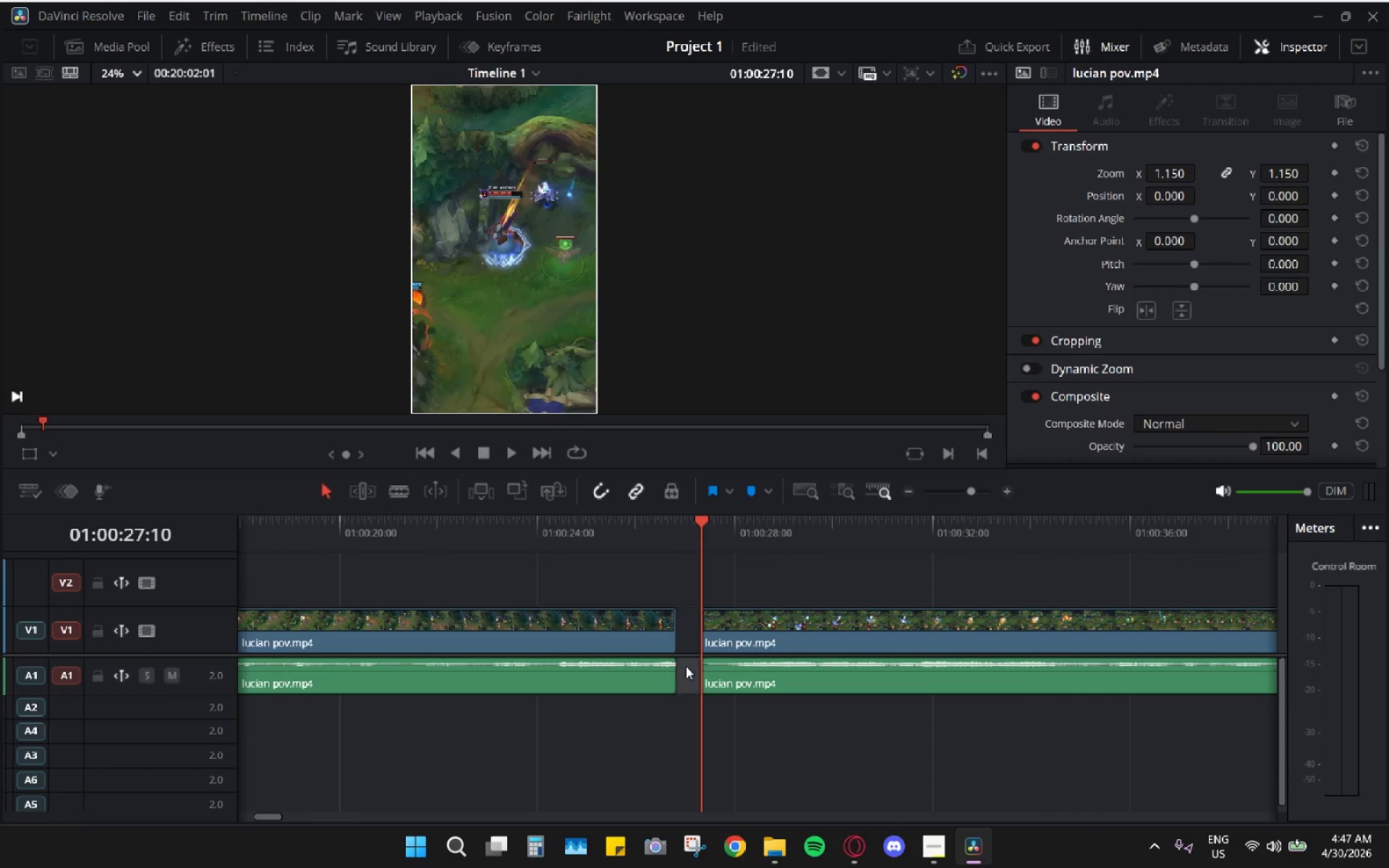 
key(H)
 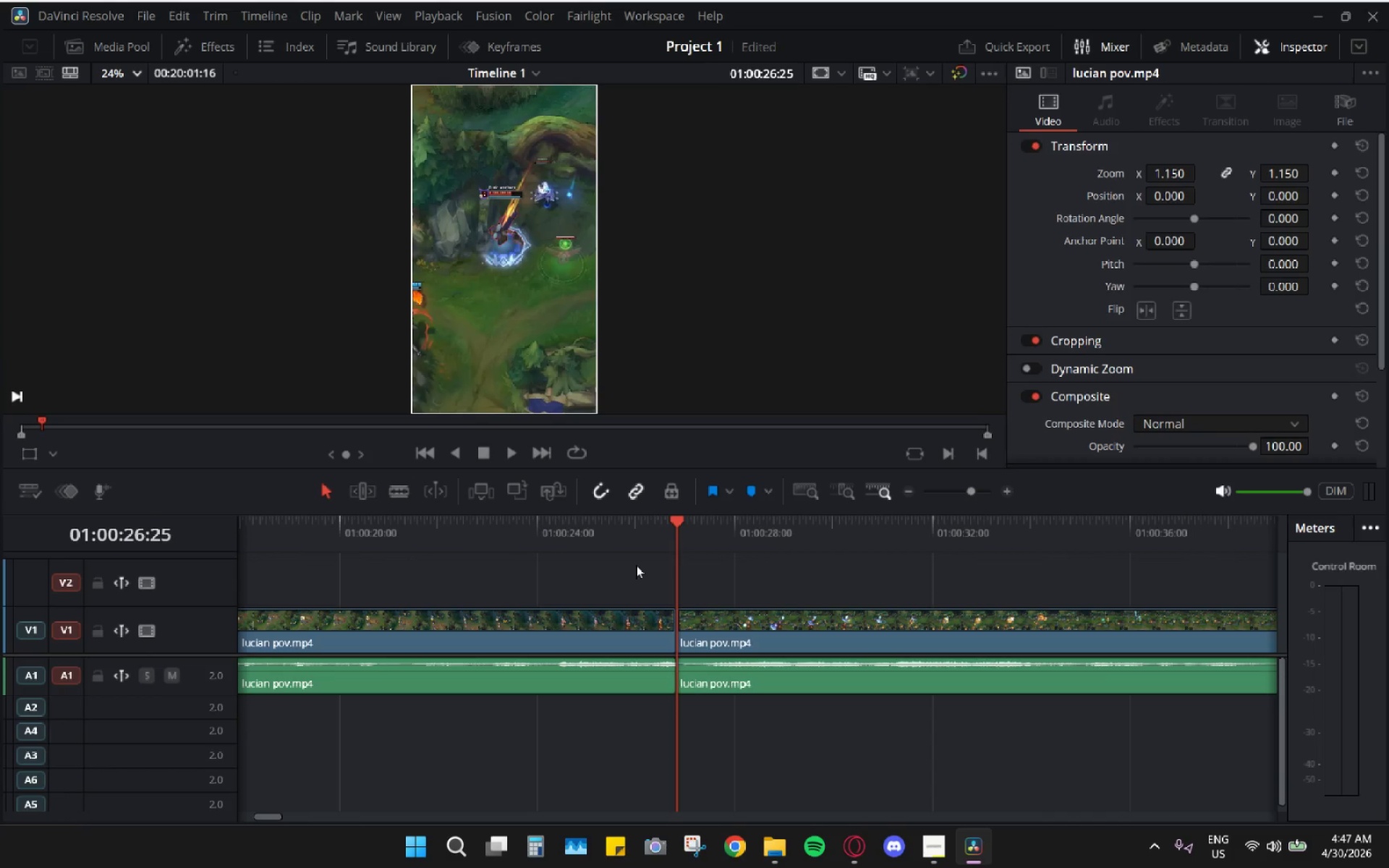 
key(Space)
 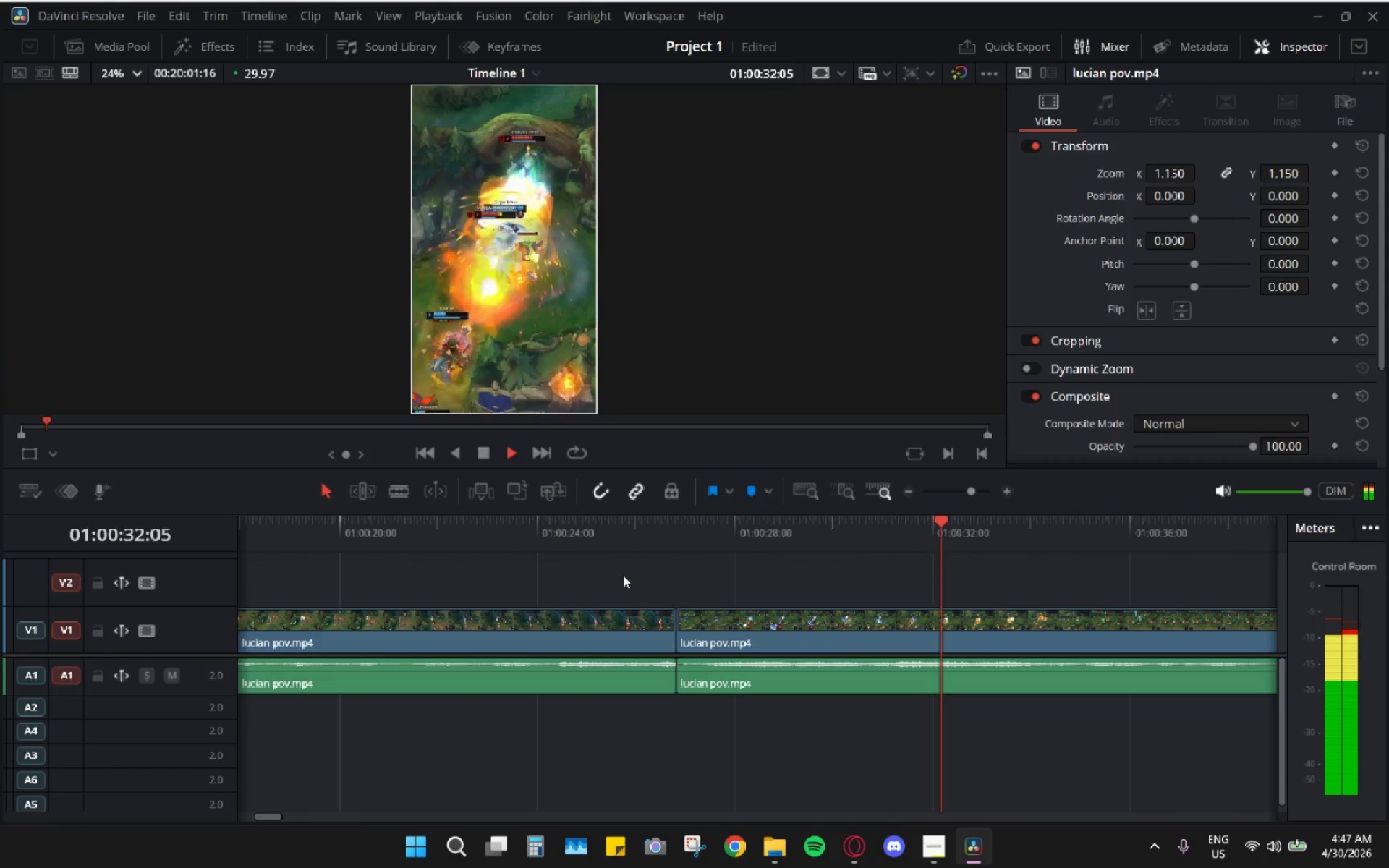 
wait(7.31)
 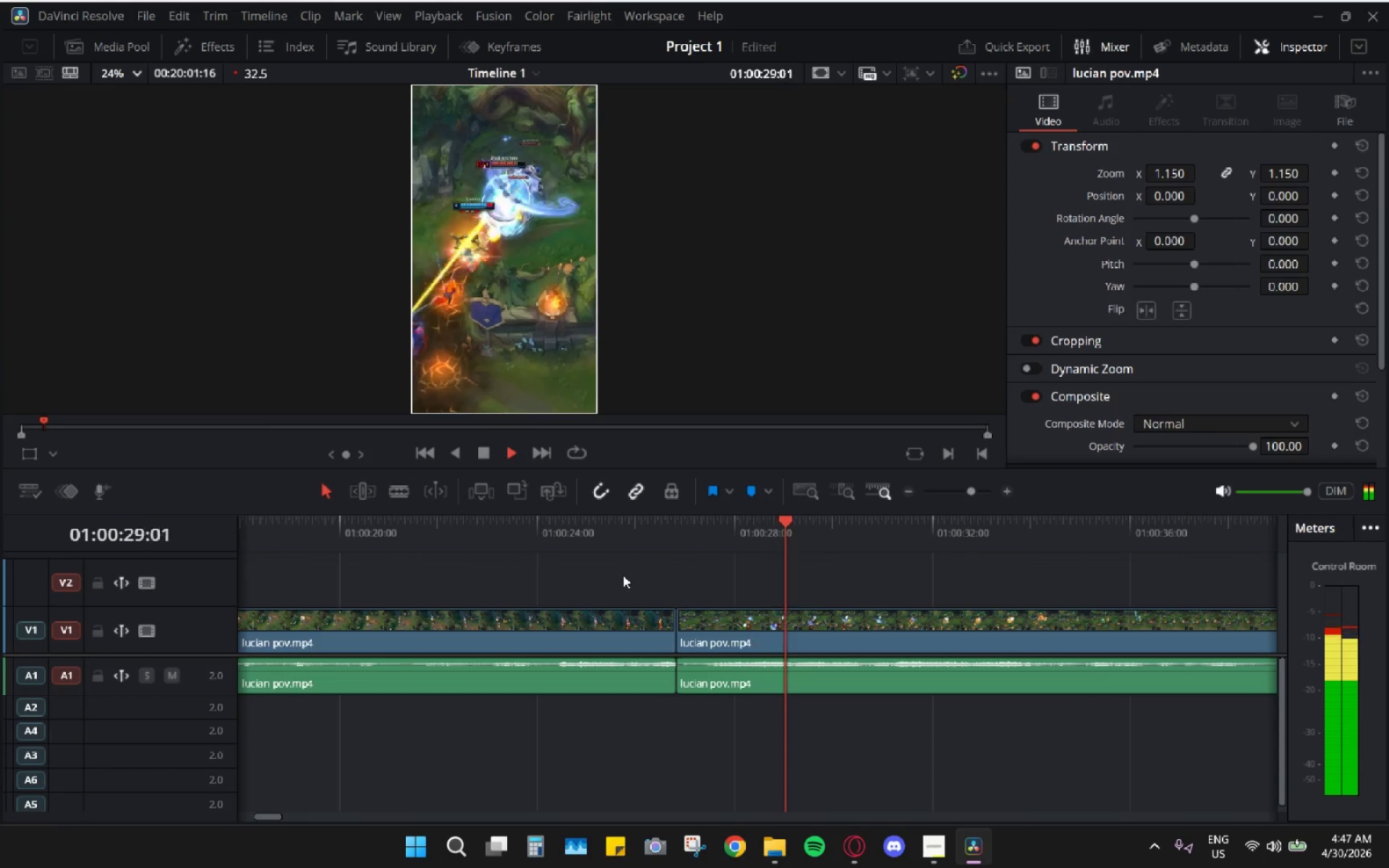 
hold_key(key=AltLeft, duration=1.61)
scroll: coordinate [621, 600], scroll_direction: down, amount: 6.0
 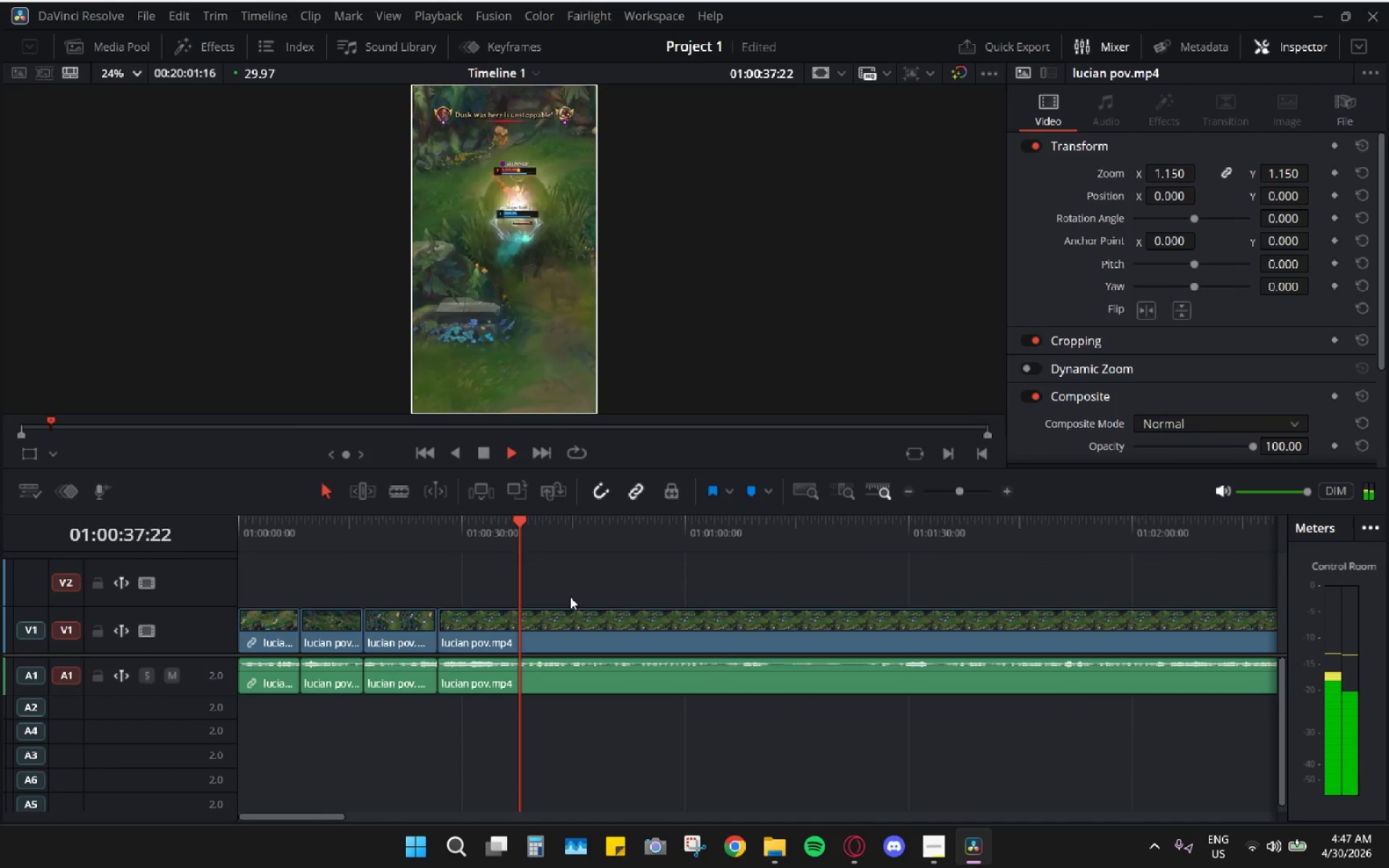 
key(Space)
 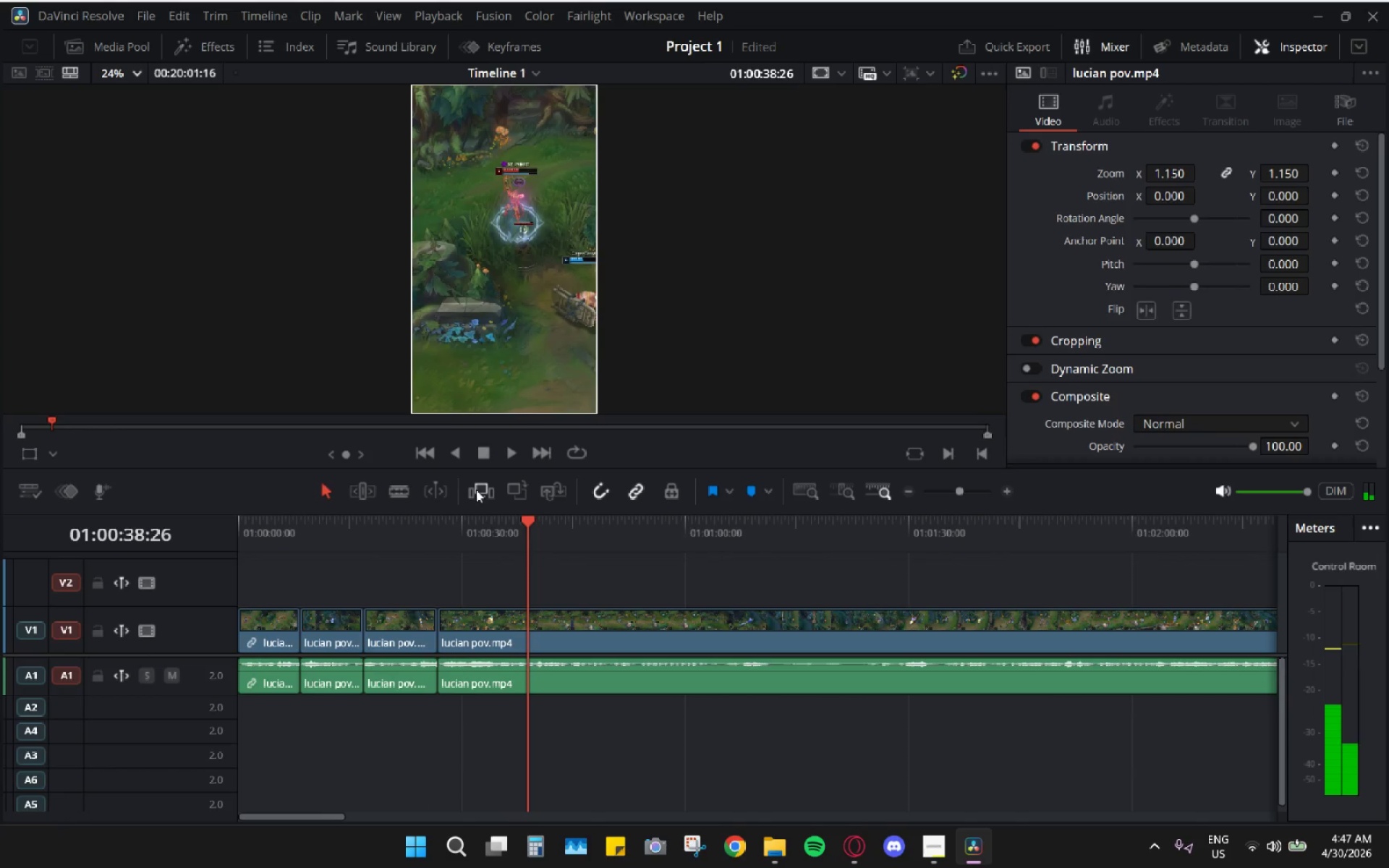 
left_click([403, 493])
 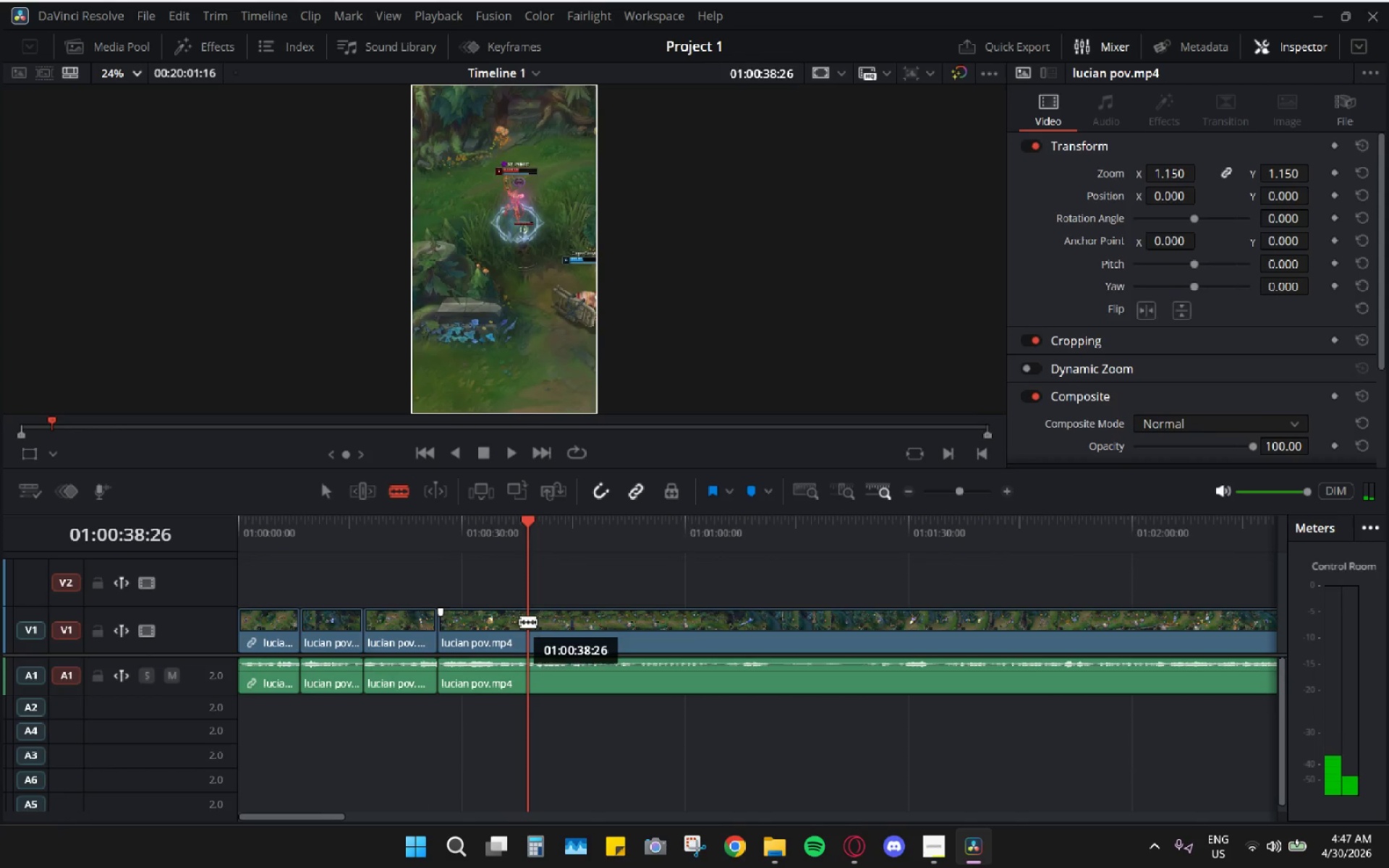 
left_click([522, 624])
 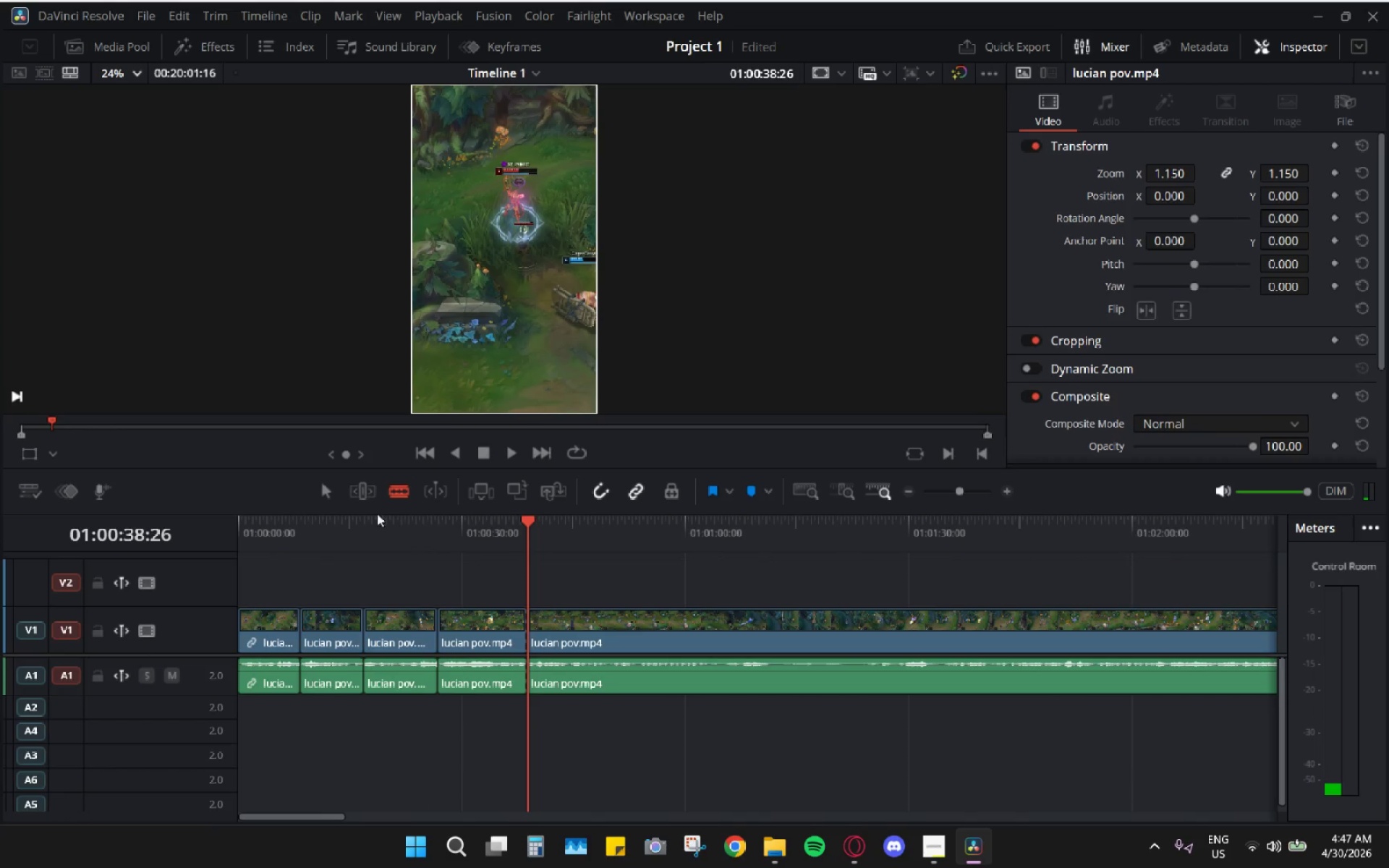 
left_click([325, 498])
 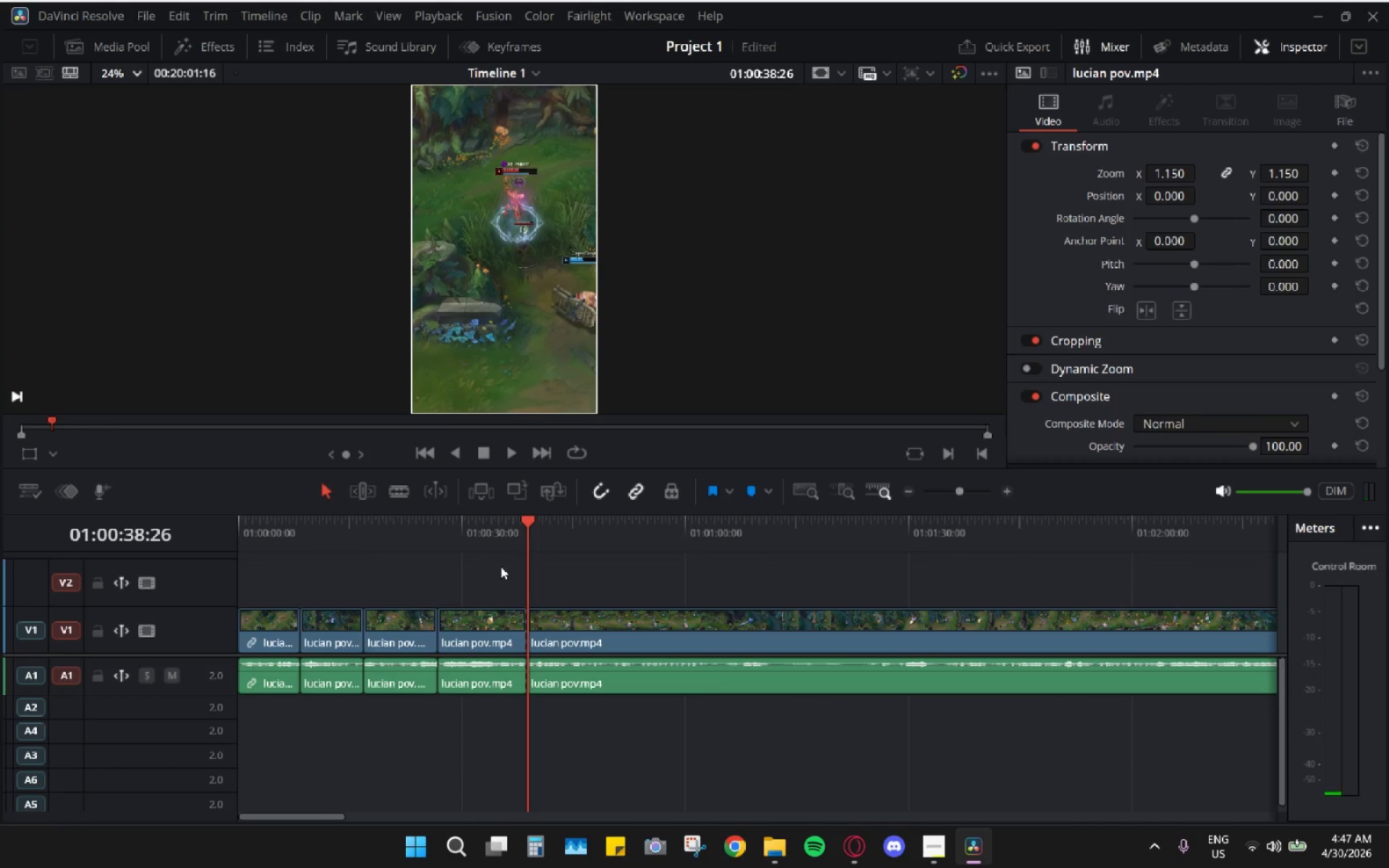 
hold_key(key=AltLeft, duration=0.56)
scroll: coordinate [530, 627], scroll_direction: down, amount: 4.0
 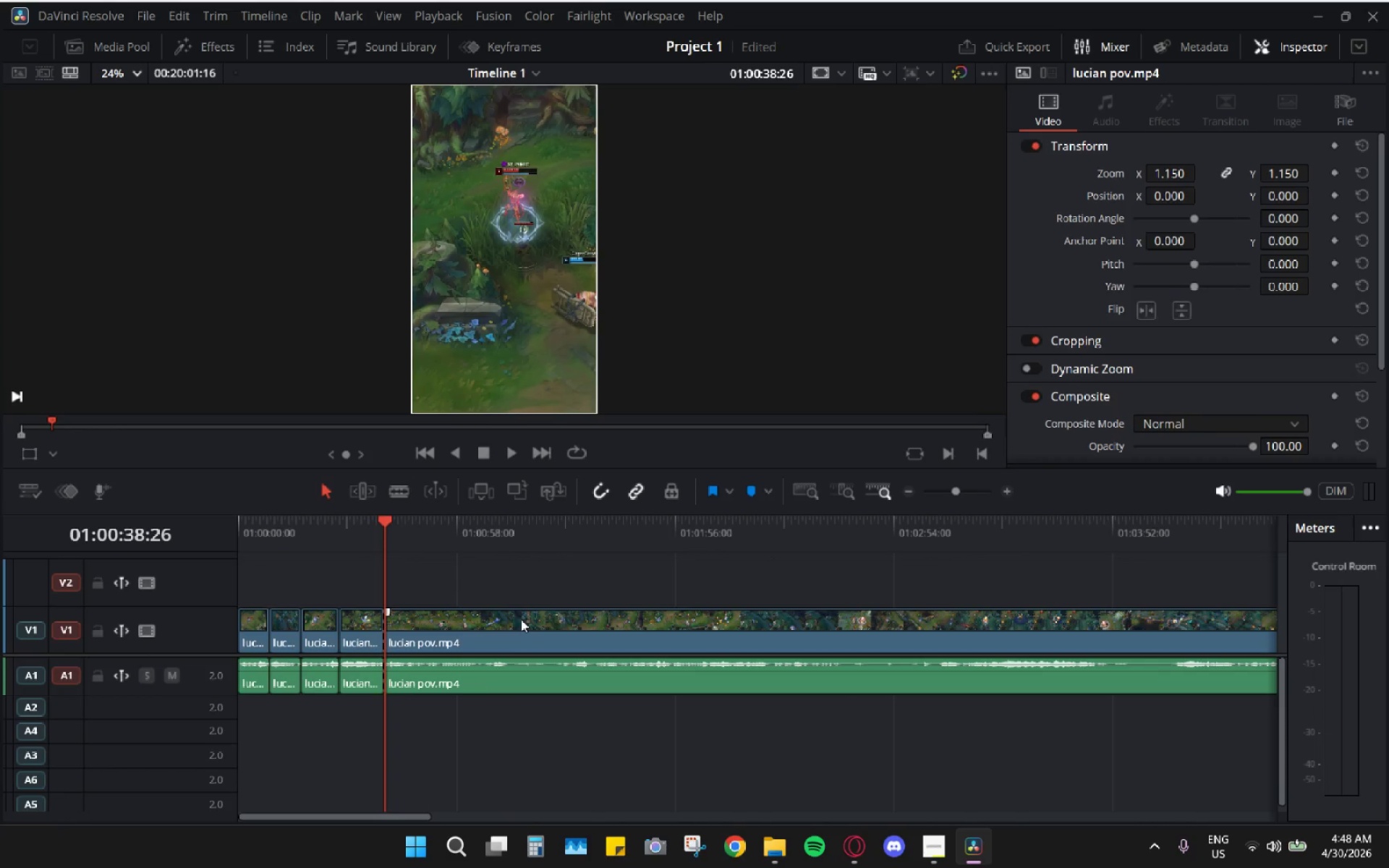 
key(Space)
 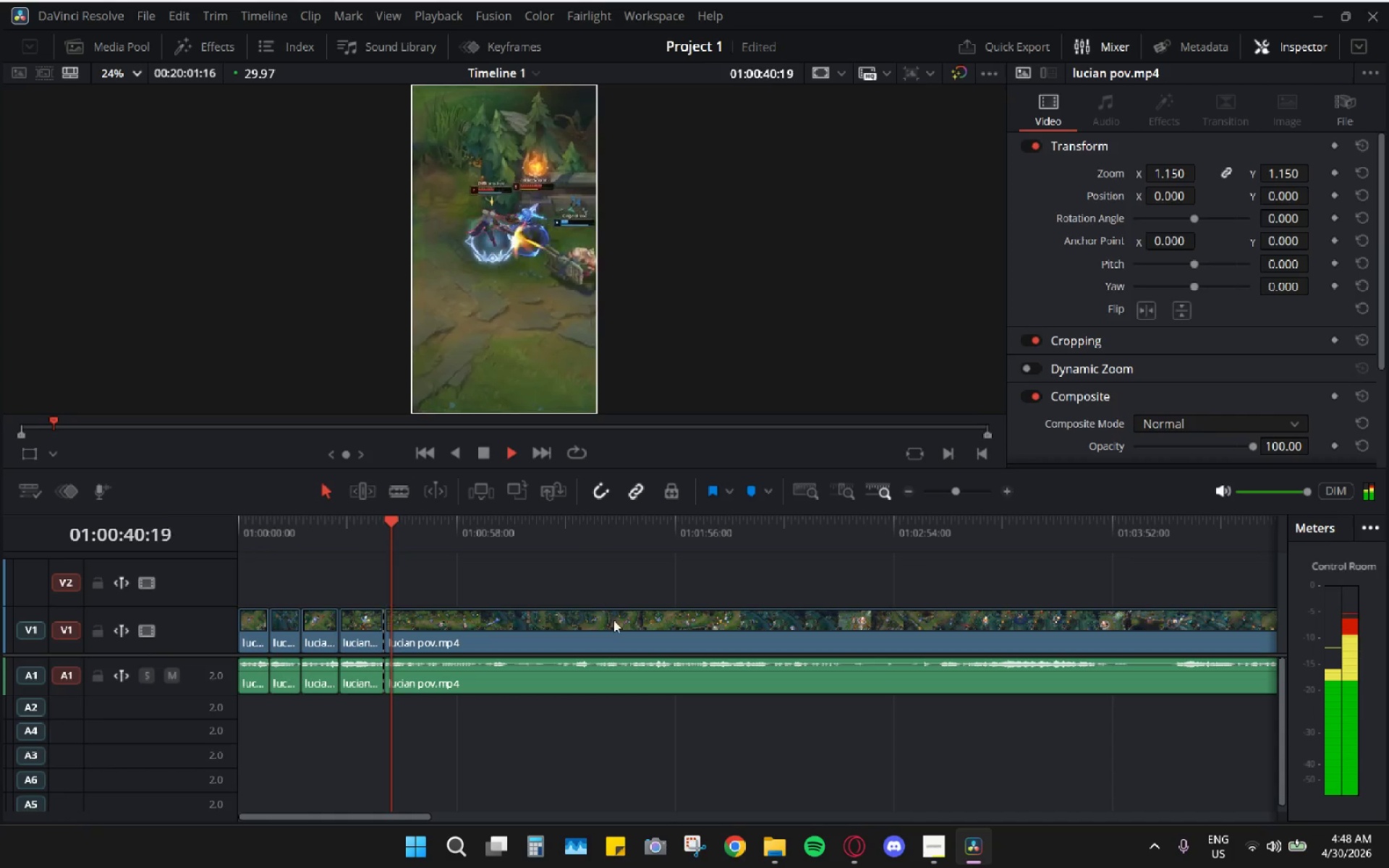 
left_click_drag(start_coordinate=[480, 512], to_coordinate=[484, 514])
 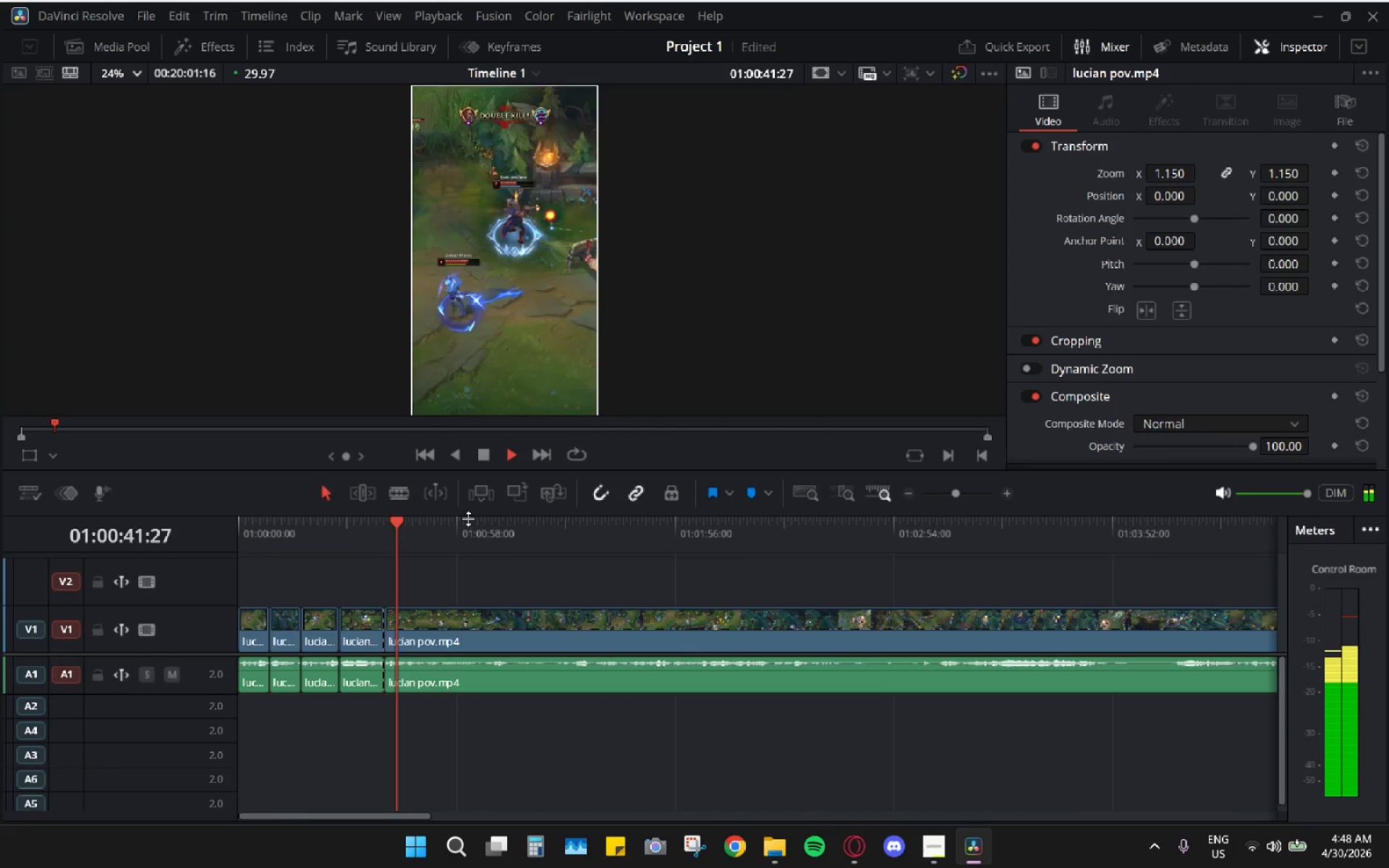 
left_click_drag(start_coordinate=[465, 519], to_coordinate=[507, 519])
 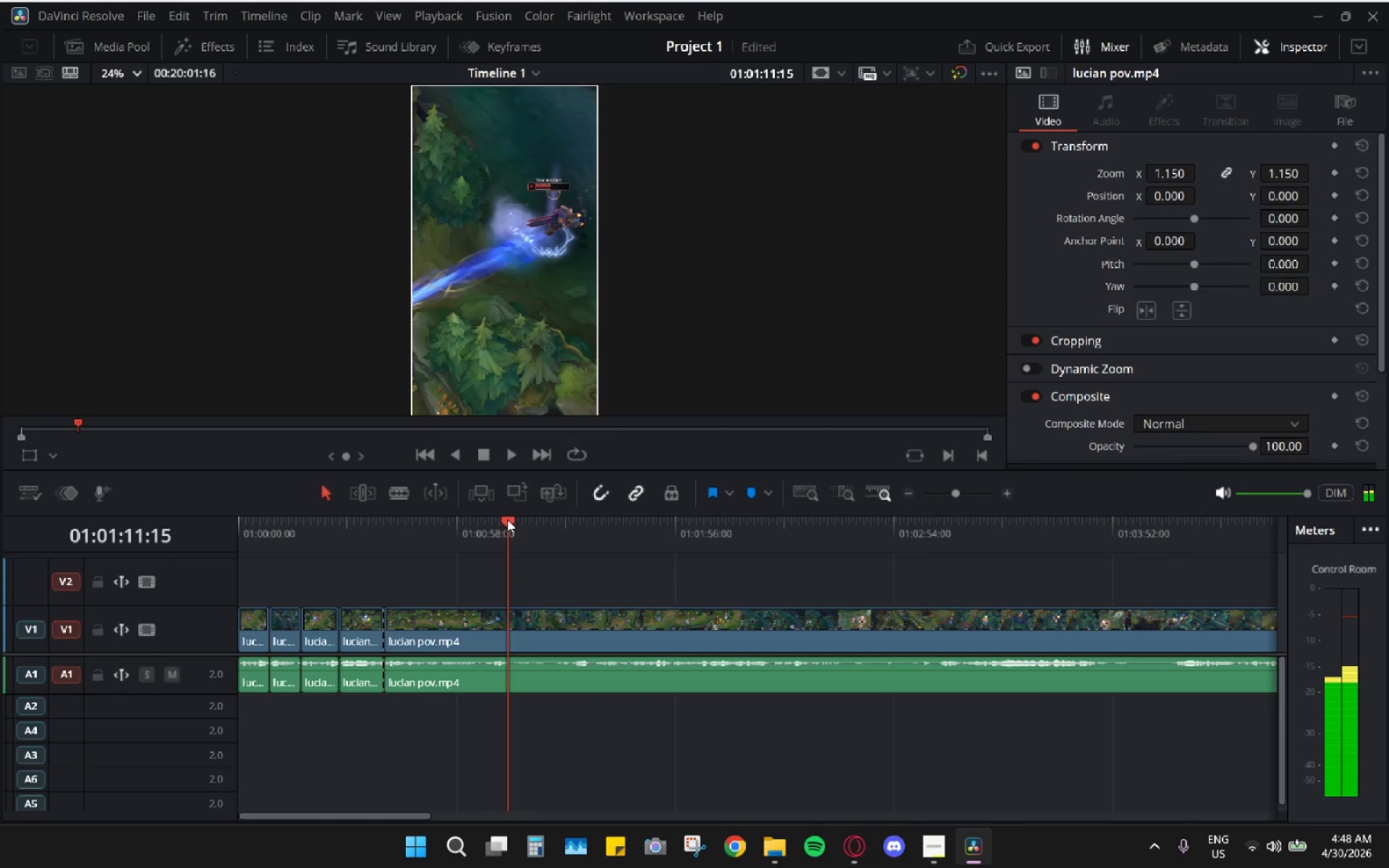 
key(Space)
 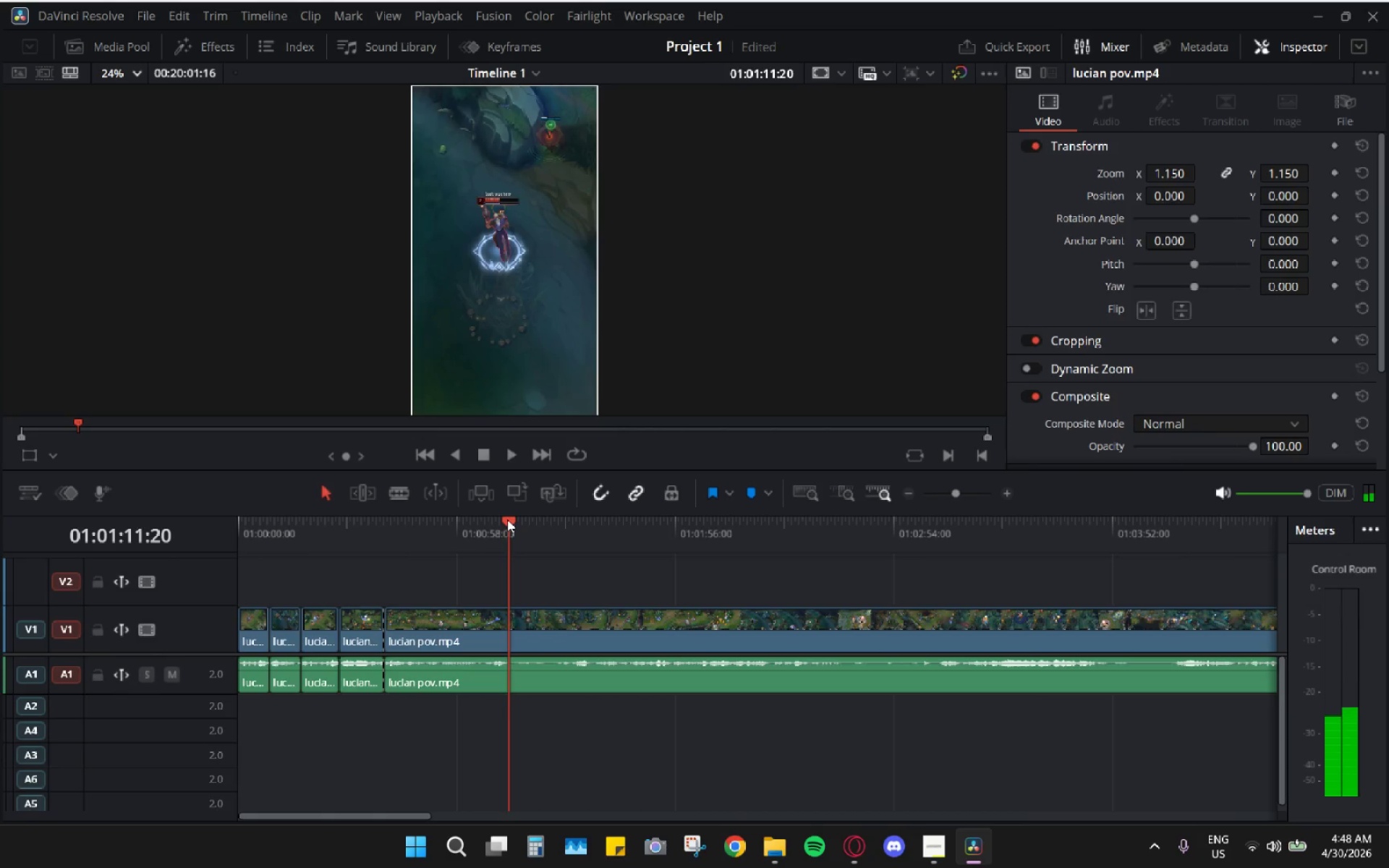 
key(Space)
 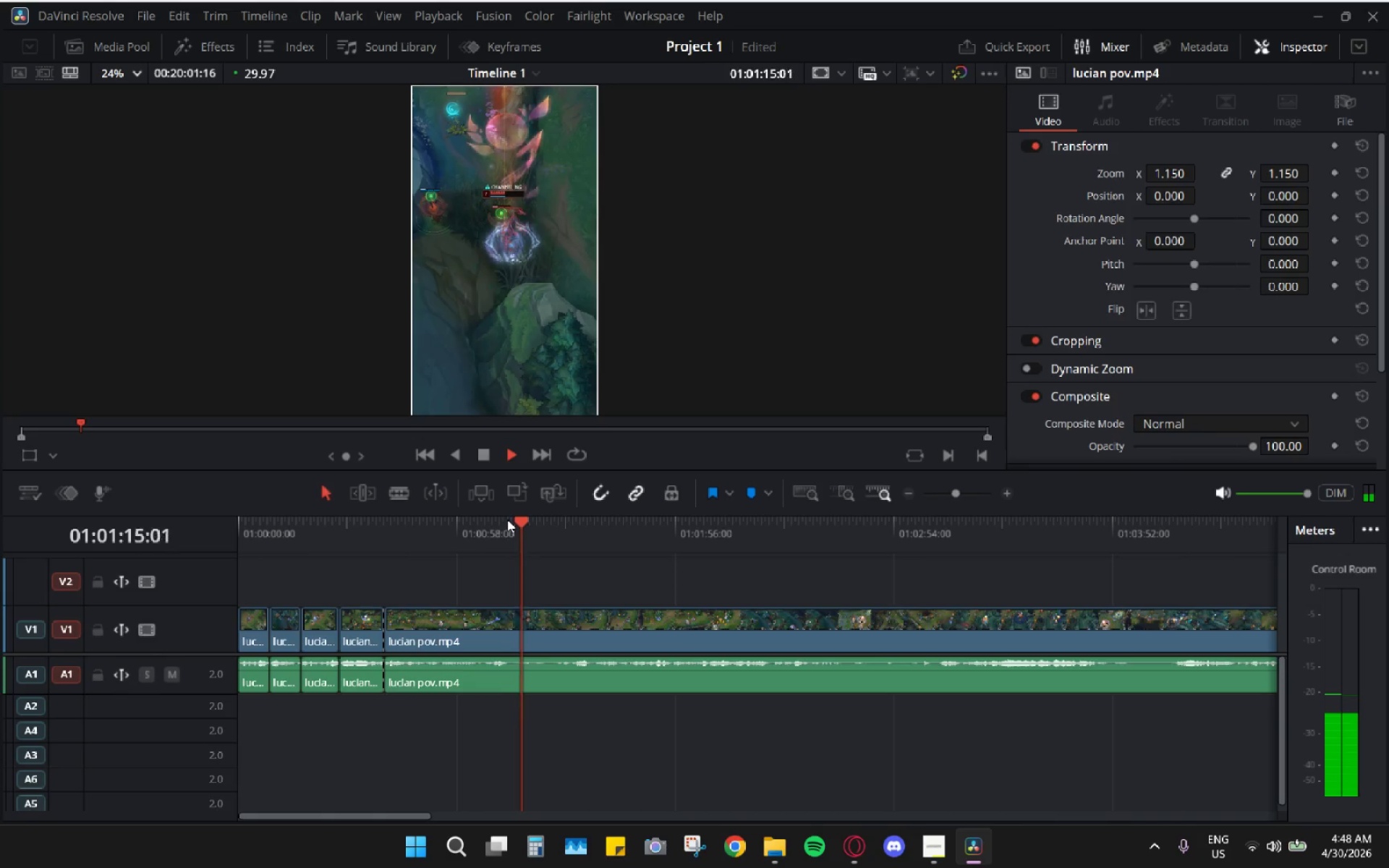 
key(Space)
 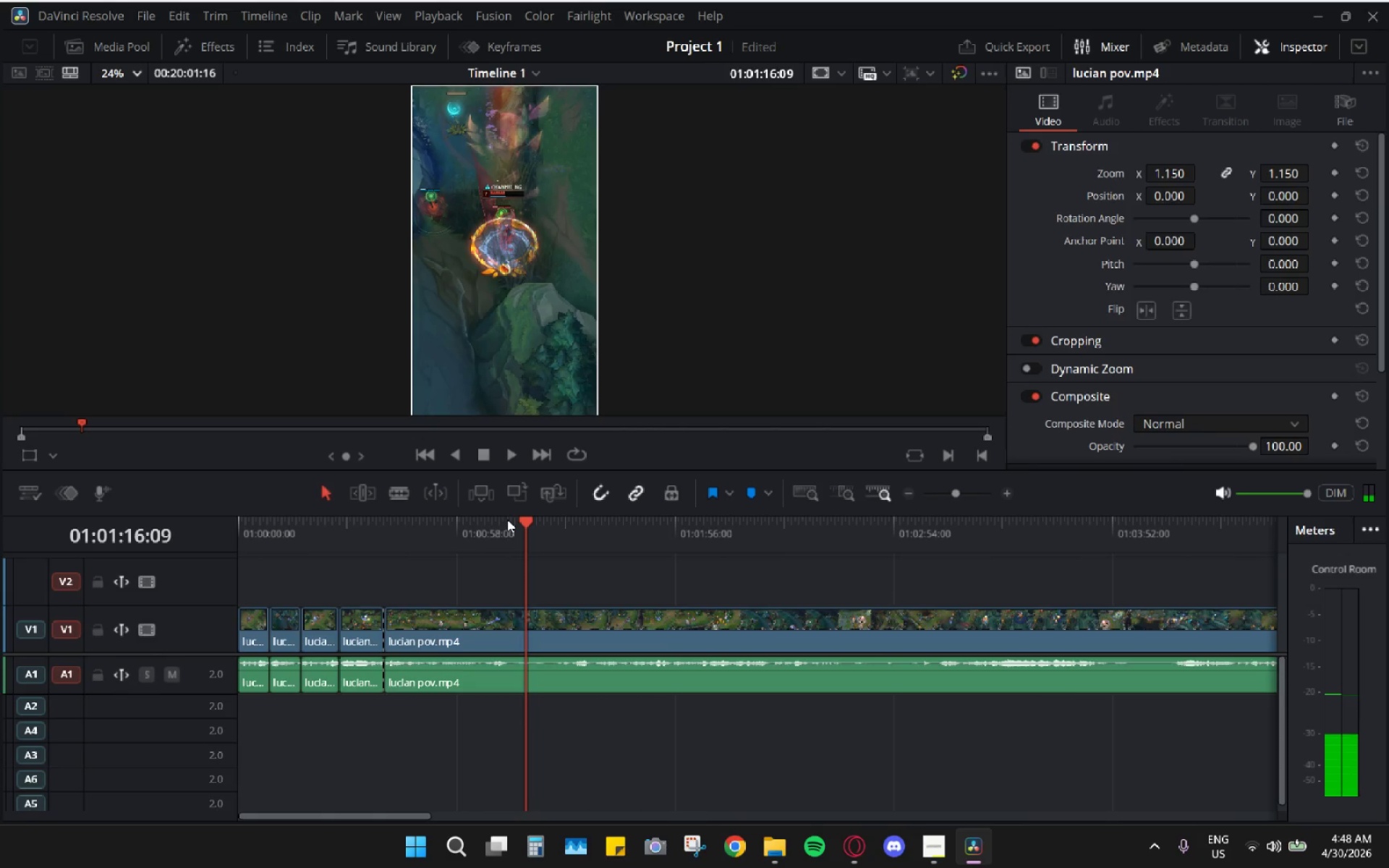 
key(Space)
 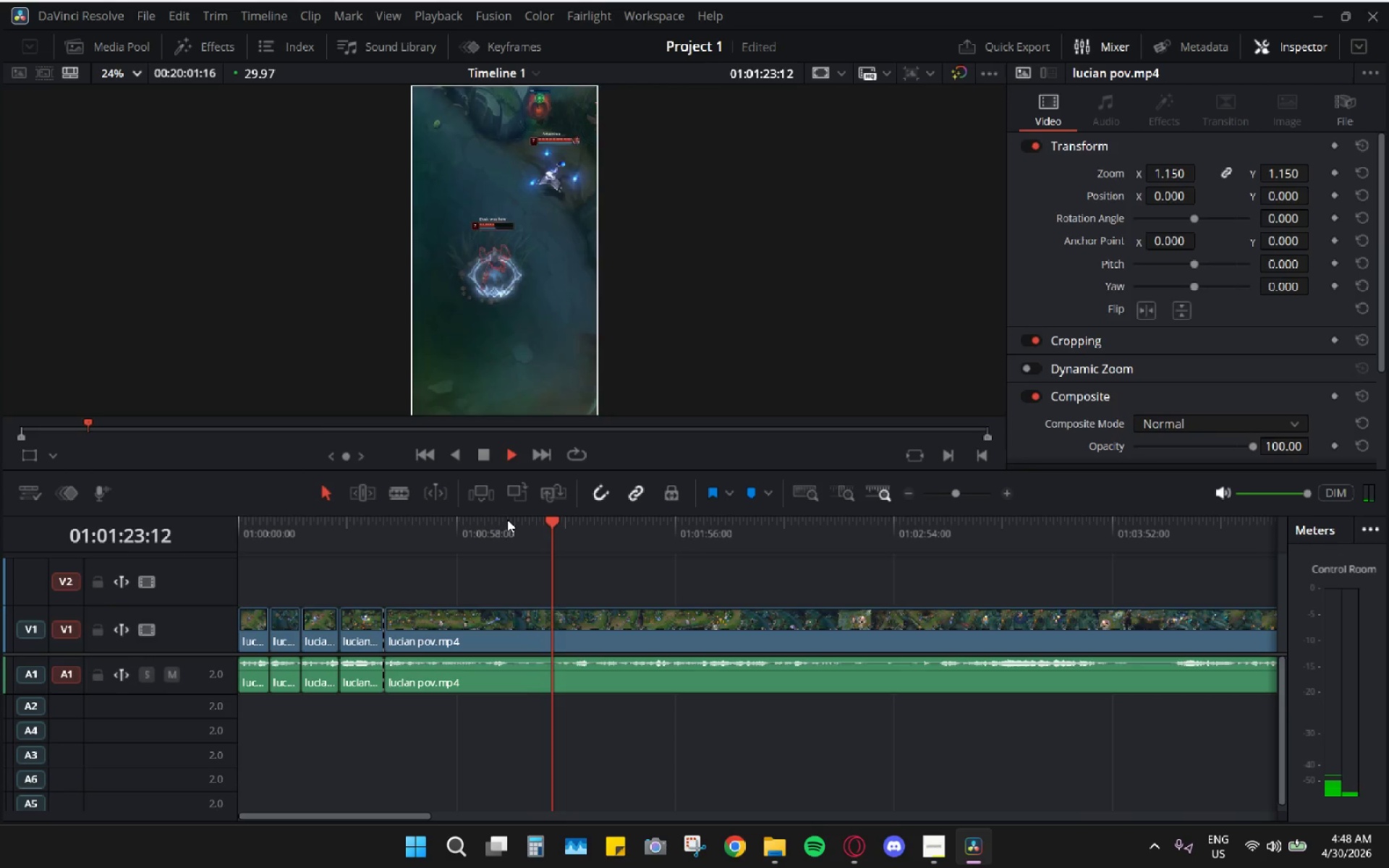 
wait(12.25)
 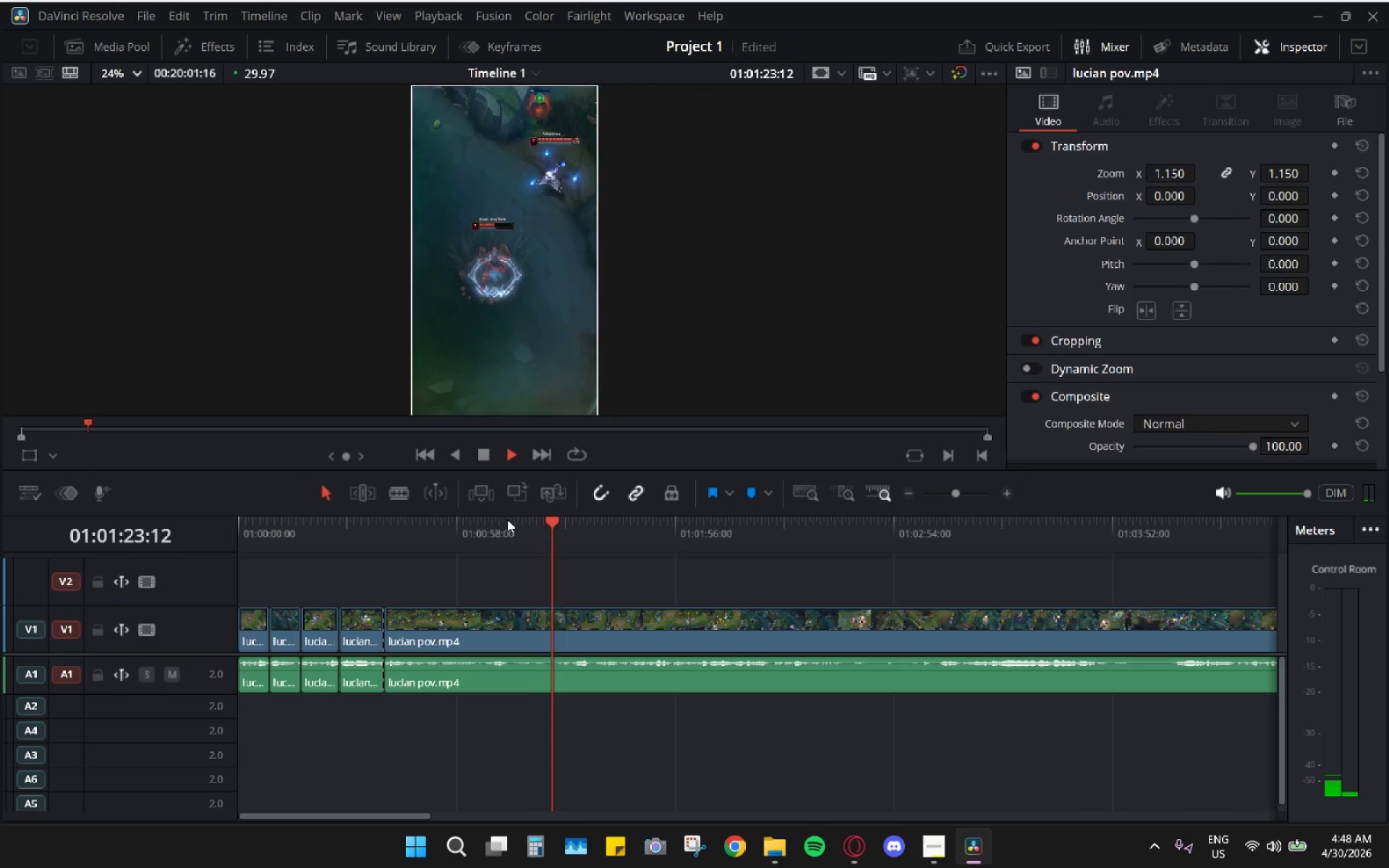 
key(Space)
 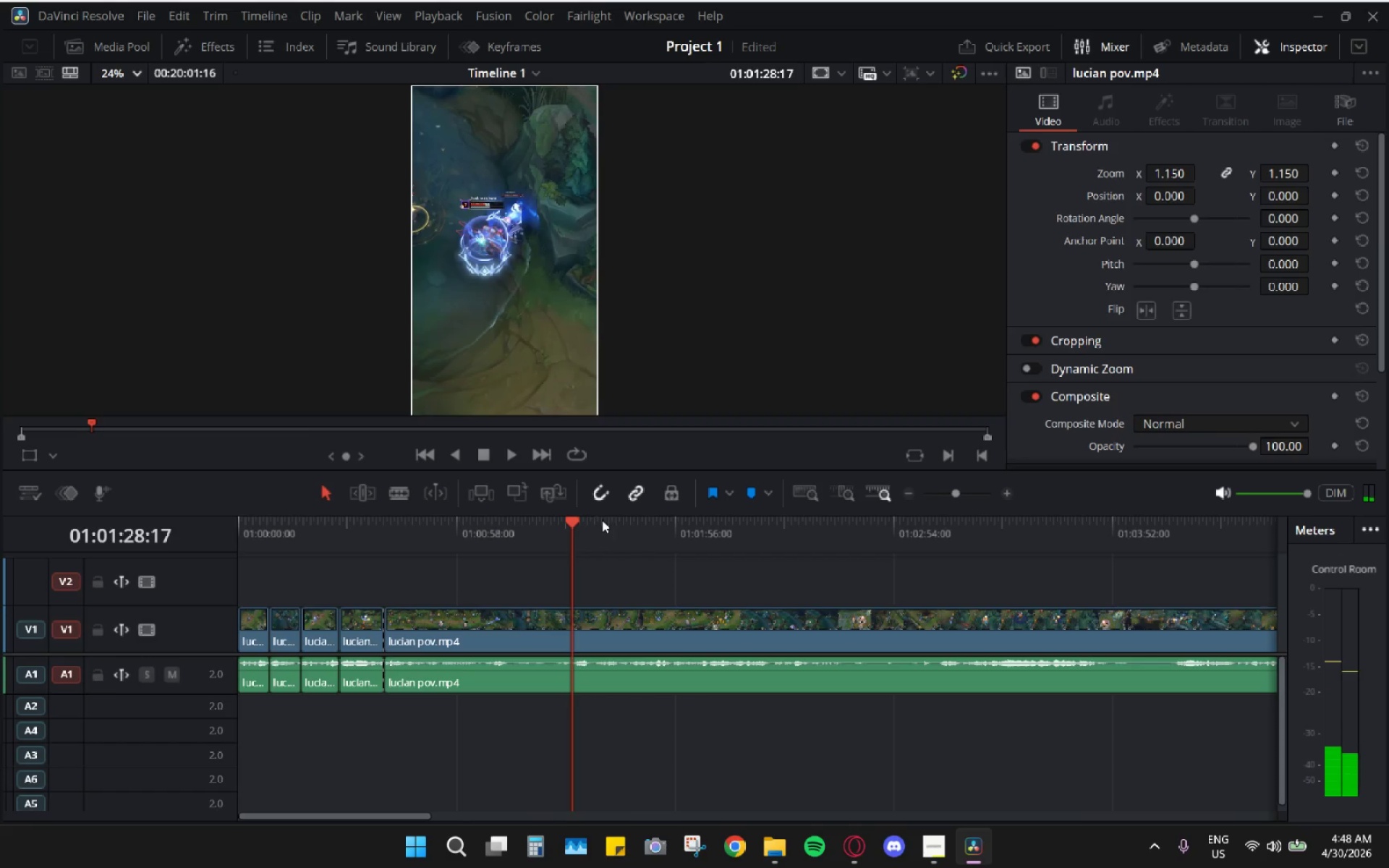 
key(Space)
 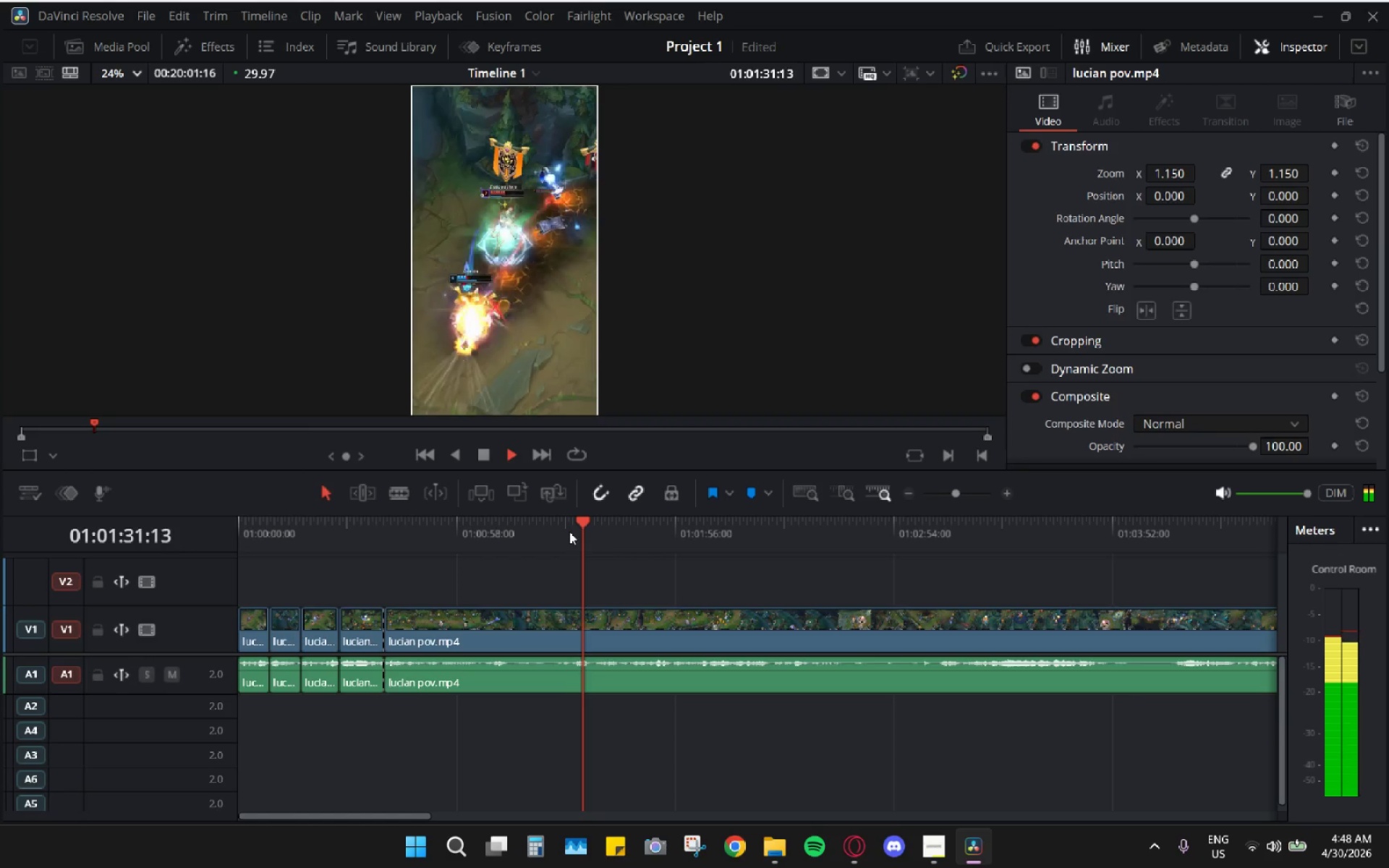 
key(Space)
 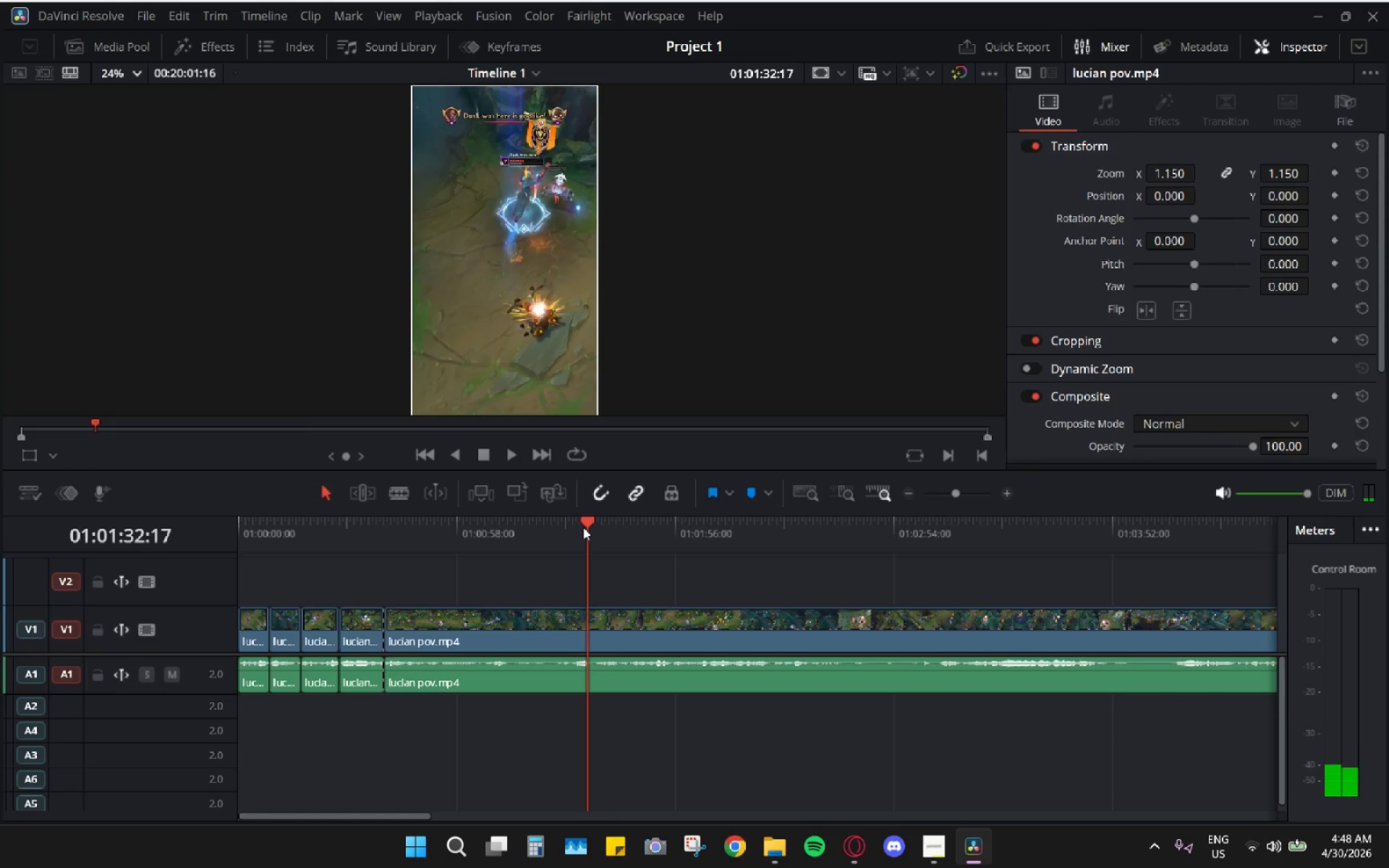 
left_click_drag(start_coordinate=[583, 527], to_coordinate=[739, 569])
 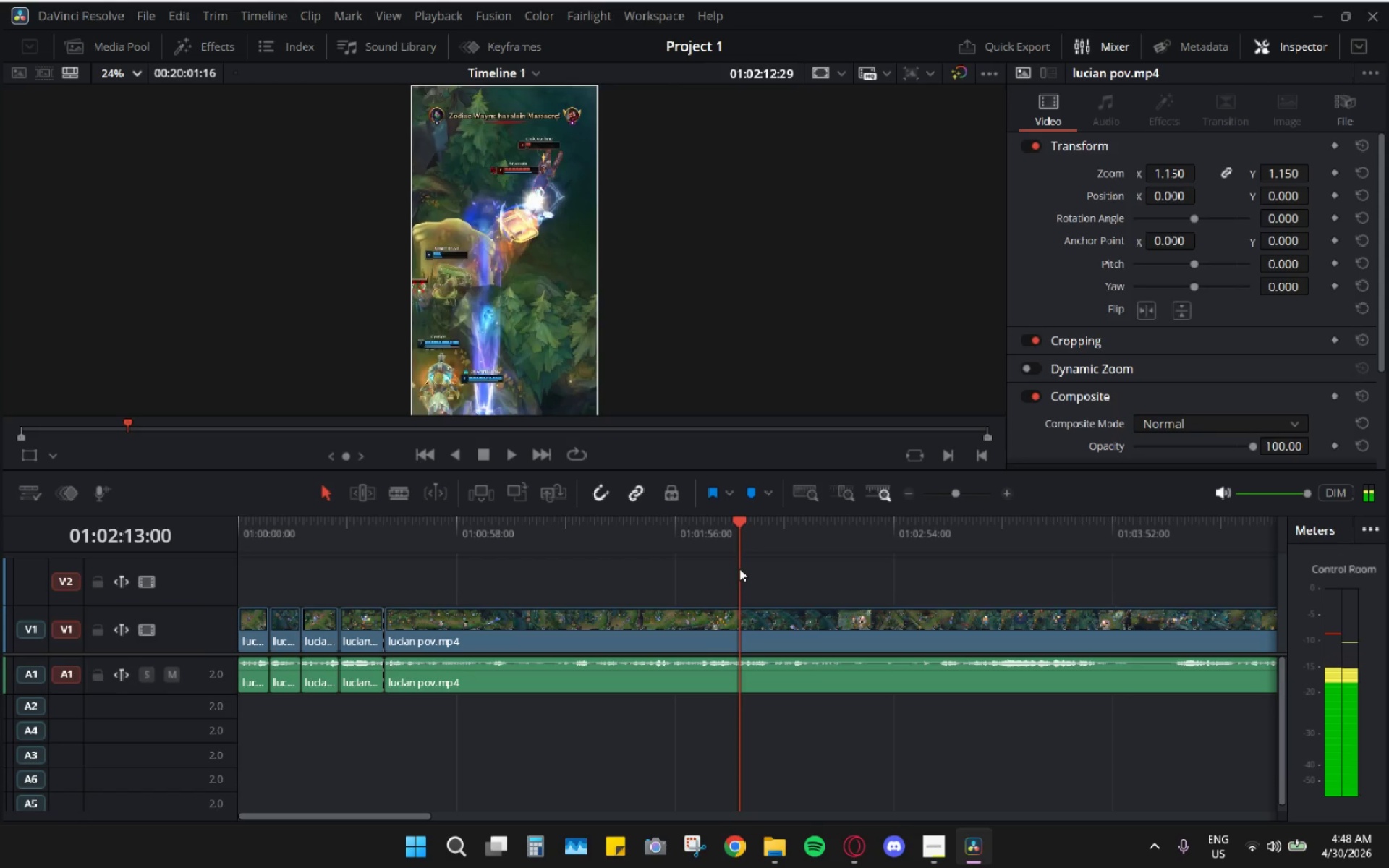 
key(Space)
 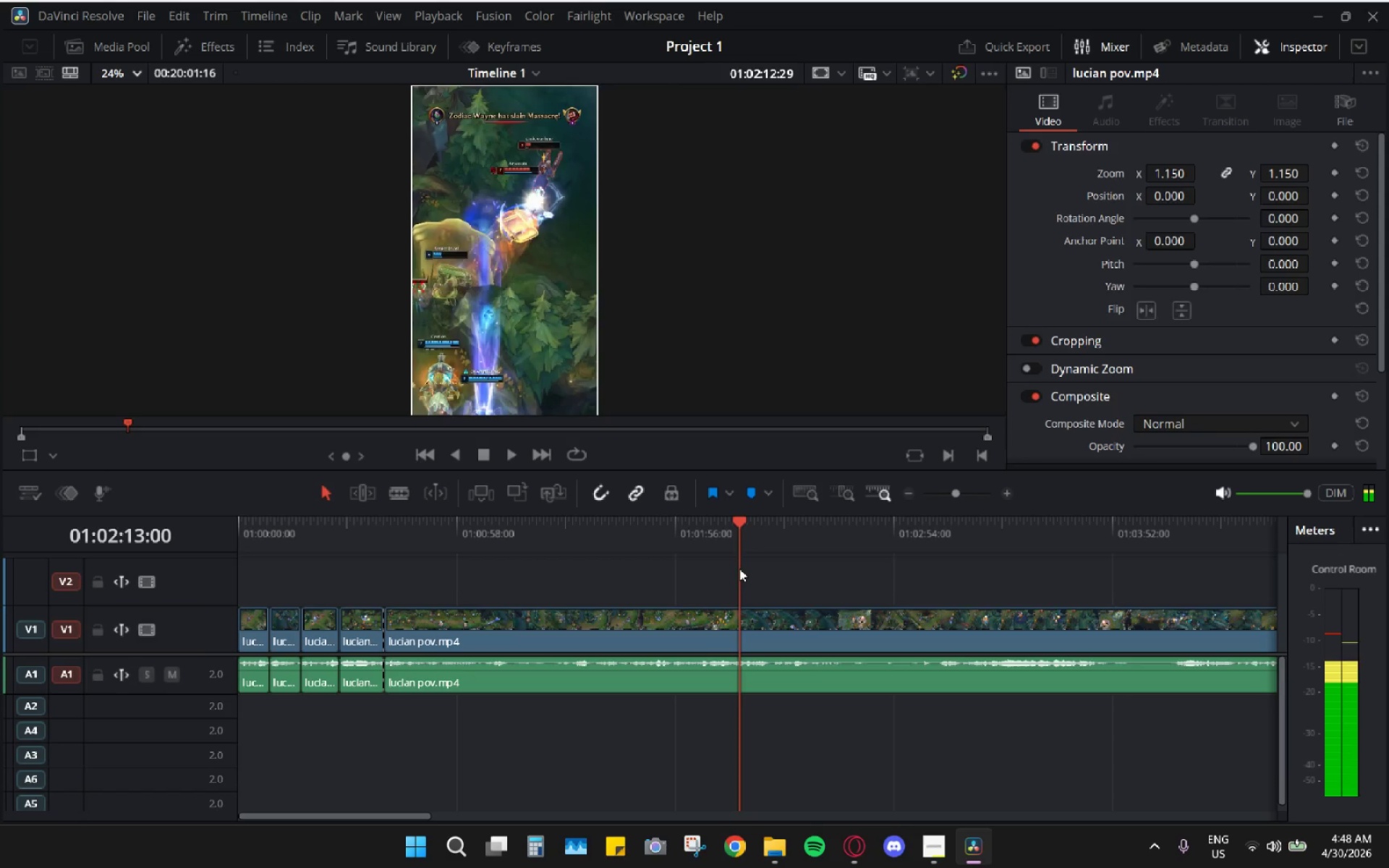 
key(Space)
 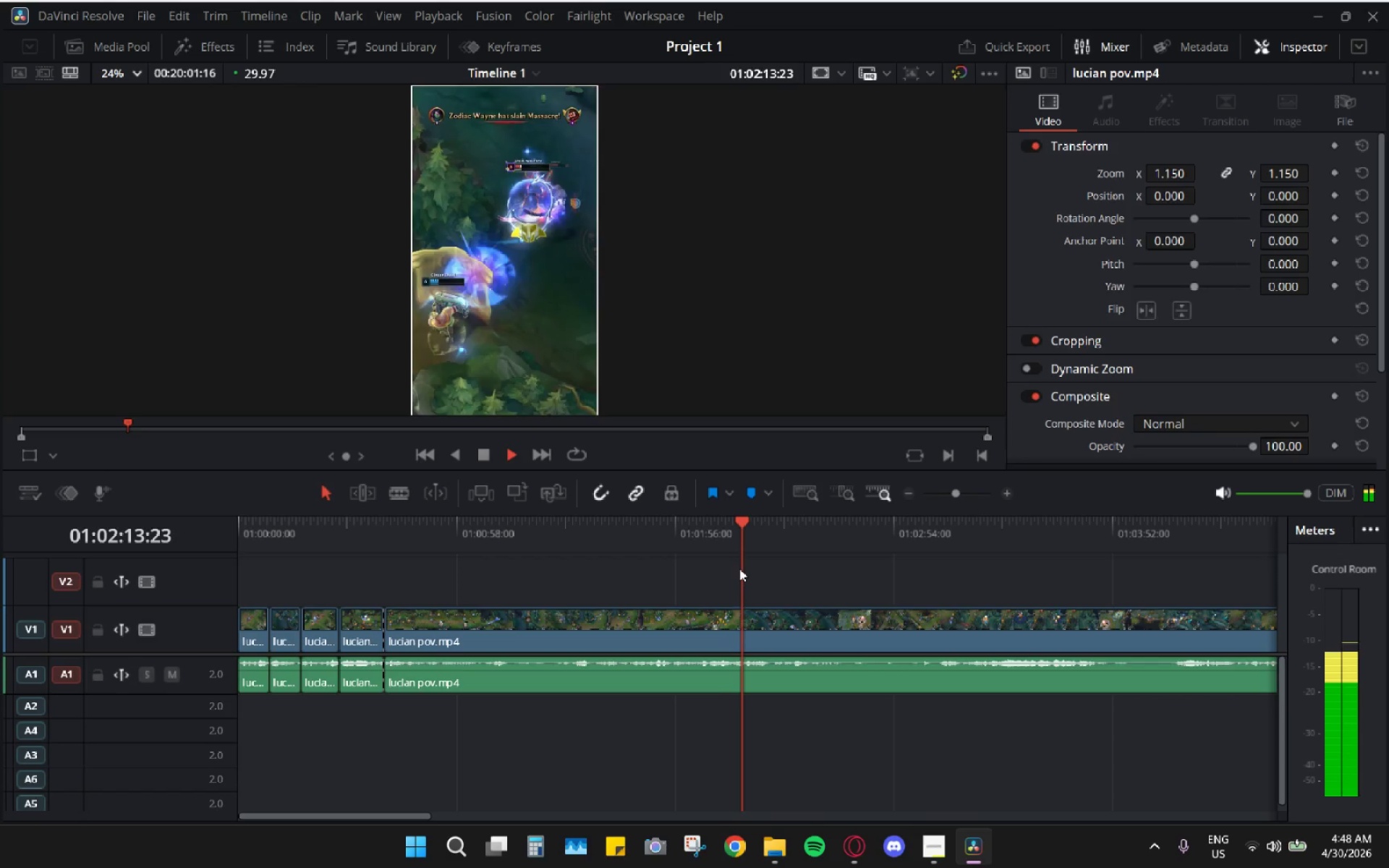 
left_click_drag(start_coordinate=[739, 569], to_coordinate=[811, 613])
 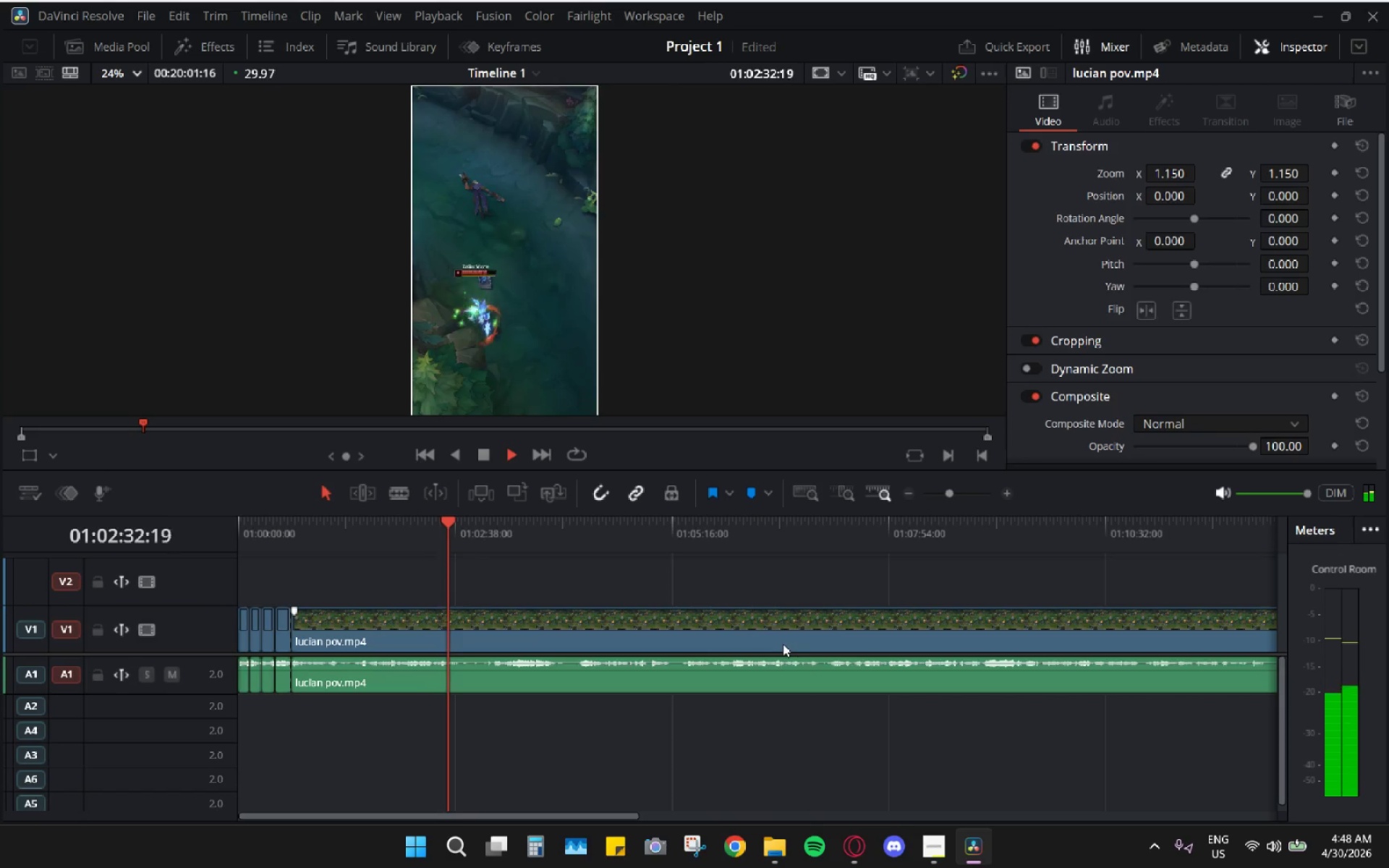 
key(Space)
 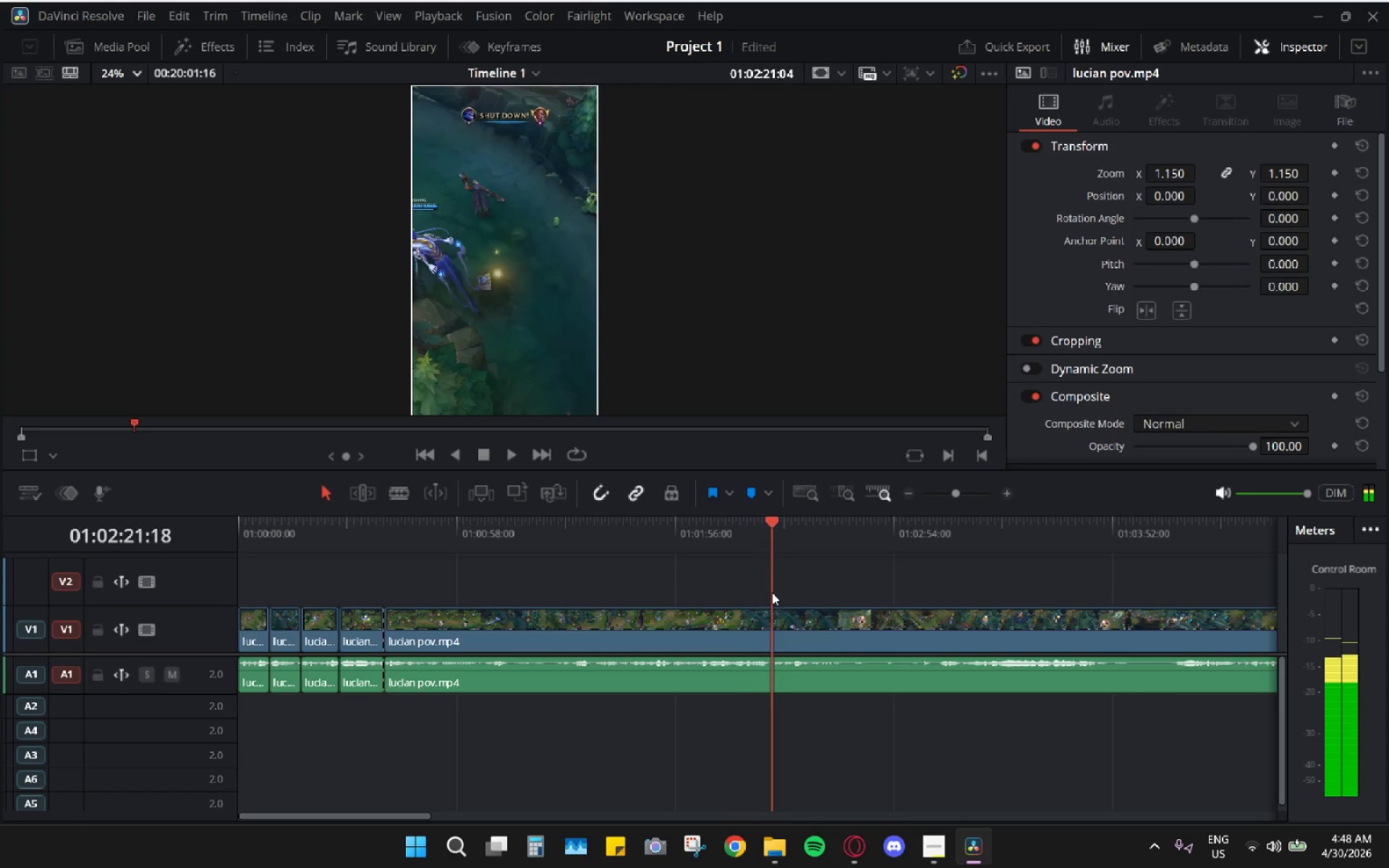 
hold_key(key=AltLeft, duration=0.98)
scroll: coordinate [545, 600], scroll_direction: down, amount: 7.0
 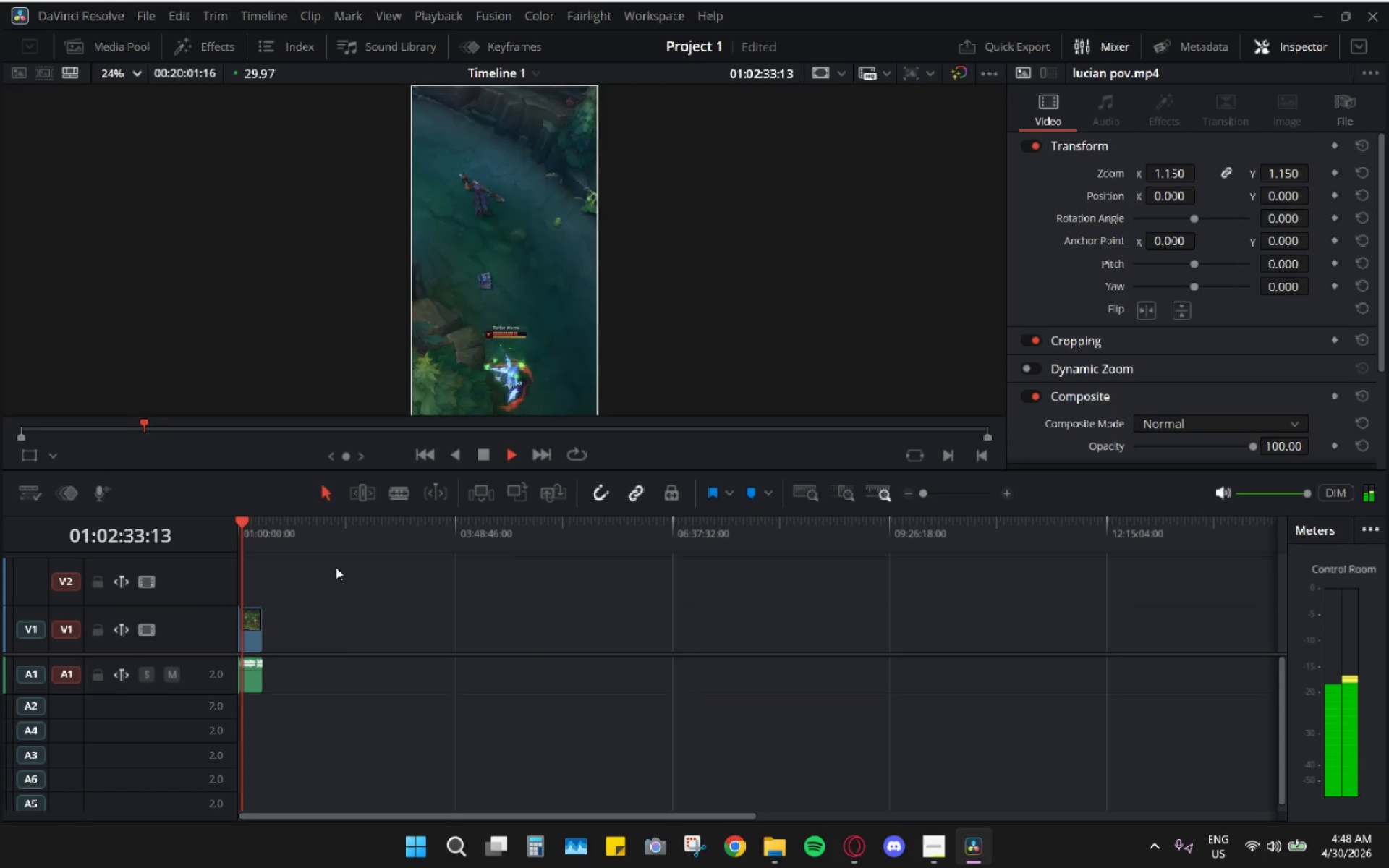 
hold_key(key=AltLeft, duration=0.39)
scroll: coordinate [336, 652], scroll_direction: up, amount: 5.0
 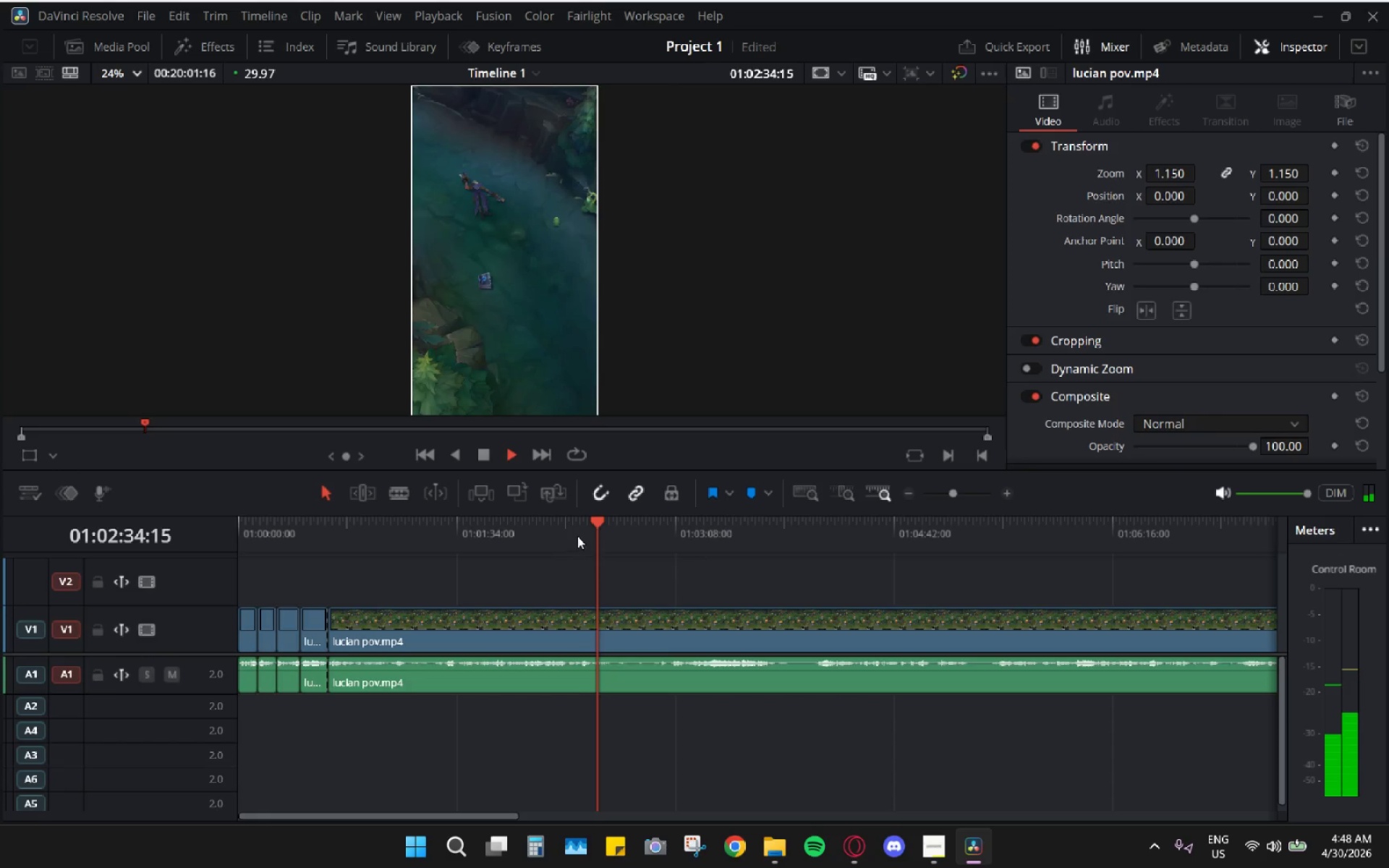 
left_click_drag(start_coordinate=[602, 520], to_coordinate=[270, 548])
 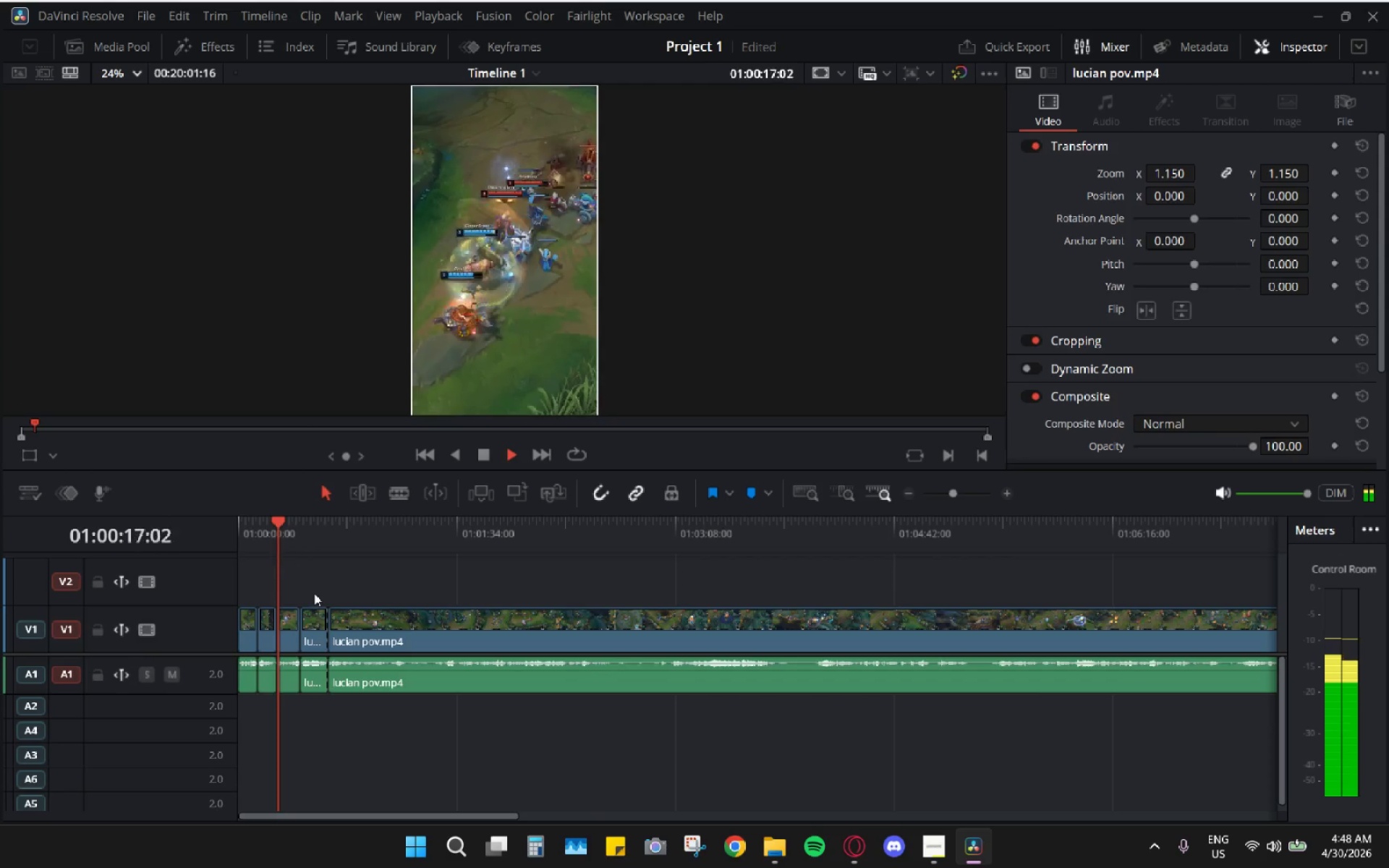 
hold_key(key=AltLeft, duration=0.86)
scroll: coordinate [328, 637], scroll_direction: up, amount: 8.0
 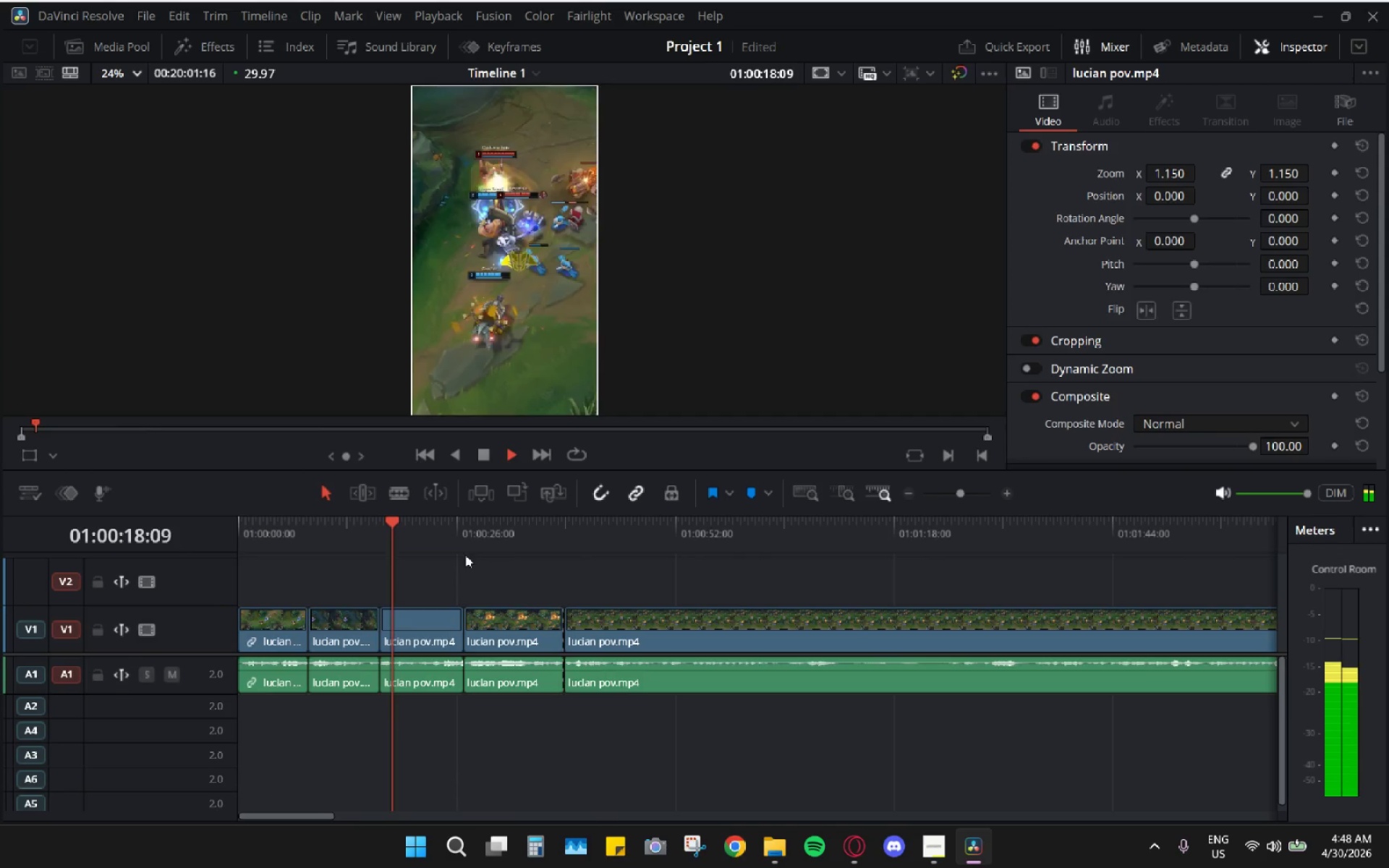 
left_click_drag(start_coordinate=[483, 514], to_coordinate=[487, 514])
 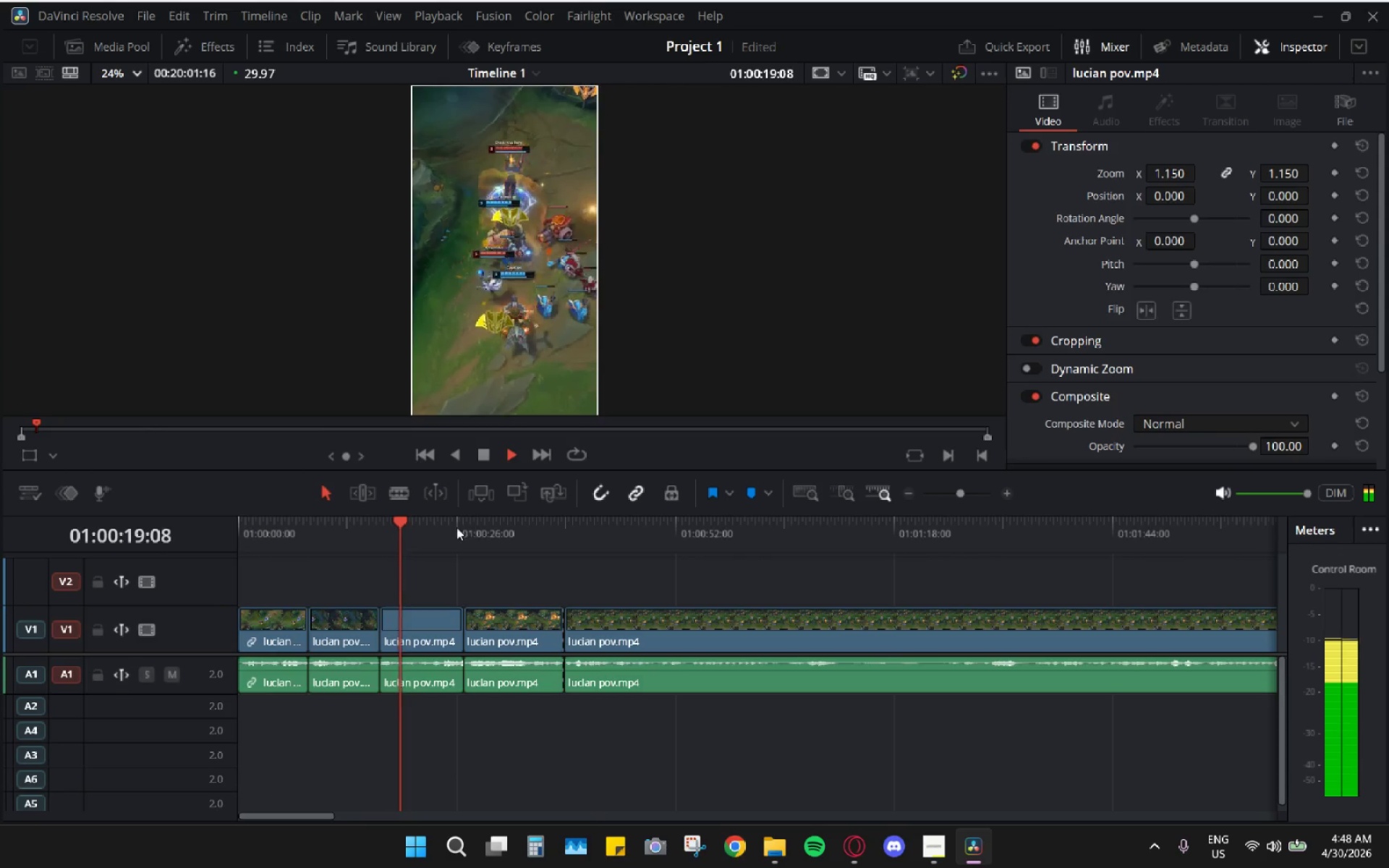 
key(Space)
 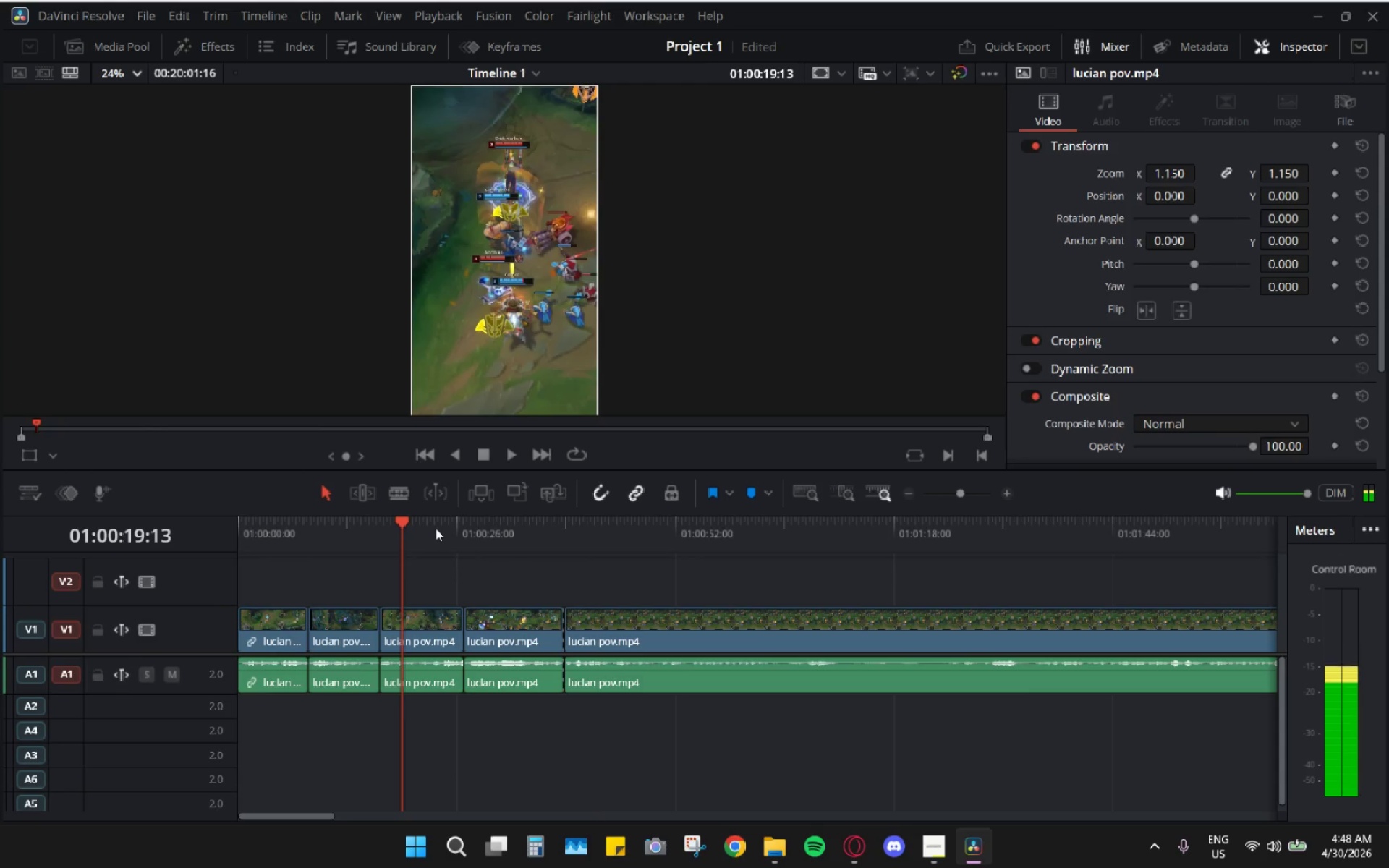 
left_click([416, 525])
 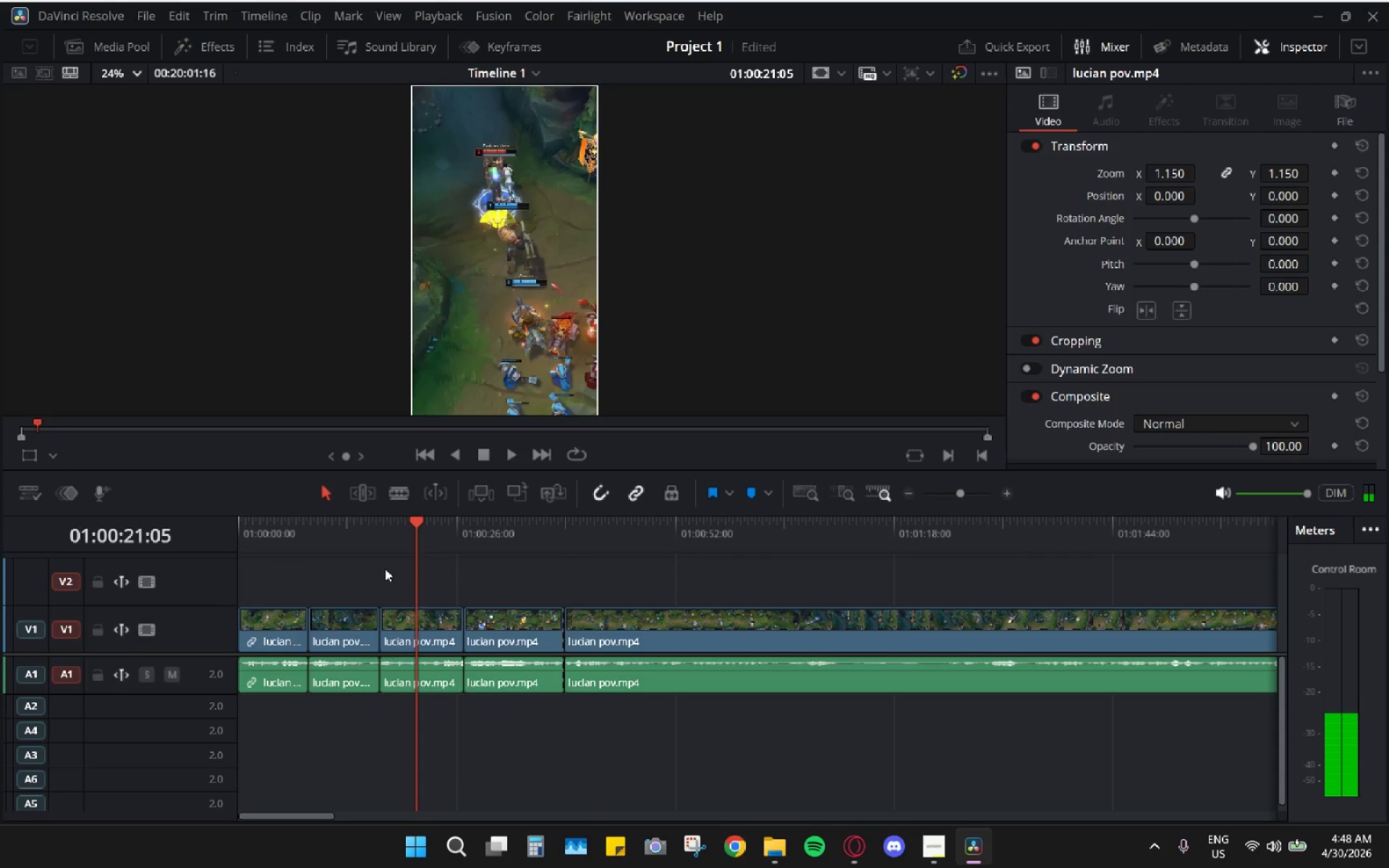 
key(Space)
 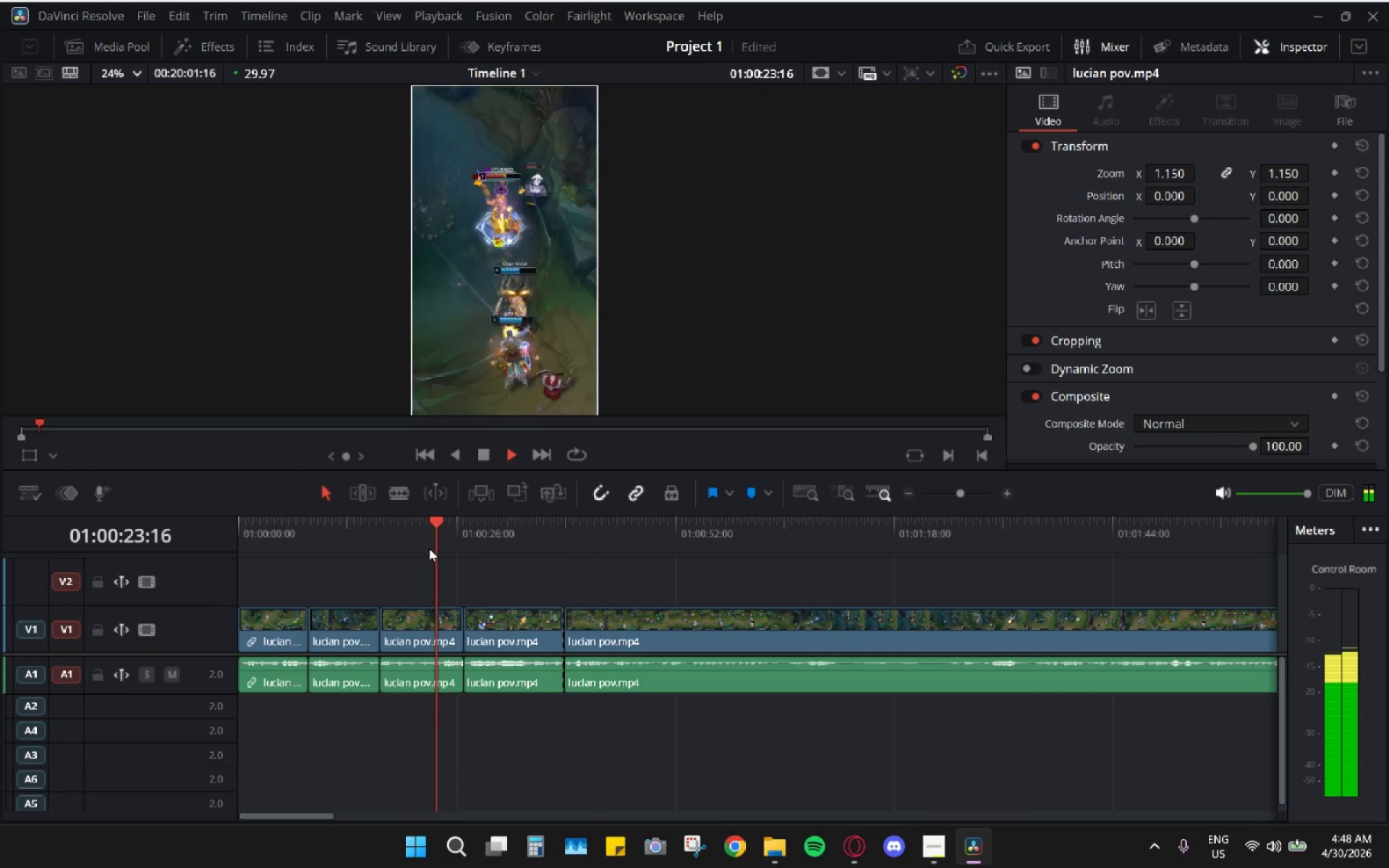 
key(Space)
 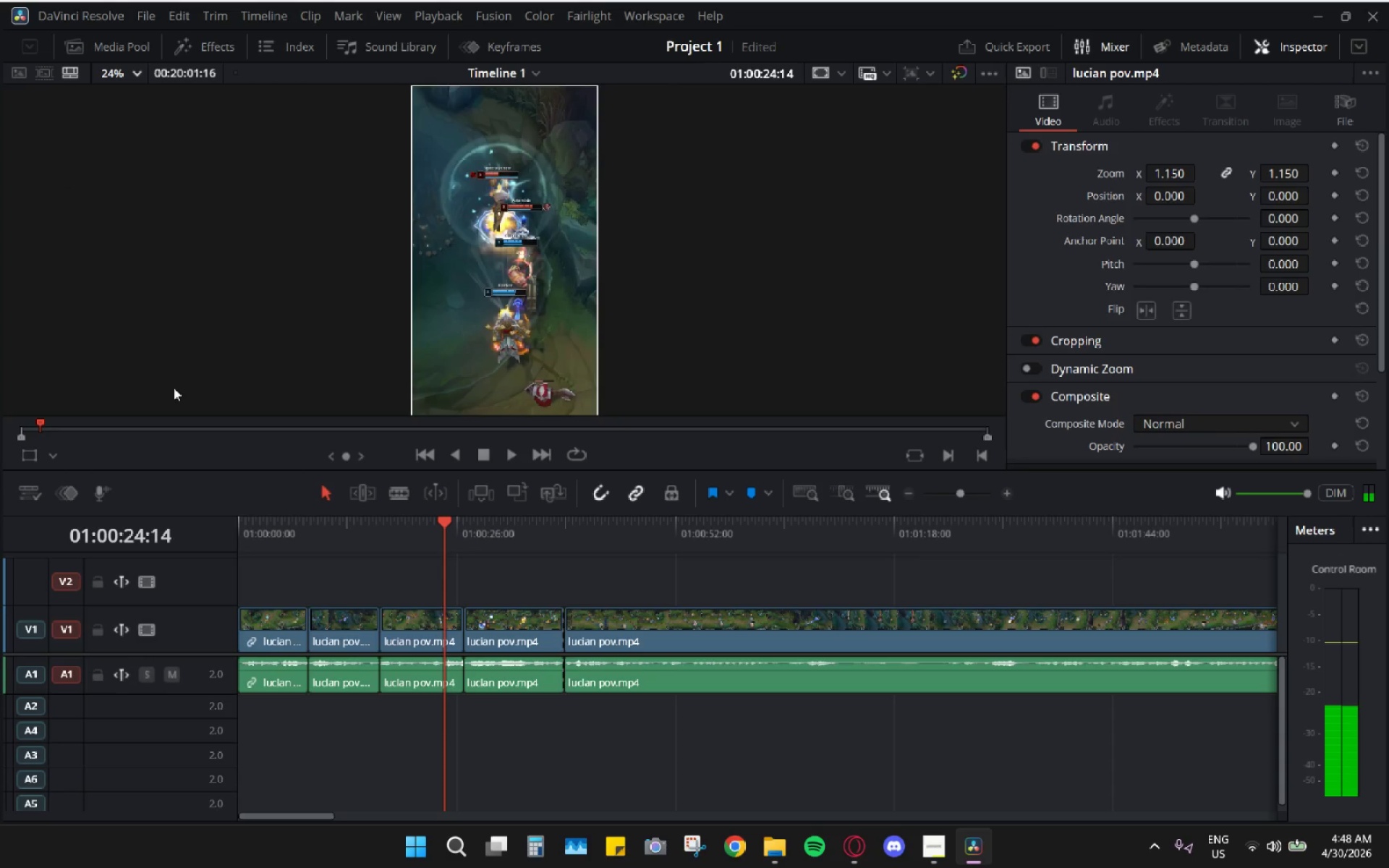 
left_click_drag(start_coordinate=[415, 579], to_coordinate=[421, 715])
 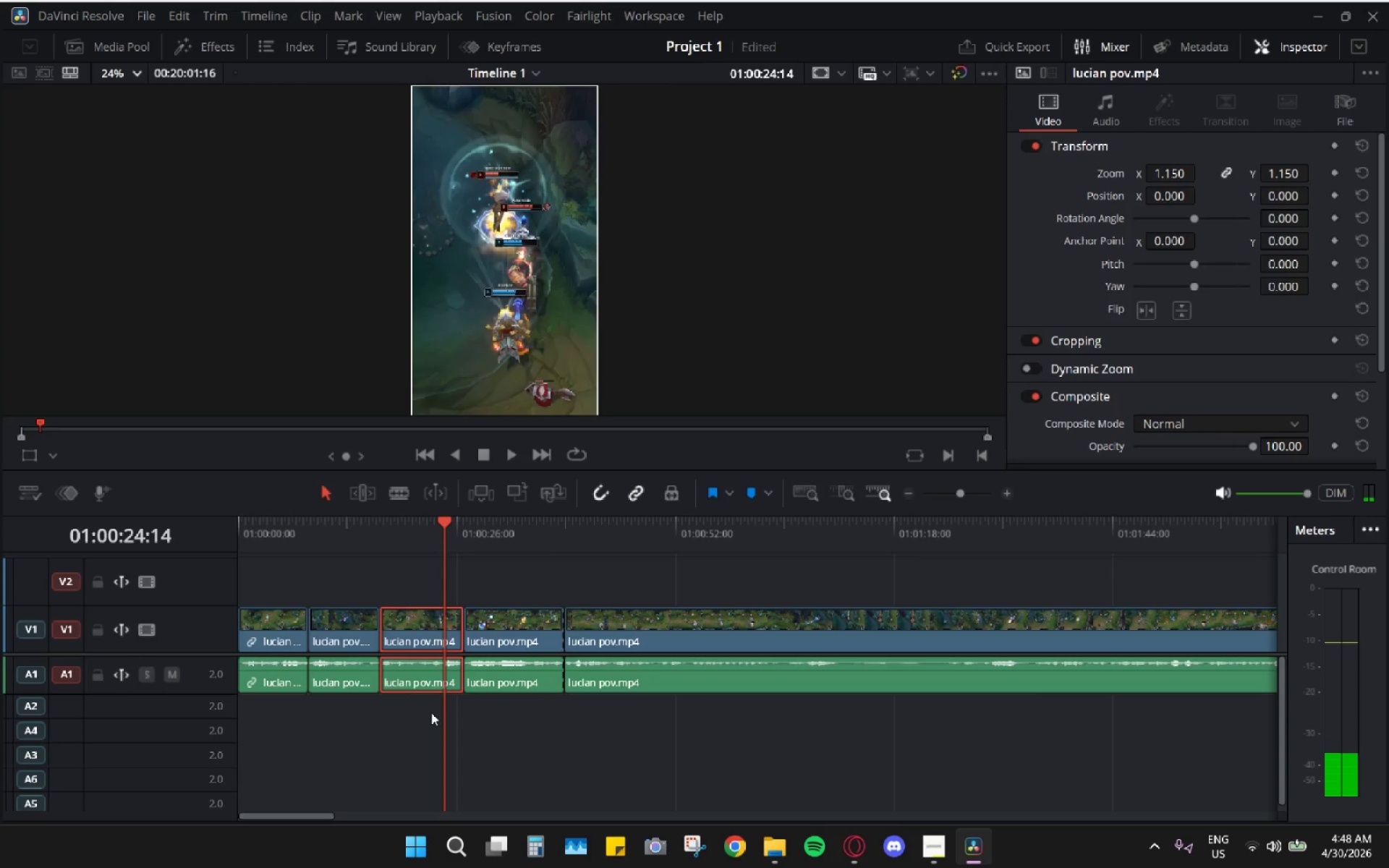 
key(H)
 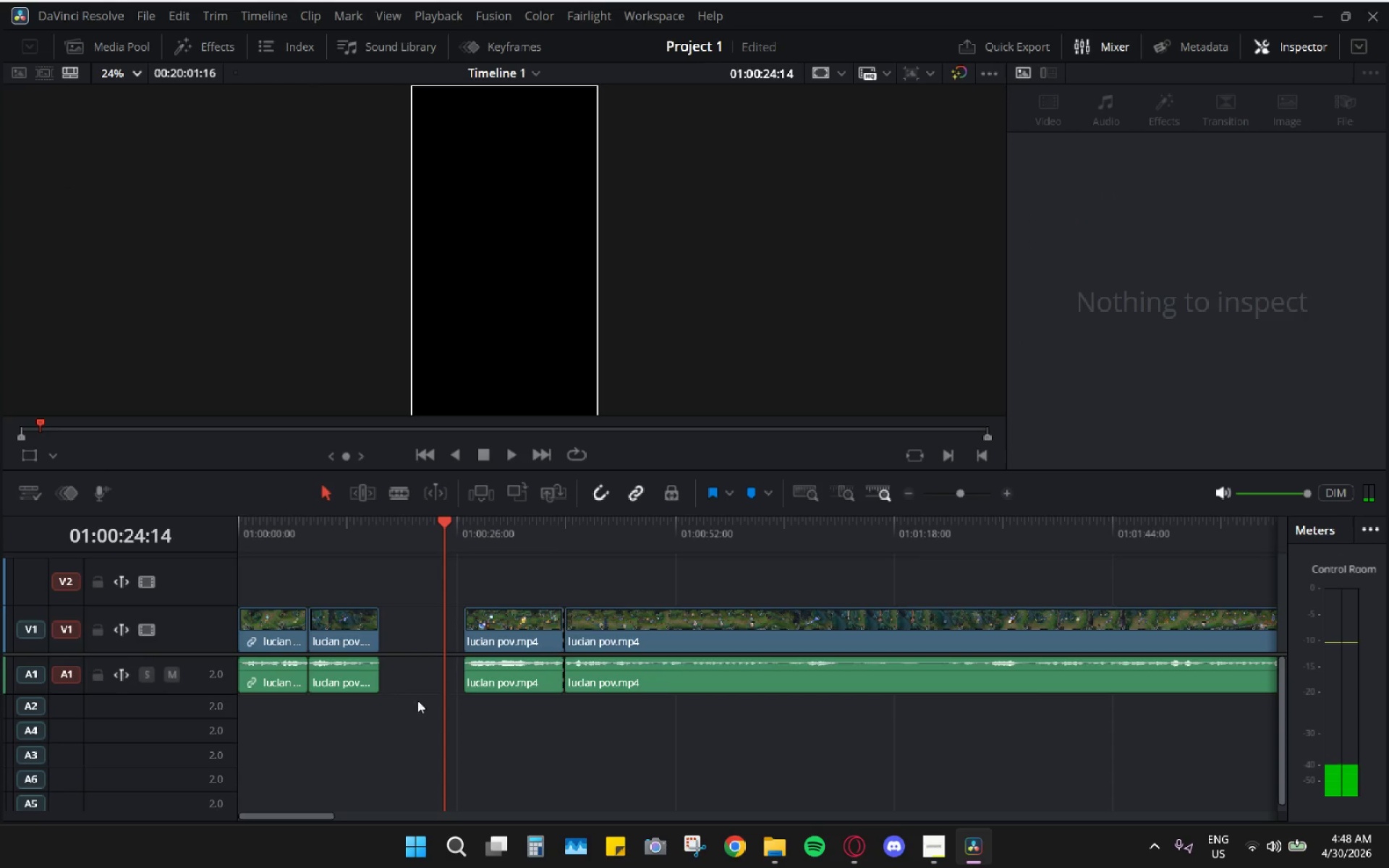 
left_click([409, 678])
 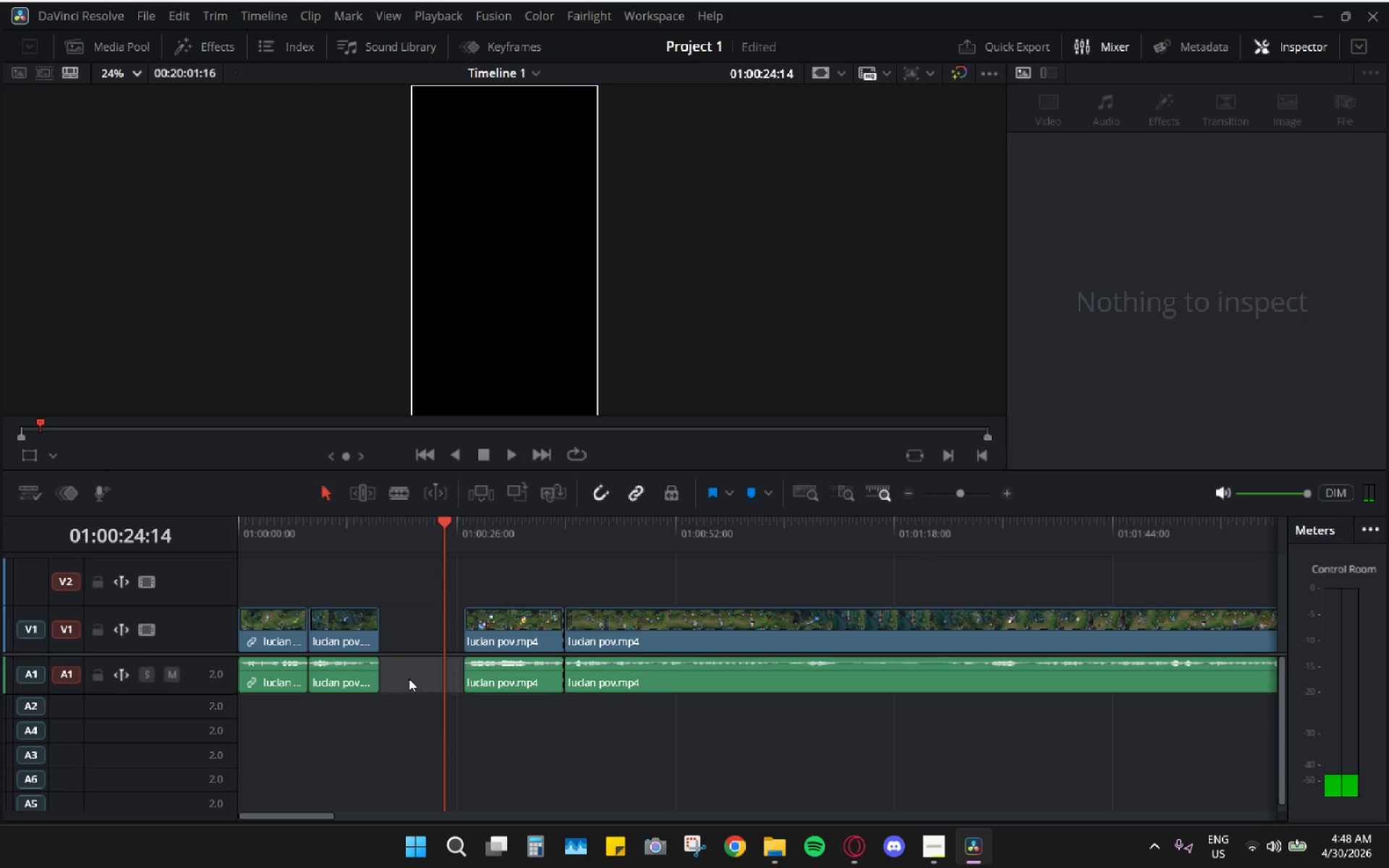 
type(gh   )
 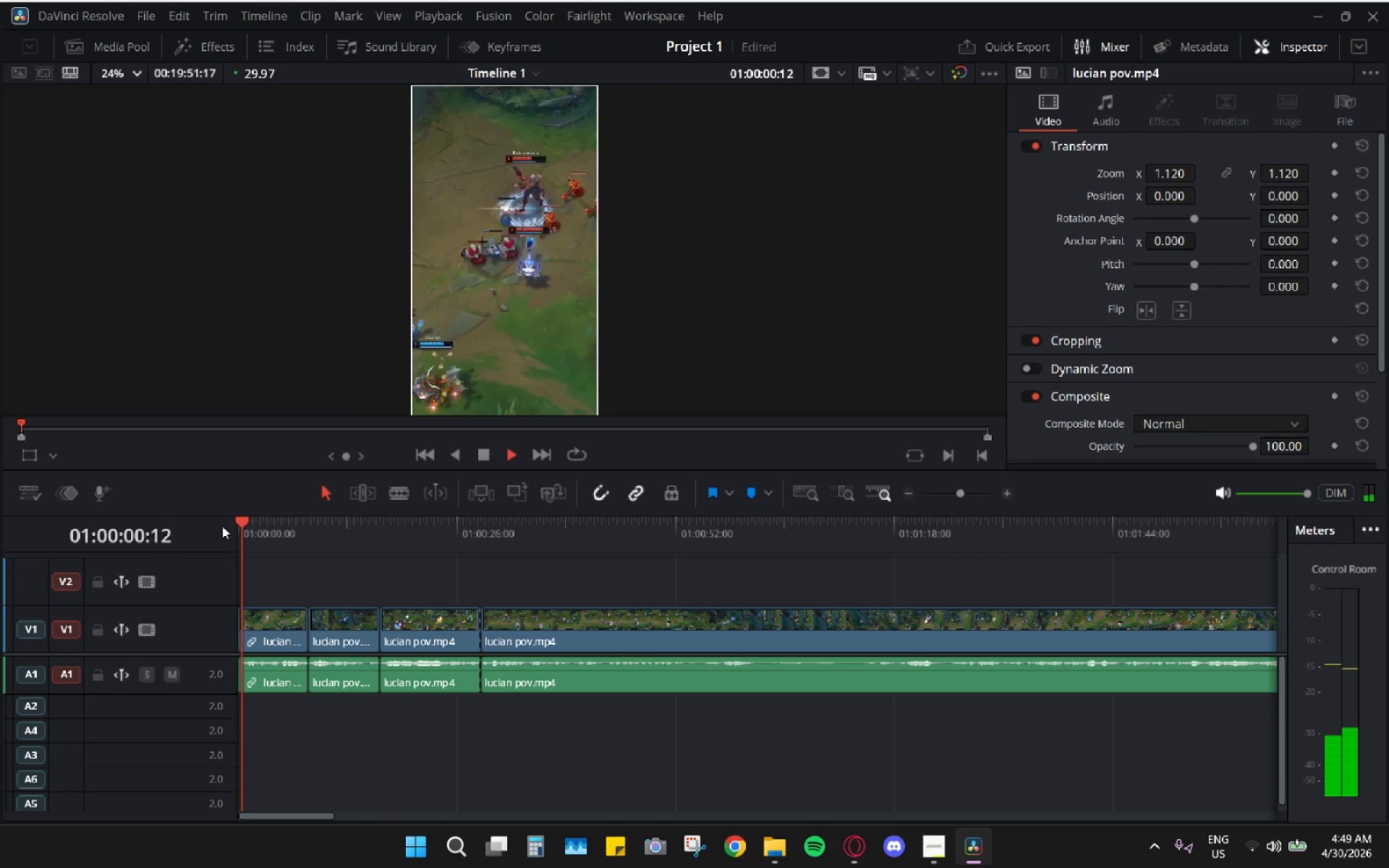 
left_click_drag(start_coordinate=[331, 524], to_coordinate=[222, 526])
 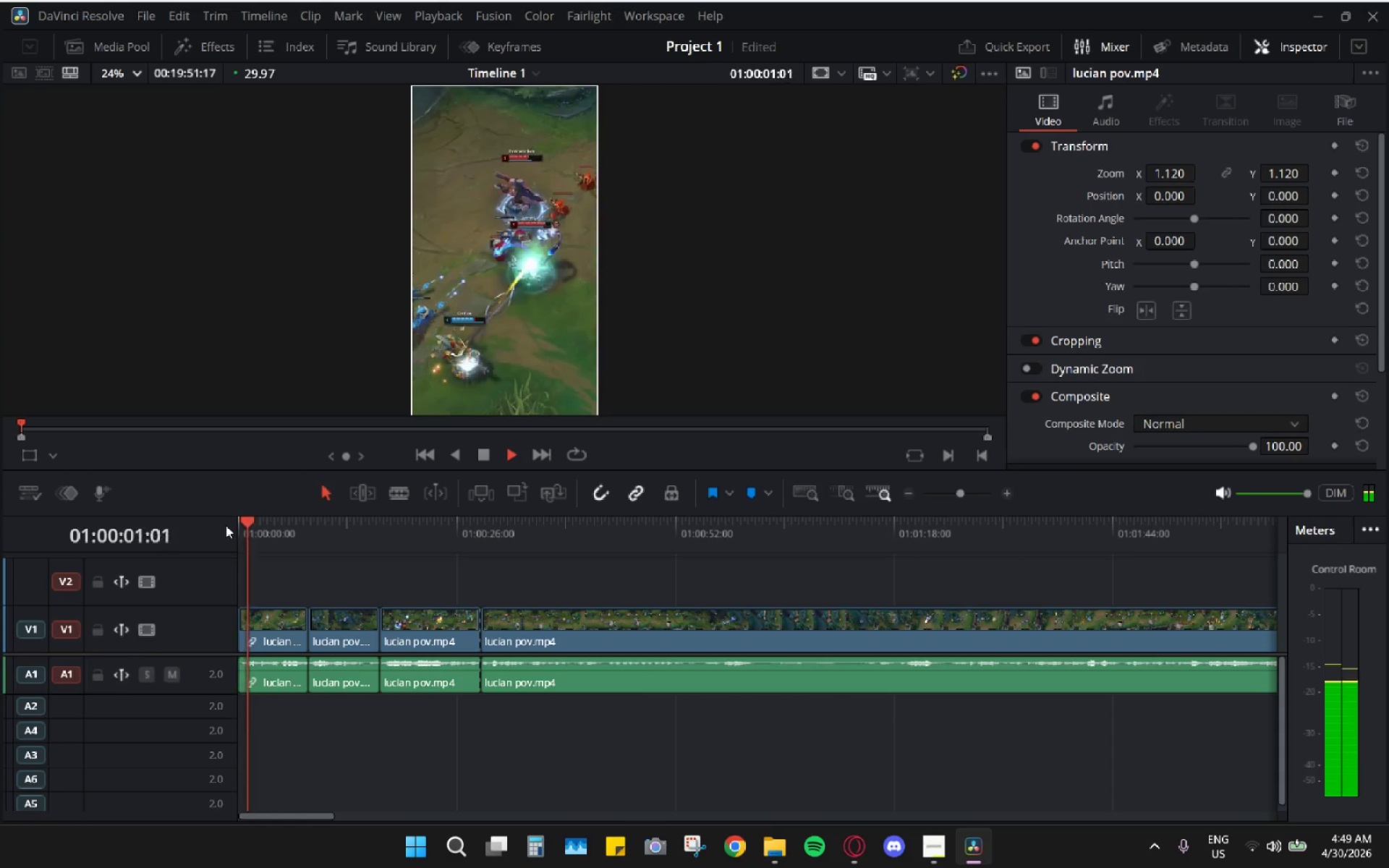 
left_click_drag(start_coordinate=[318, 545], to_coordinate=[323, 536])
 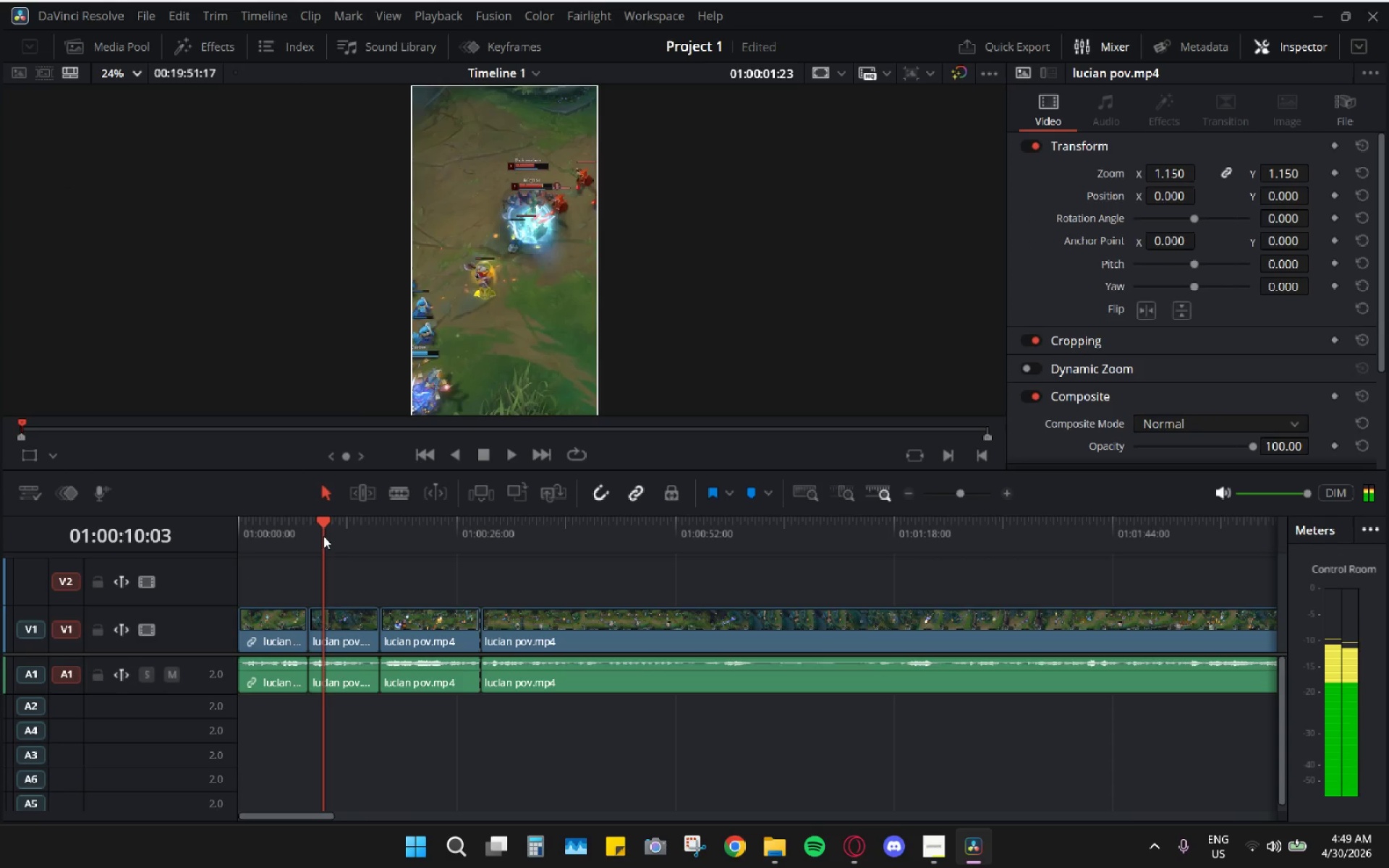 
double_click([323, 535])
 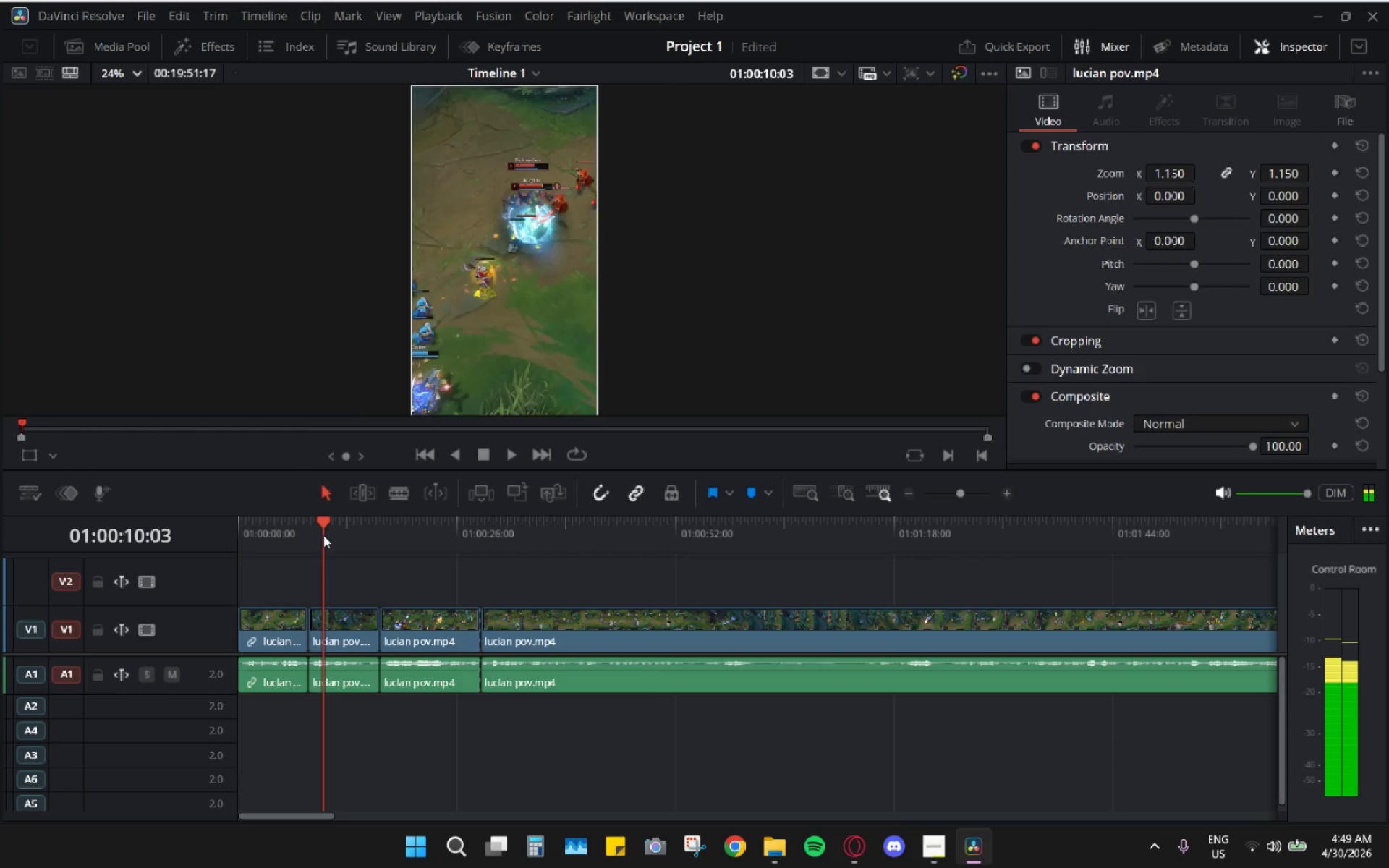 
key(Space)
 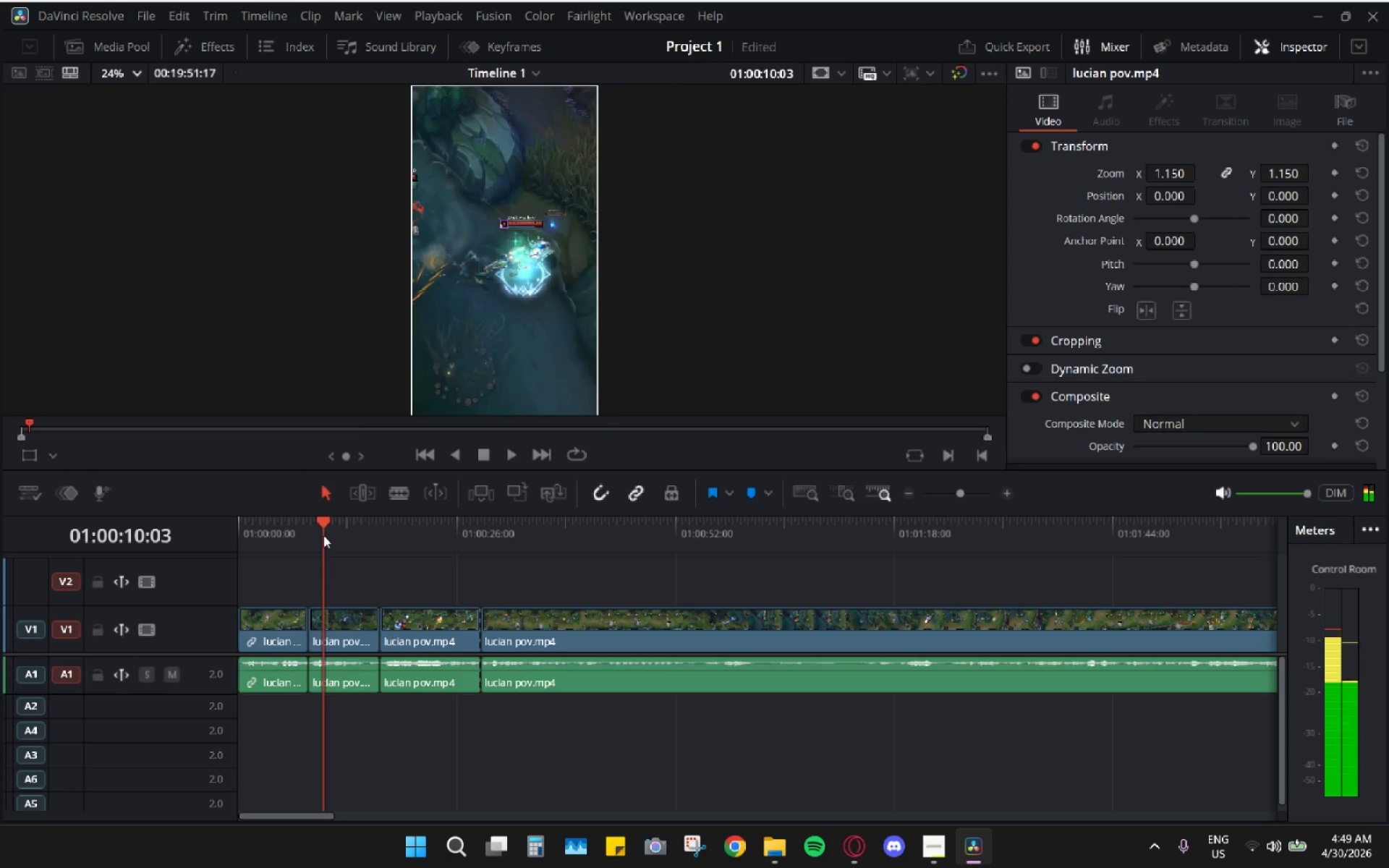 
key(Space)
 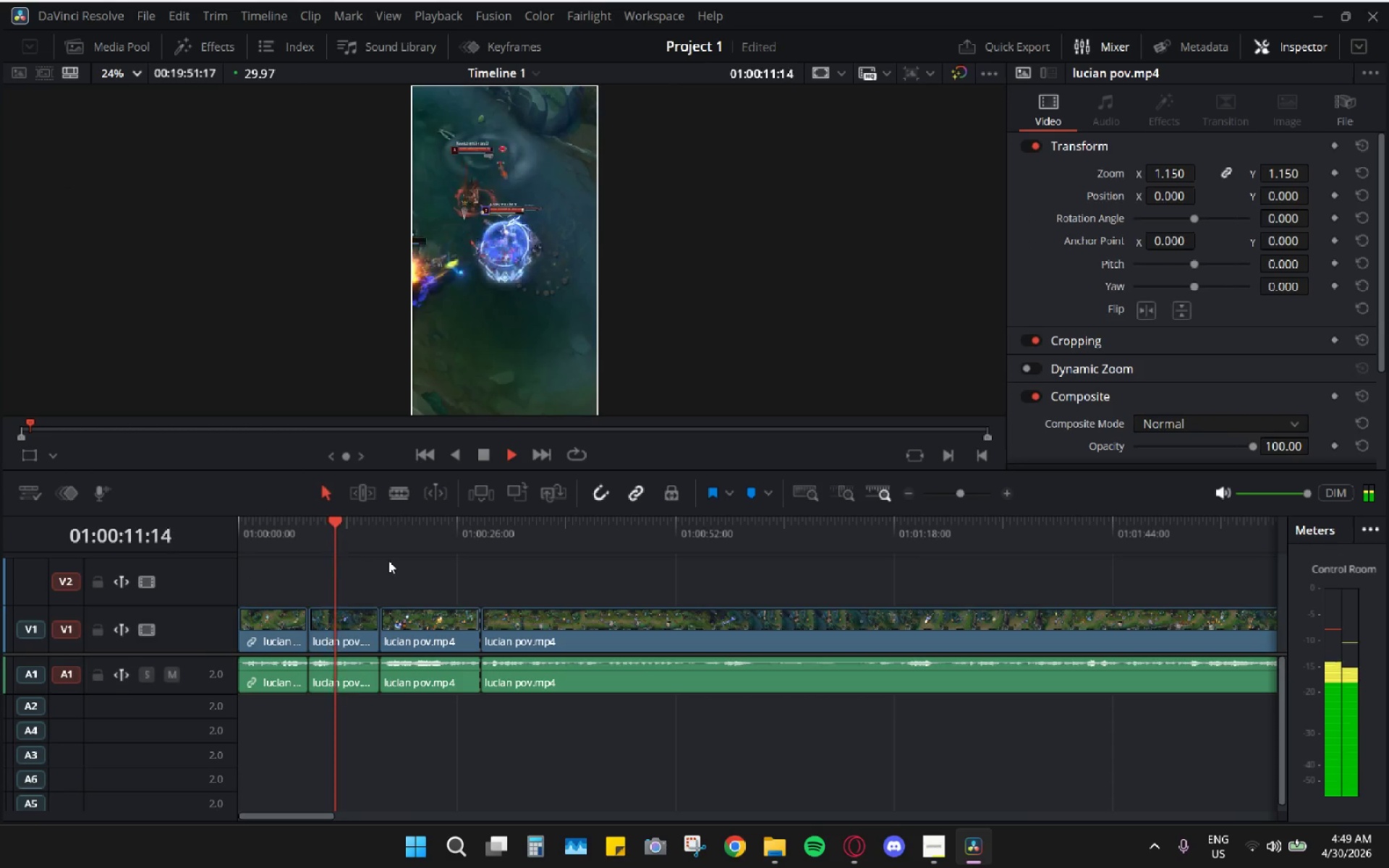 
left_click_drag(start_coordinate=[394, 525], to_coordinate=[389, 525])
 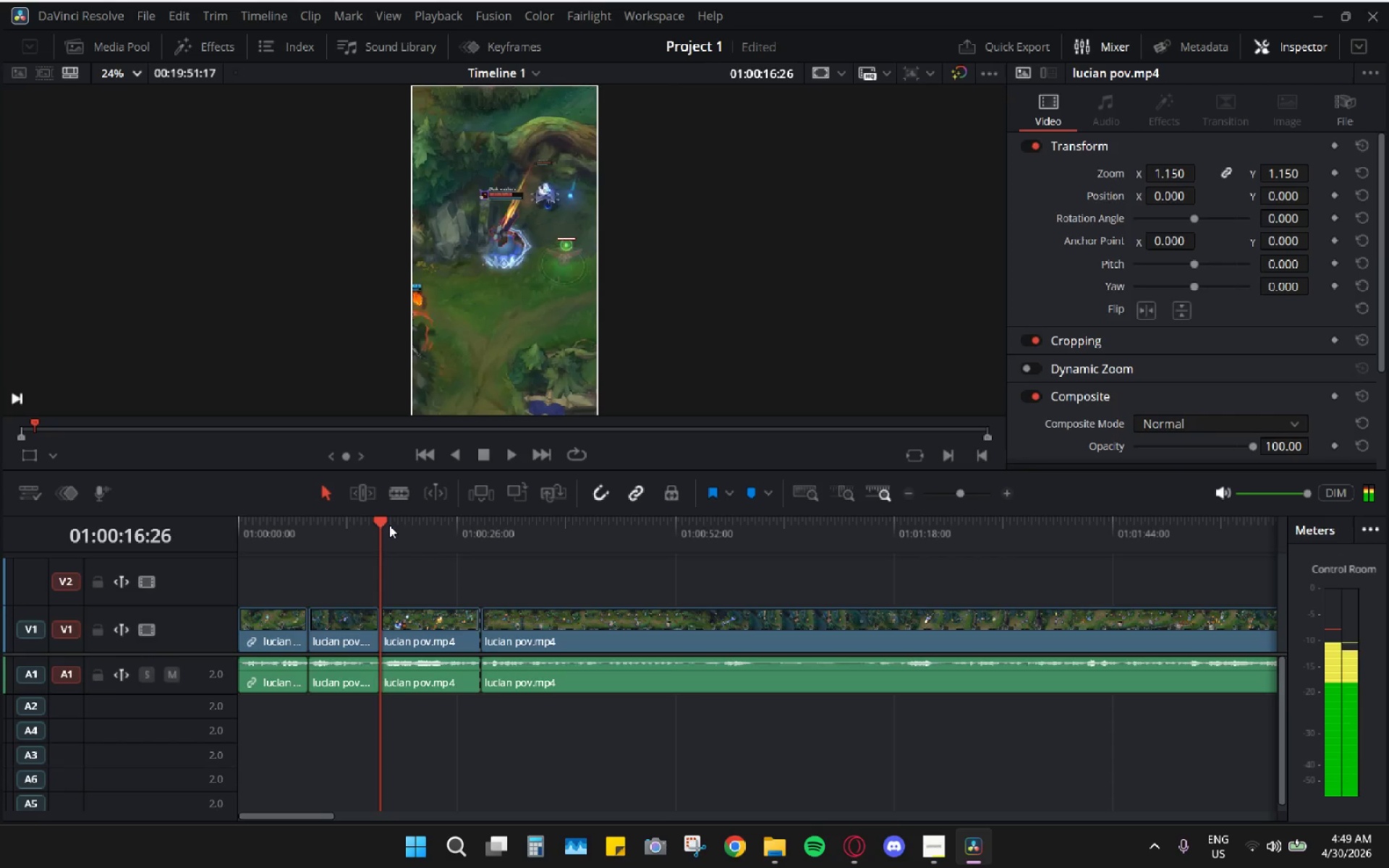 
key(Space)
 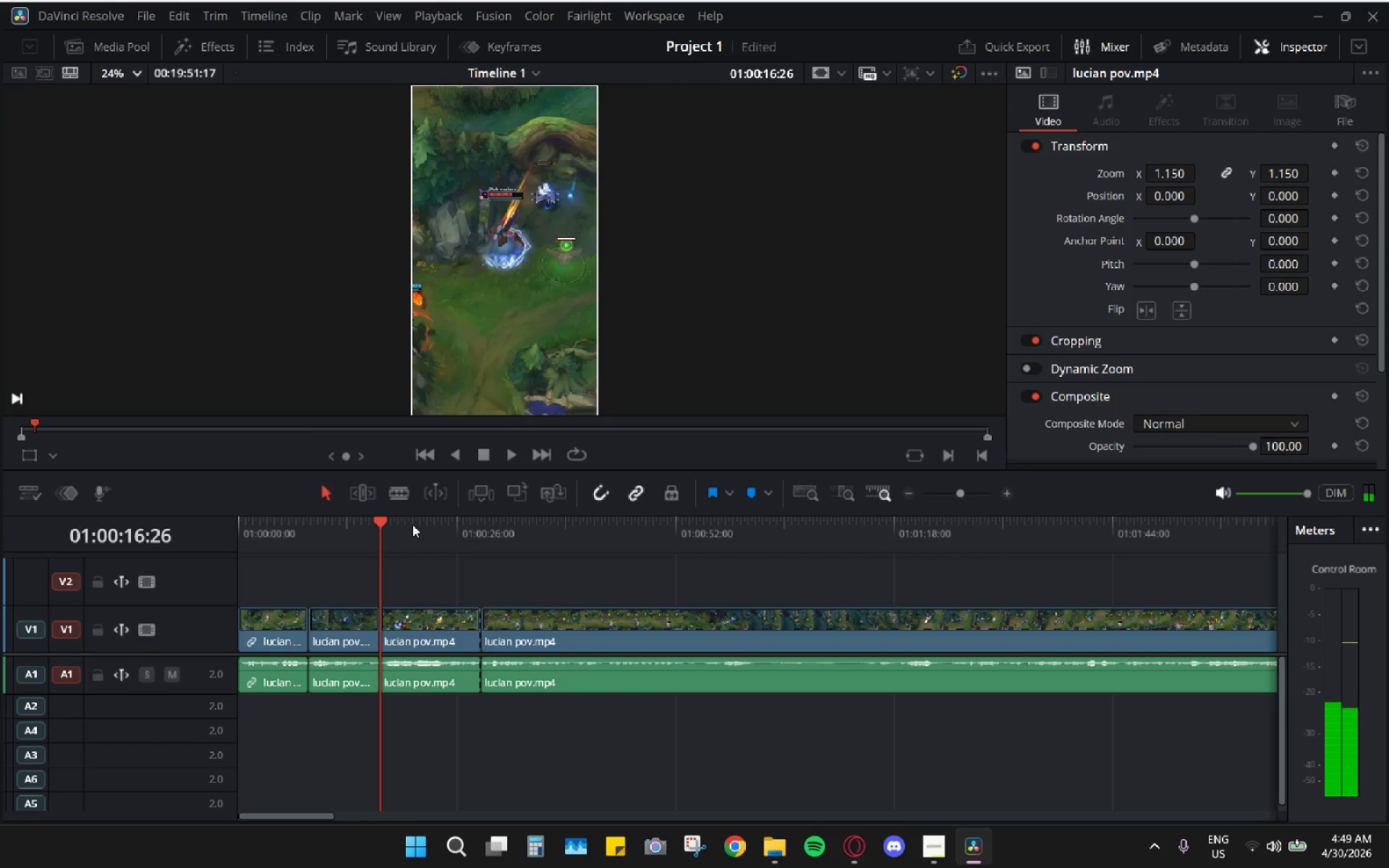 
key(Space)
 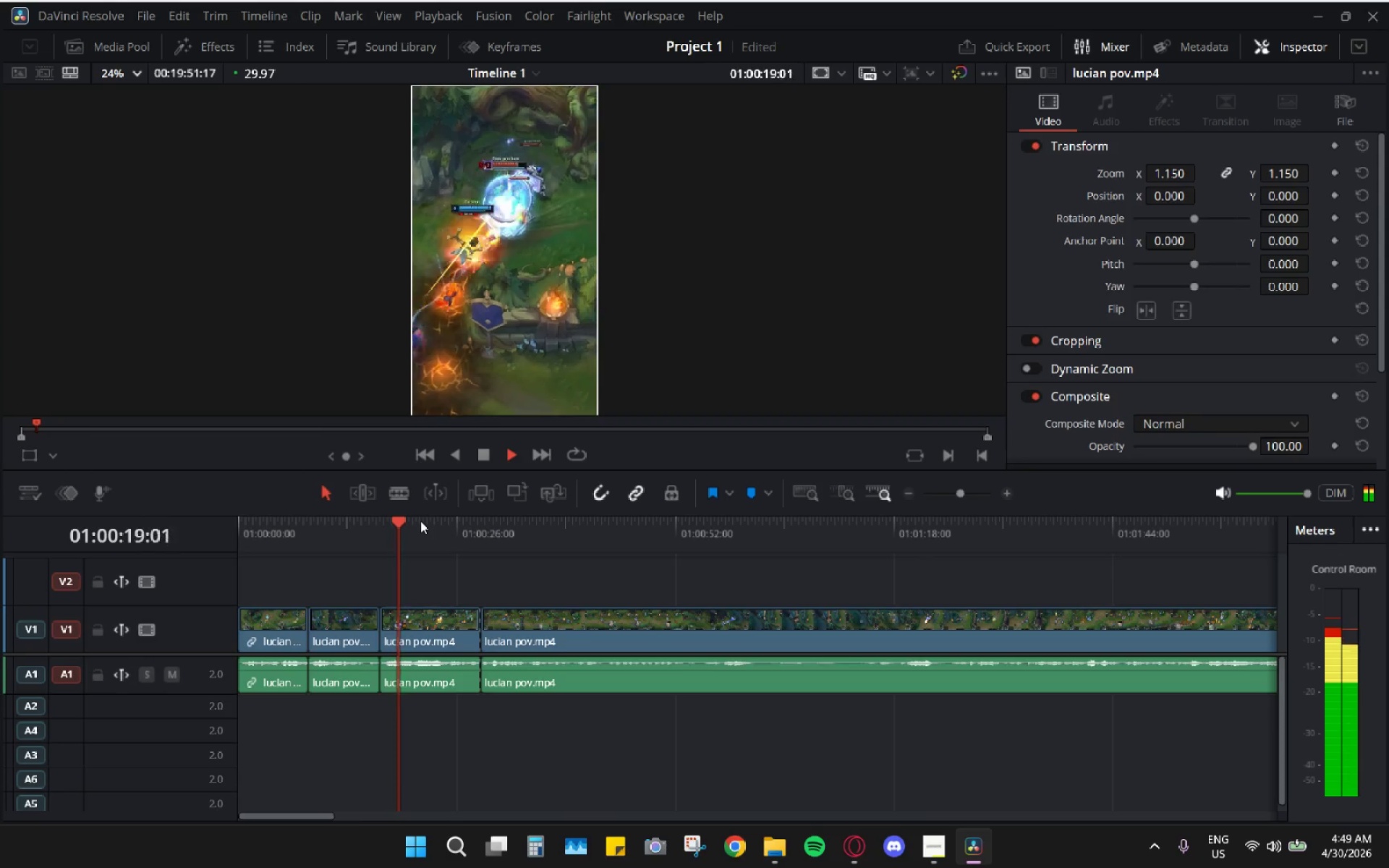 
left_click_drag(start_coordinate=[498, 512], to_coordinate=[498, 516])
 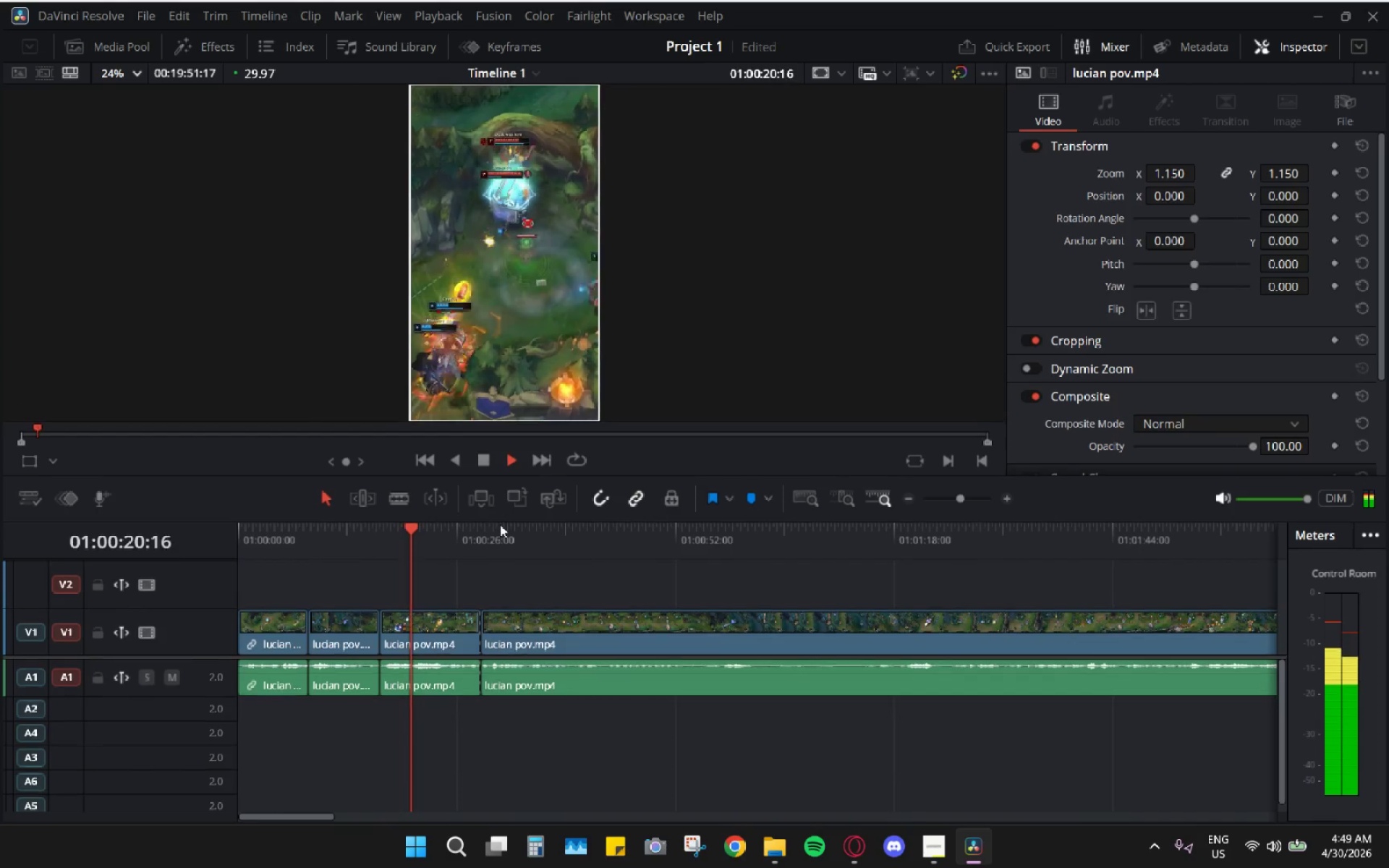 
triple_click([499, 527])
 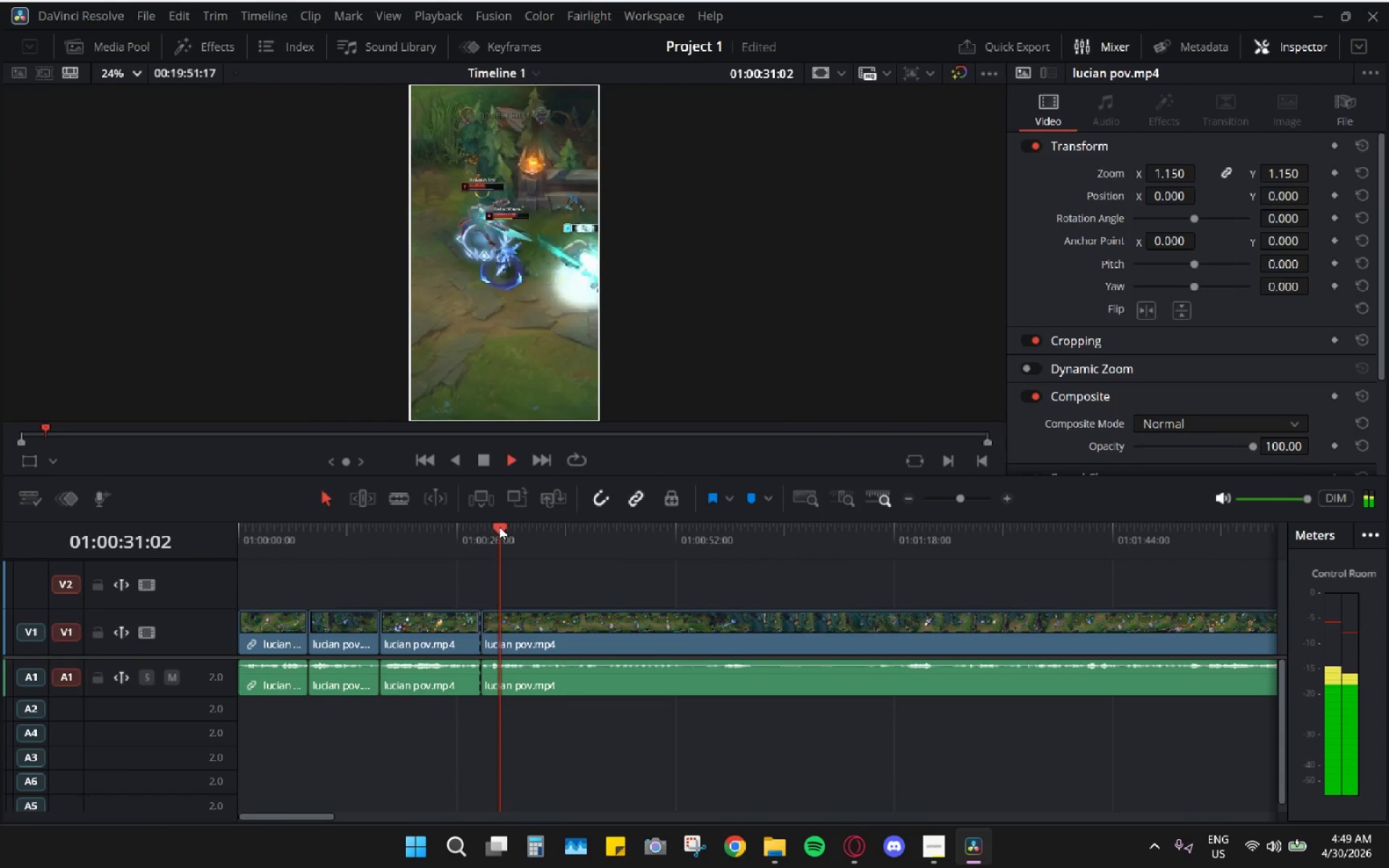 
key(Space)
 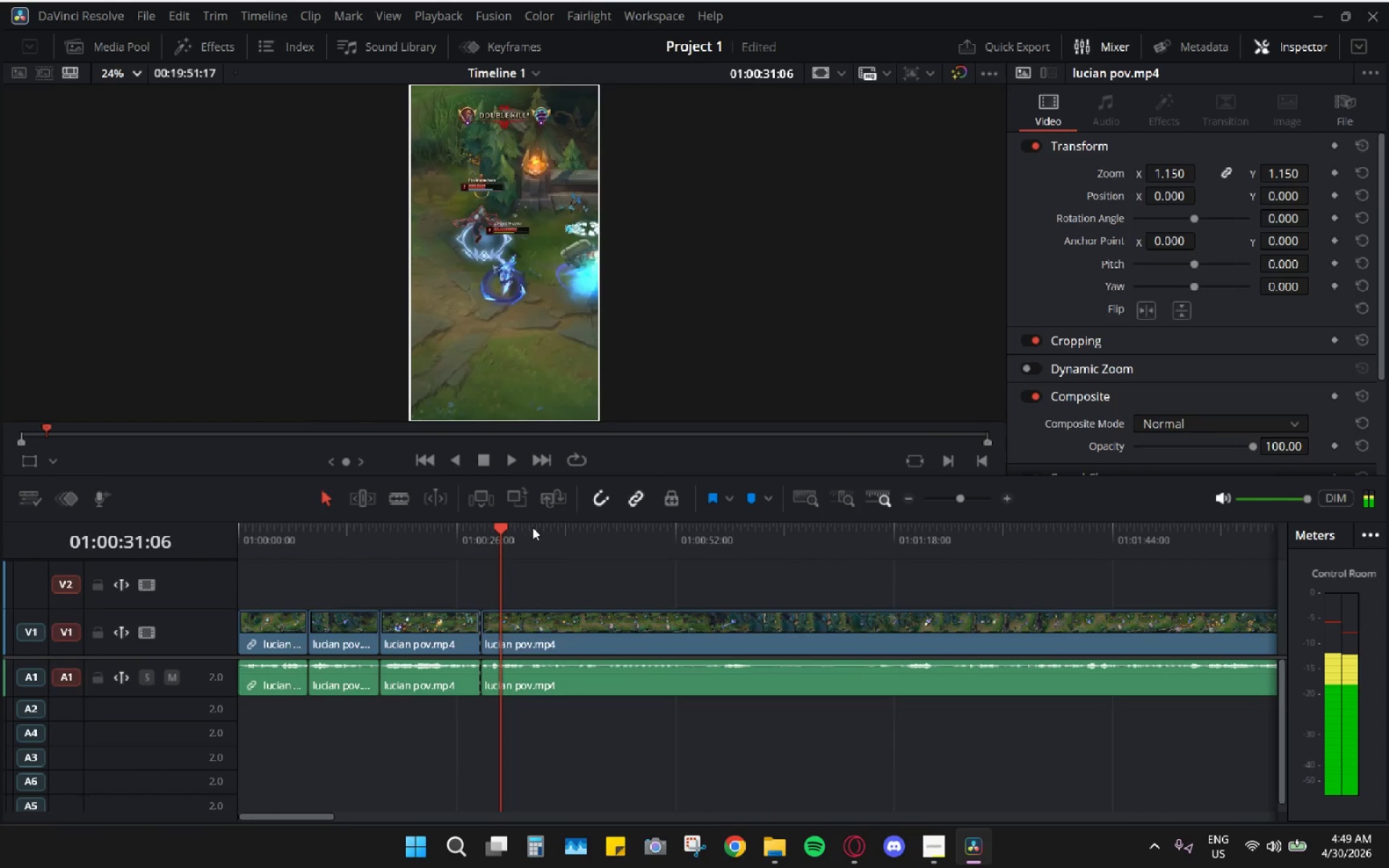 
left_click_drag(start_coordinate=[532, 527], to_coordinate=[644, 537])
 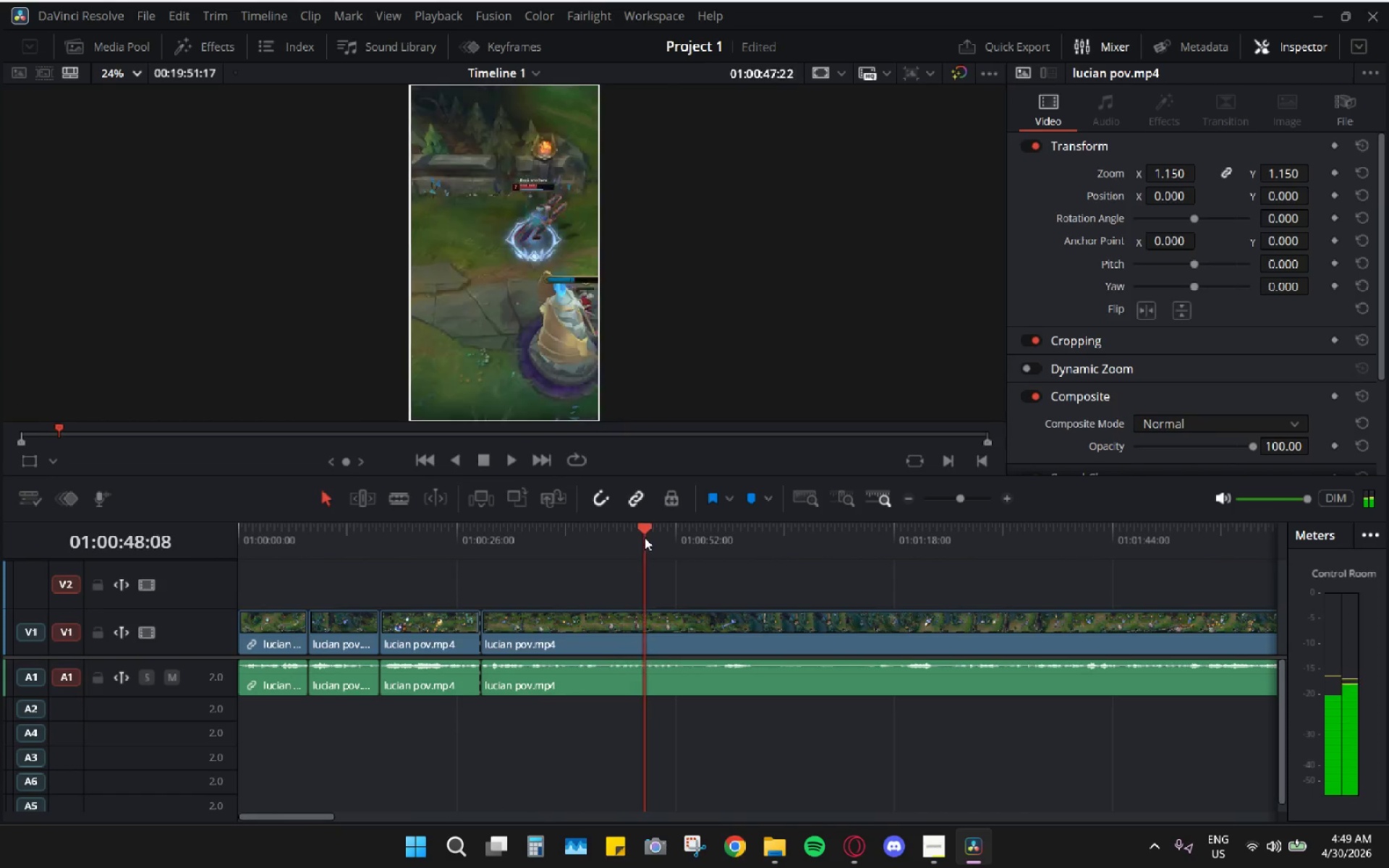 
hold_key(key=AltLeft, duration=0.59)
scroll: coordinate [616, 585], scroll_direction: down, amount: 5.0
 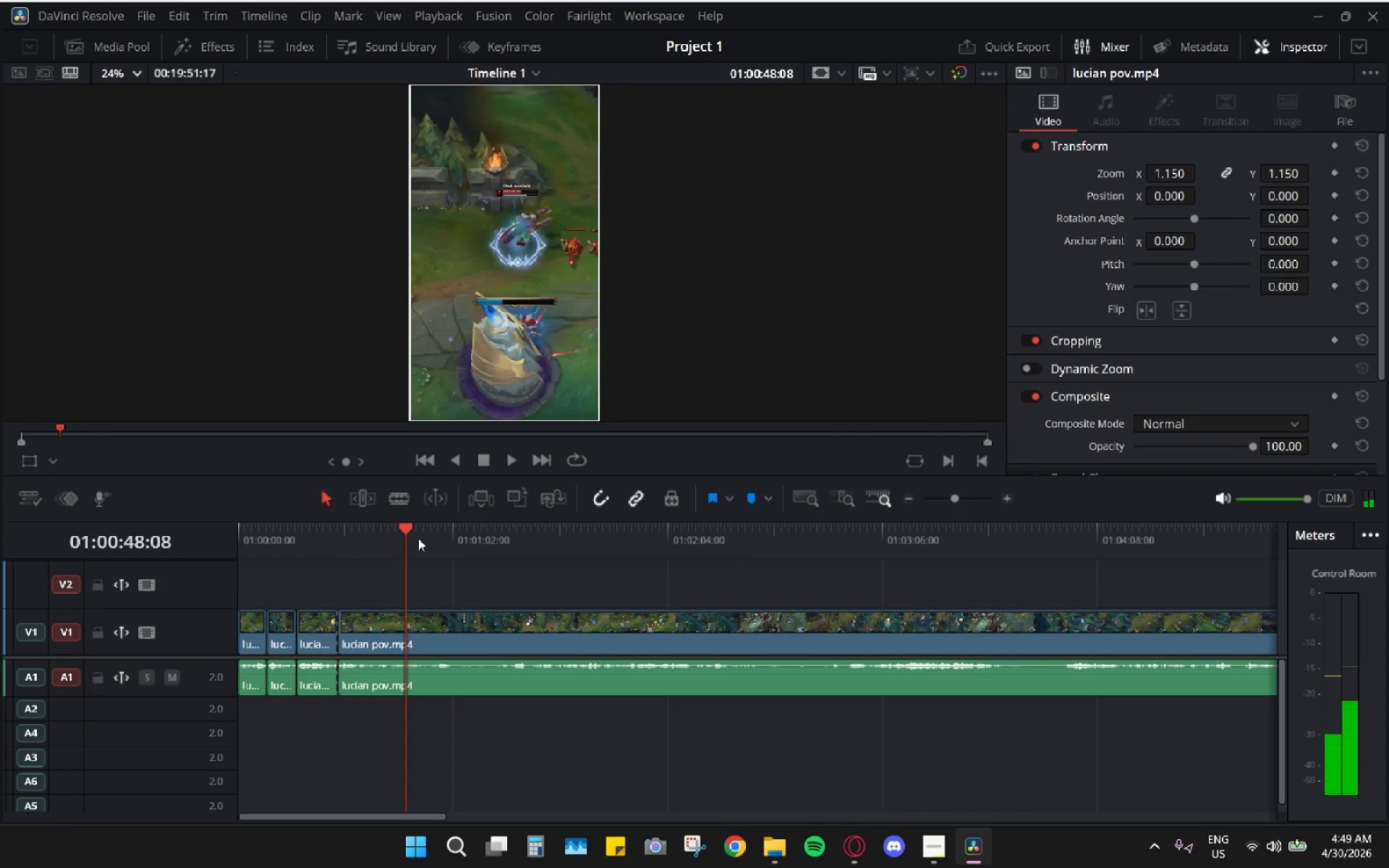 
left_click_drag(start_coordinate=[408, 532], to_coordinate=[511, 531])
 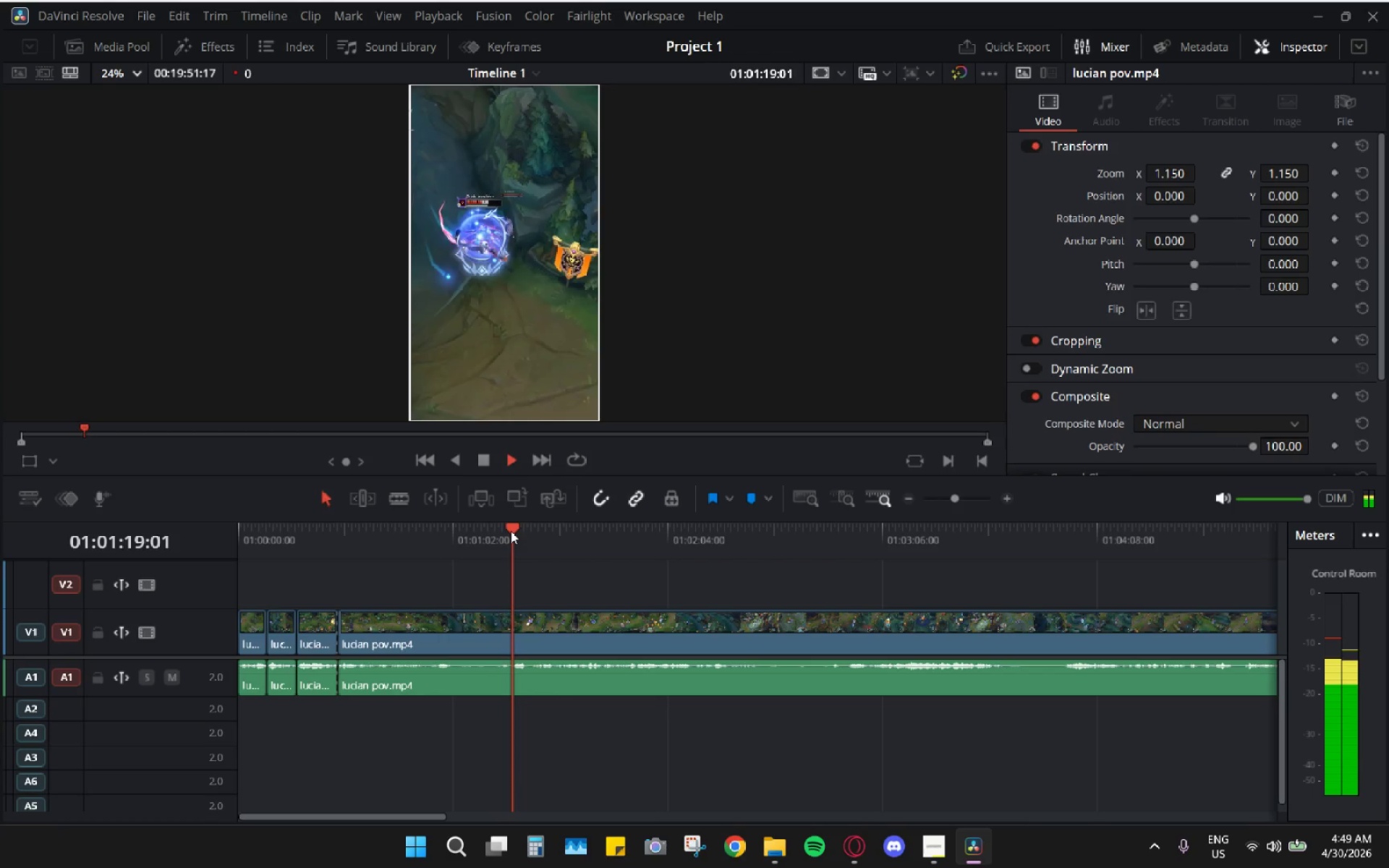 
key(Space)
 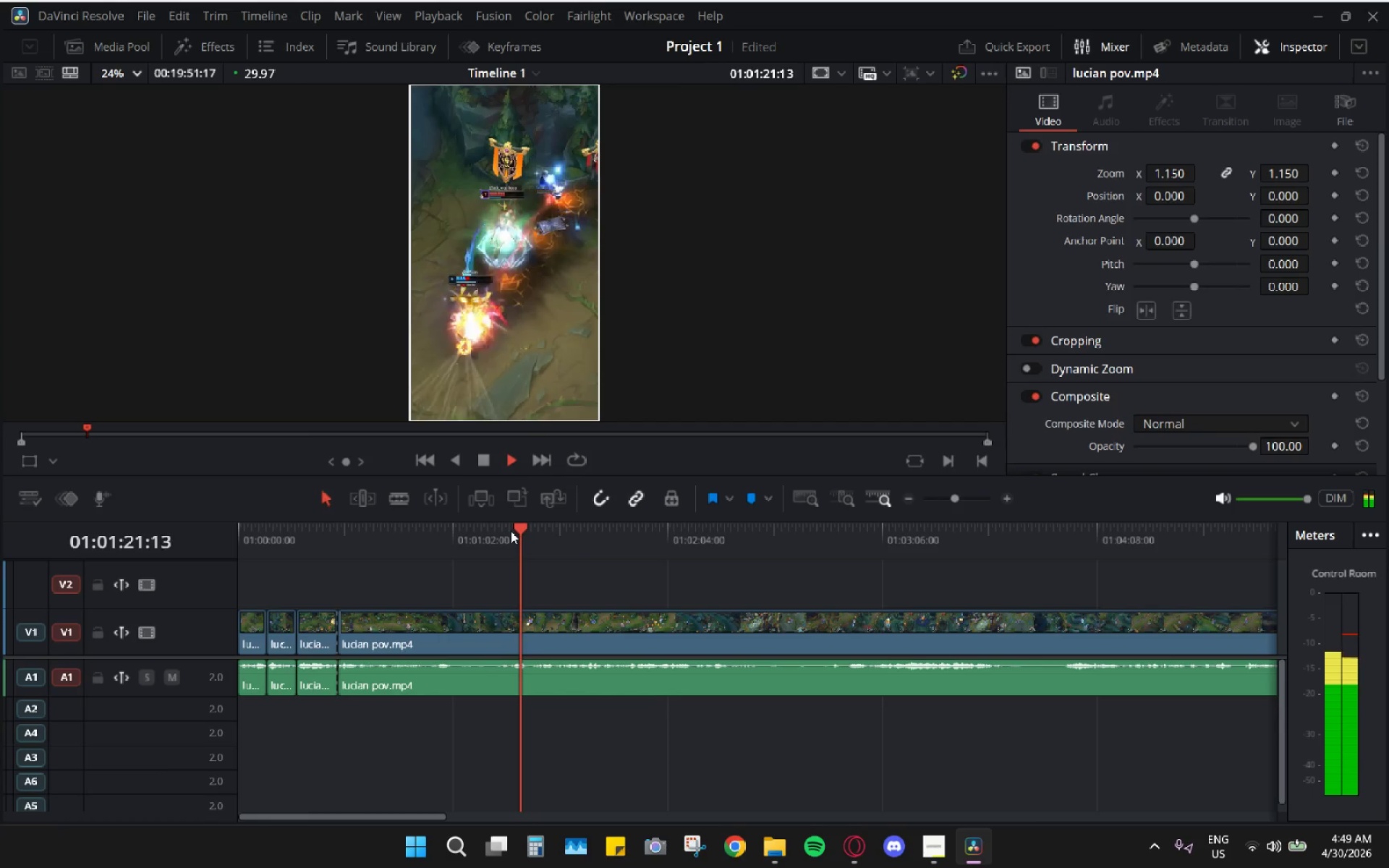 
key(Space)
 